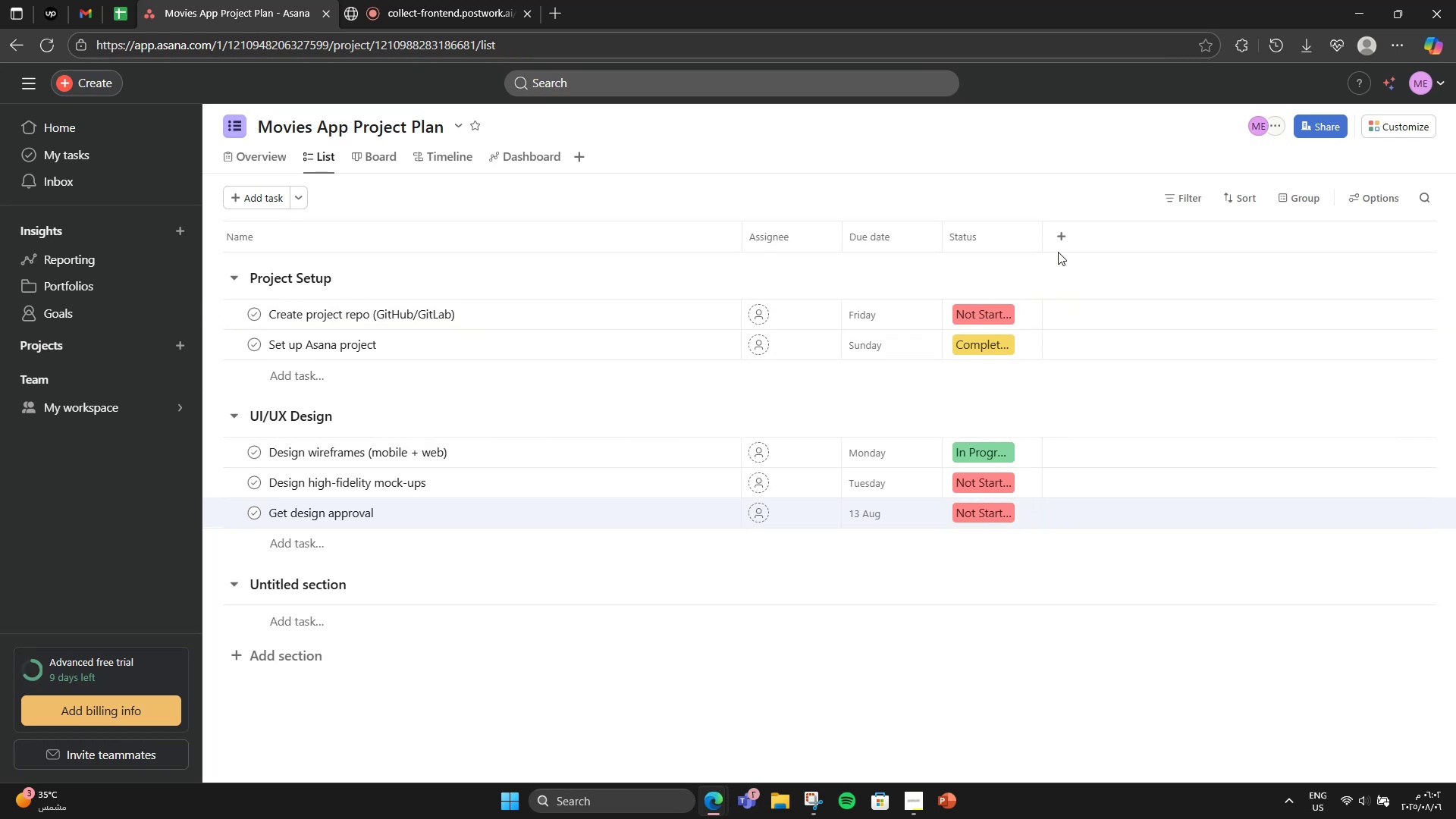 
left_click([1061, 245])
 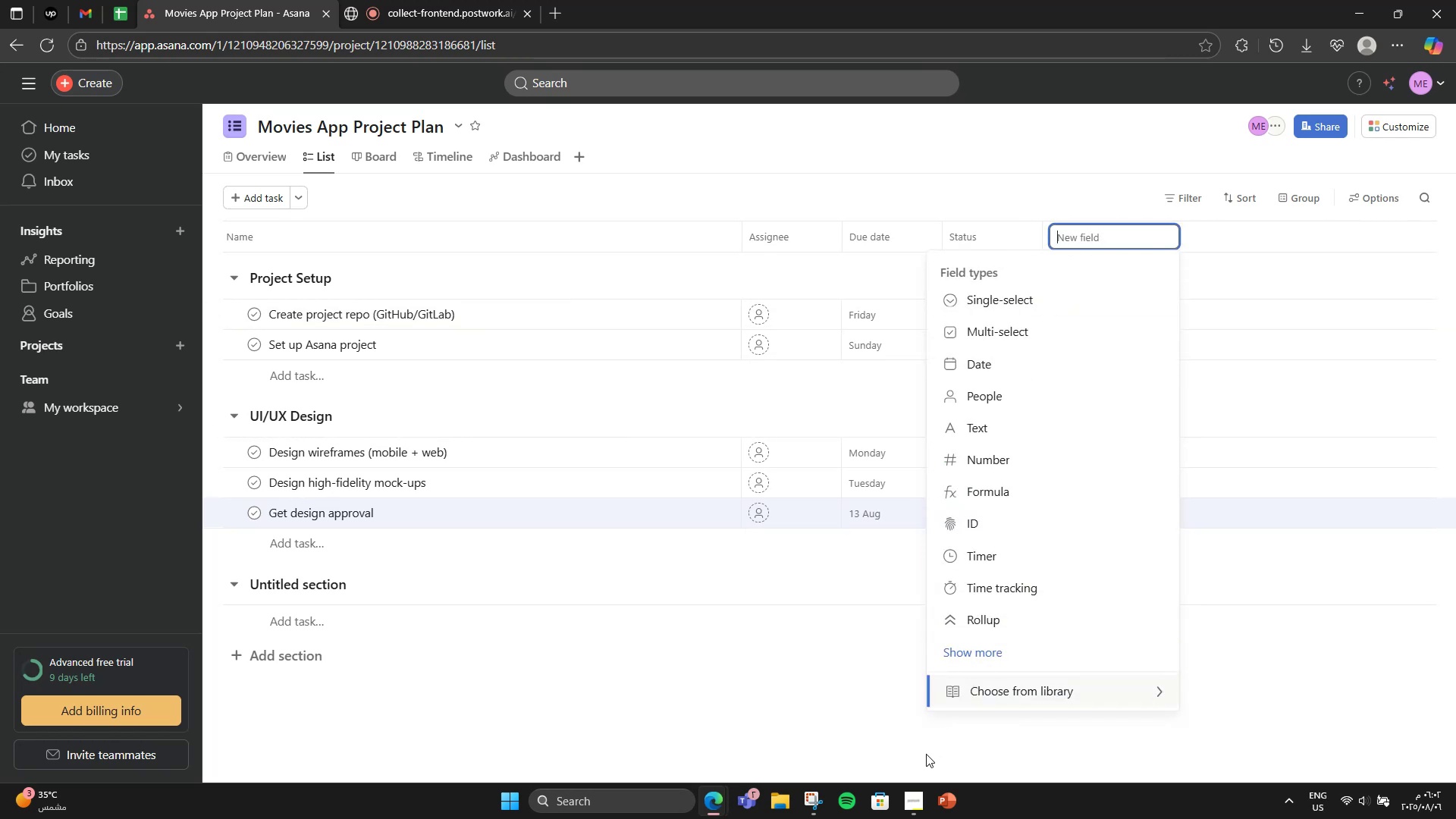 
double_click([907, 797])
 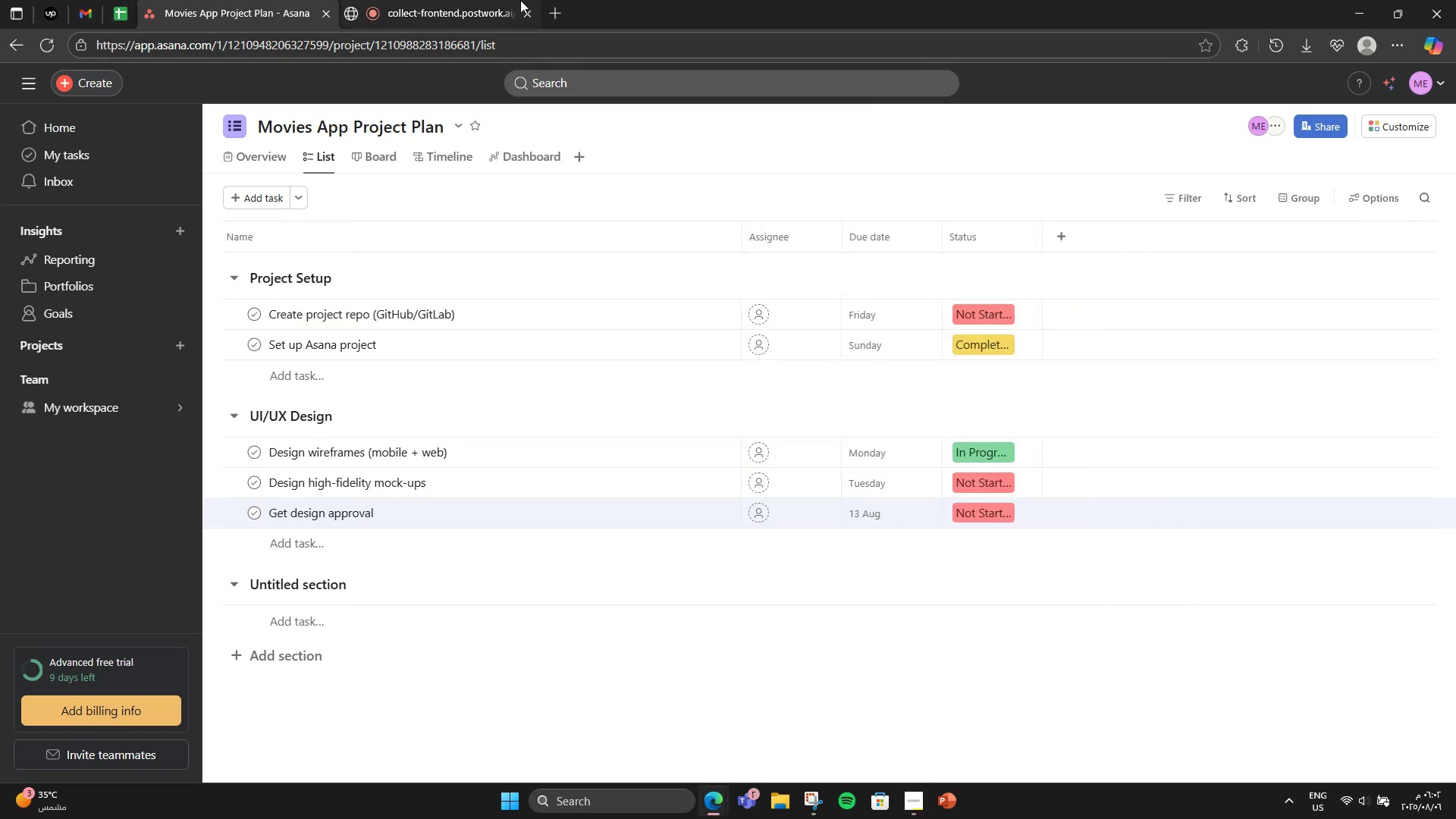 
left_click([497, 8])
 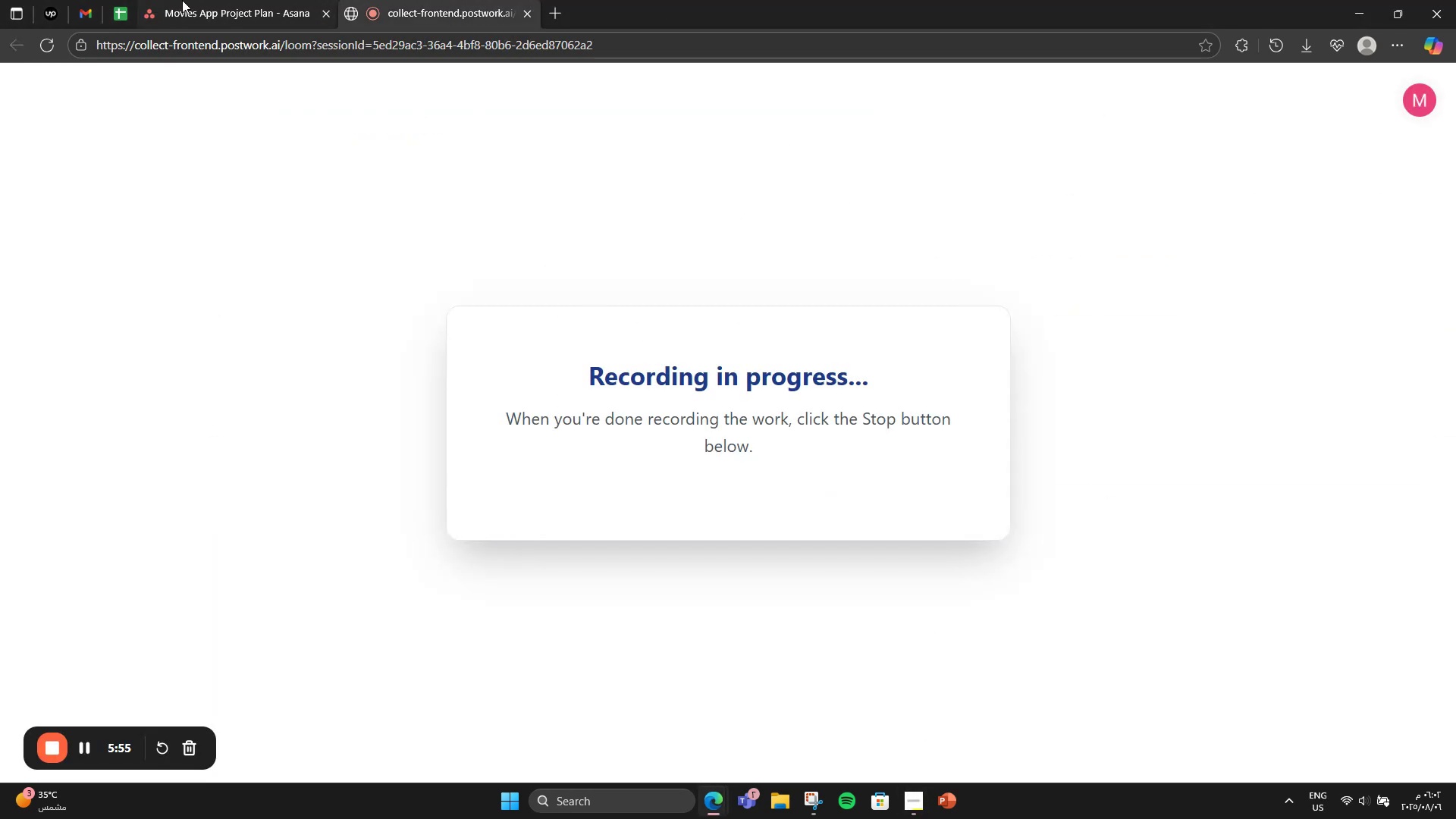 
left_click([202, 0])
 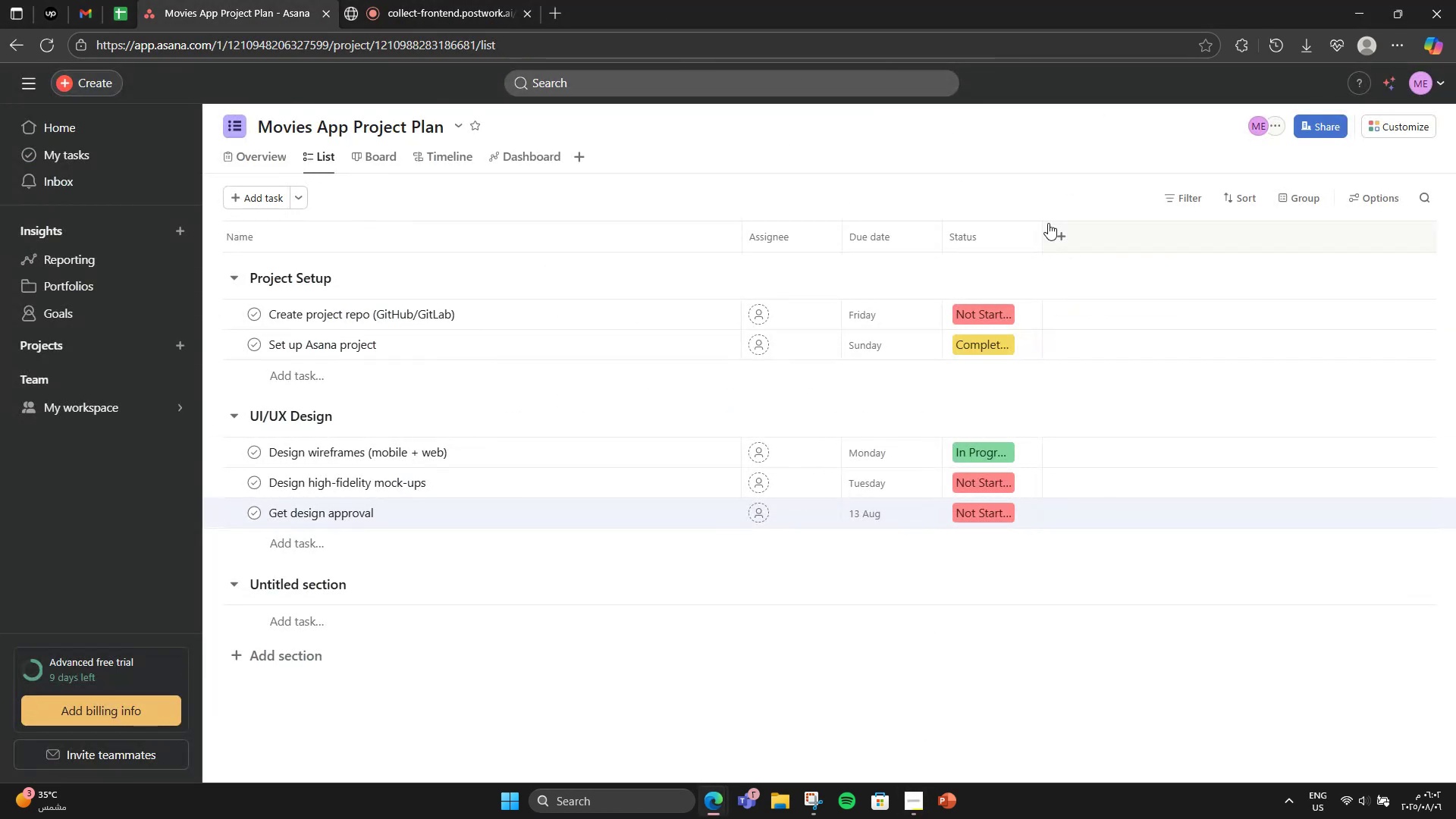 
left_click([1067, 231])
 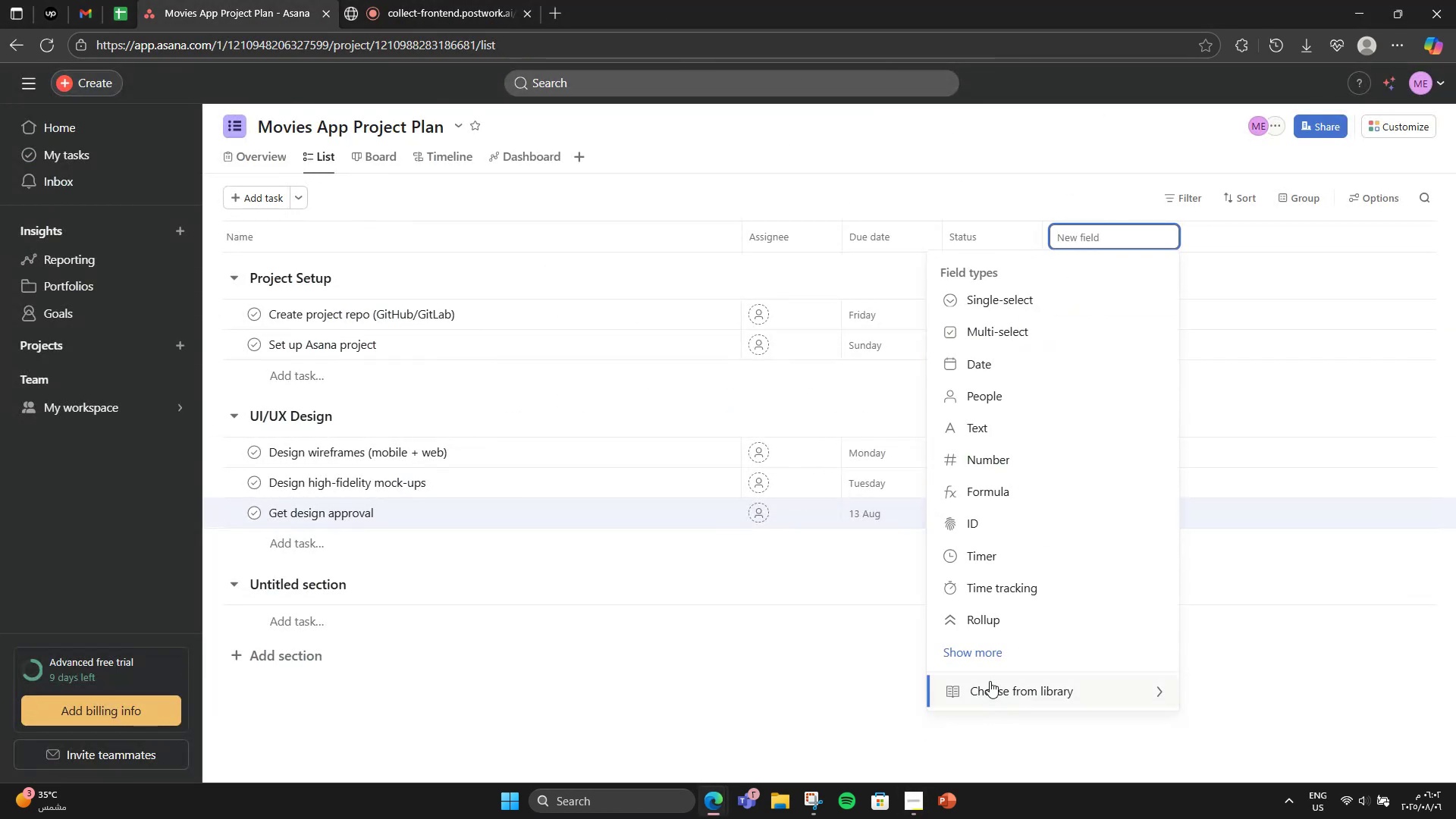 
left_click([990, 681])
 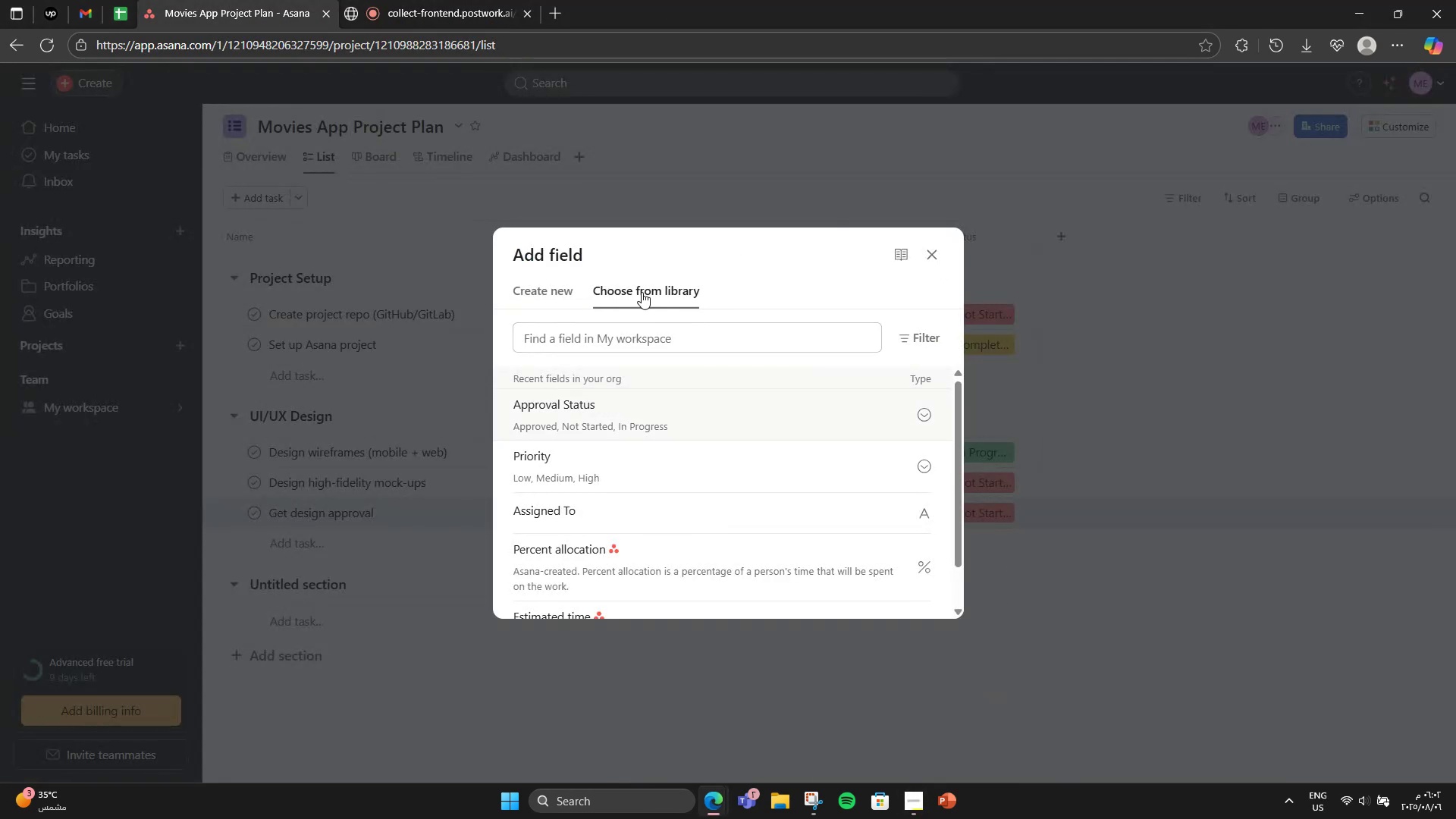 
left_click([541, 284])
 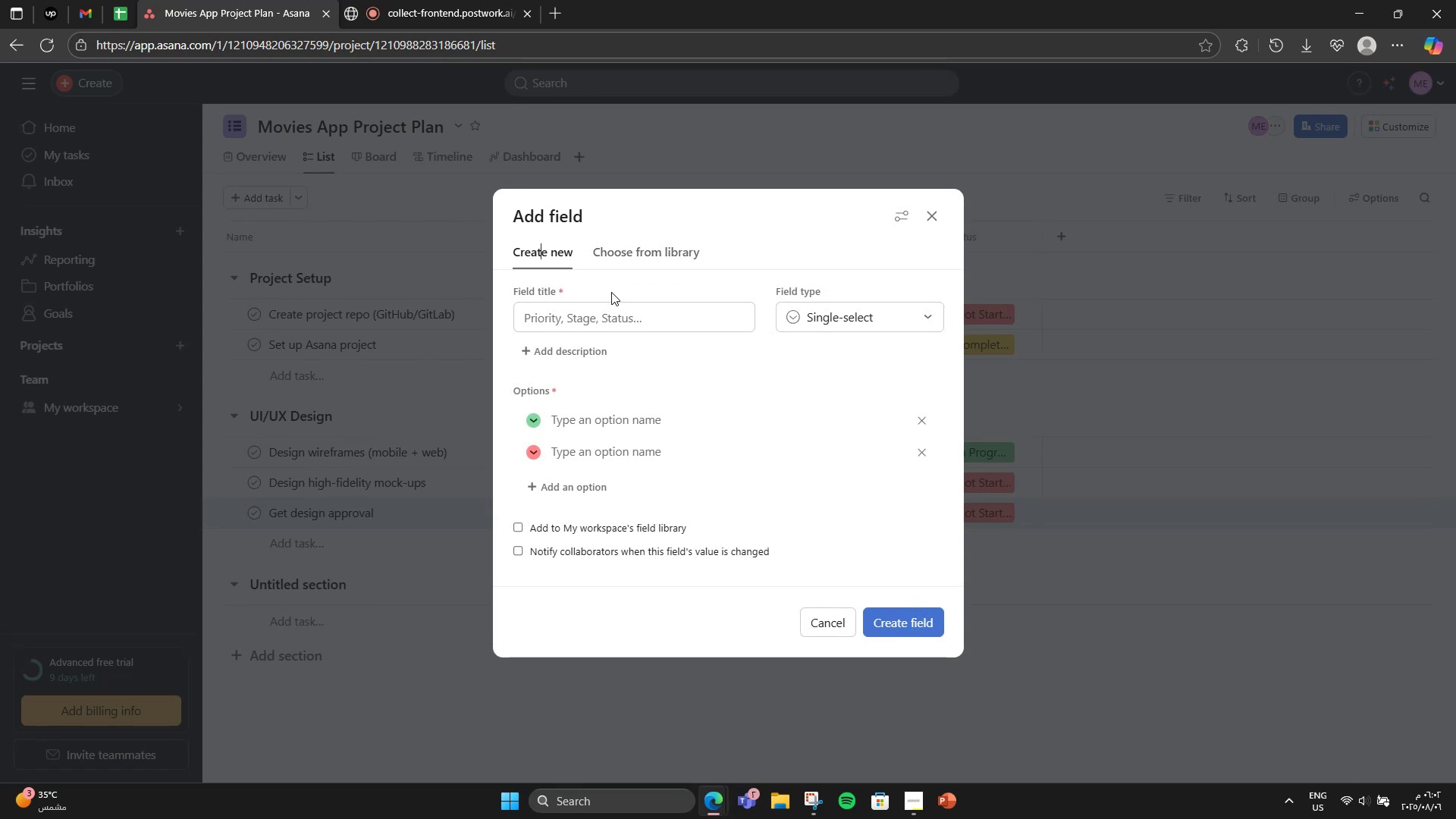 
left_click([598, 323])
 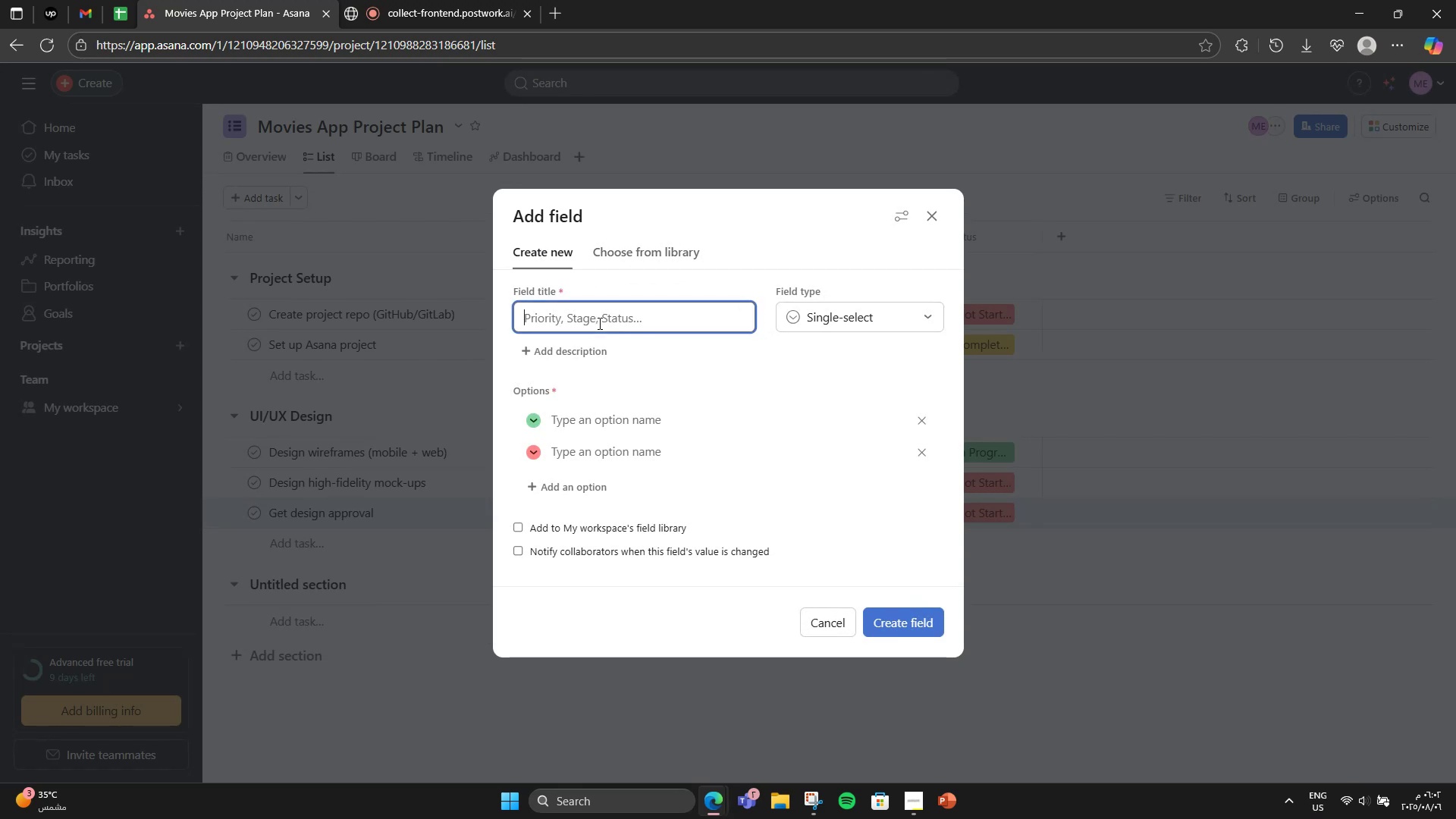 
type(Tags)
 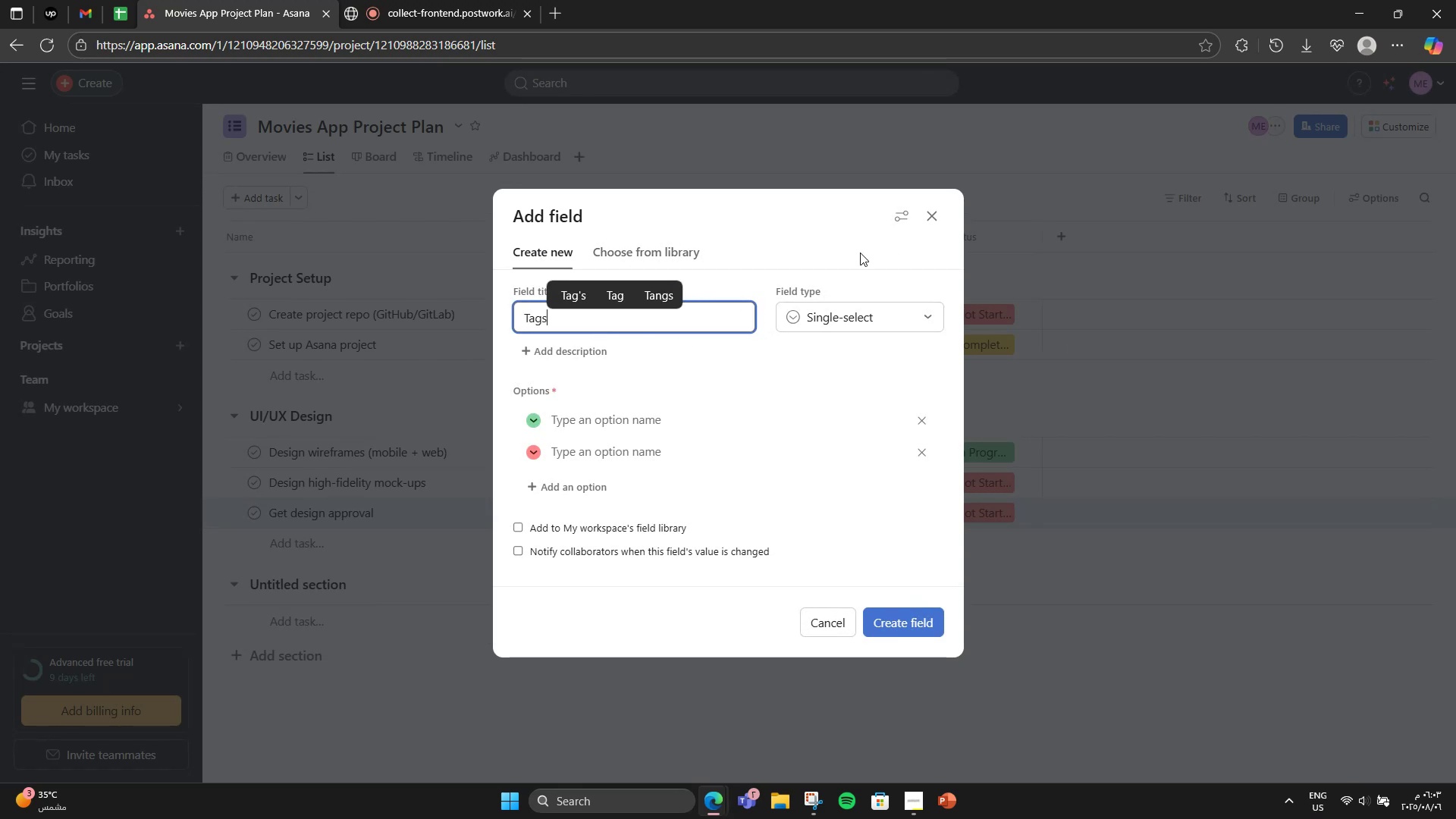 
left_click([859, 311])
 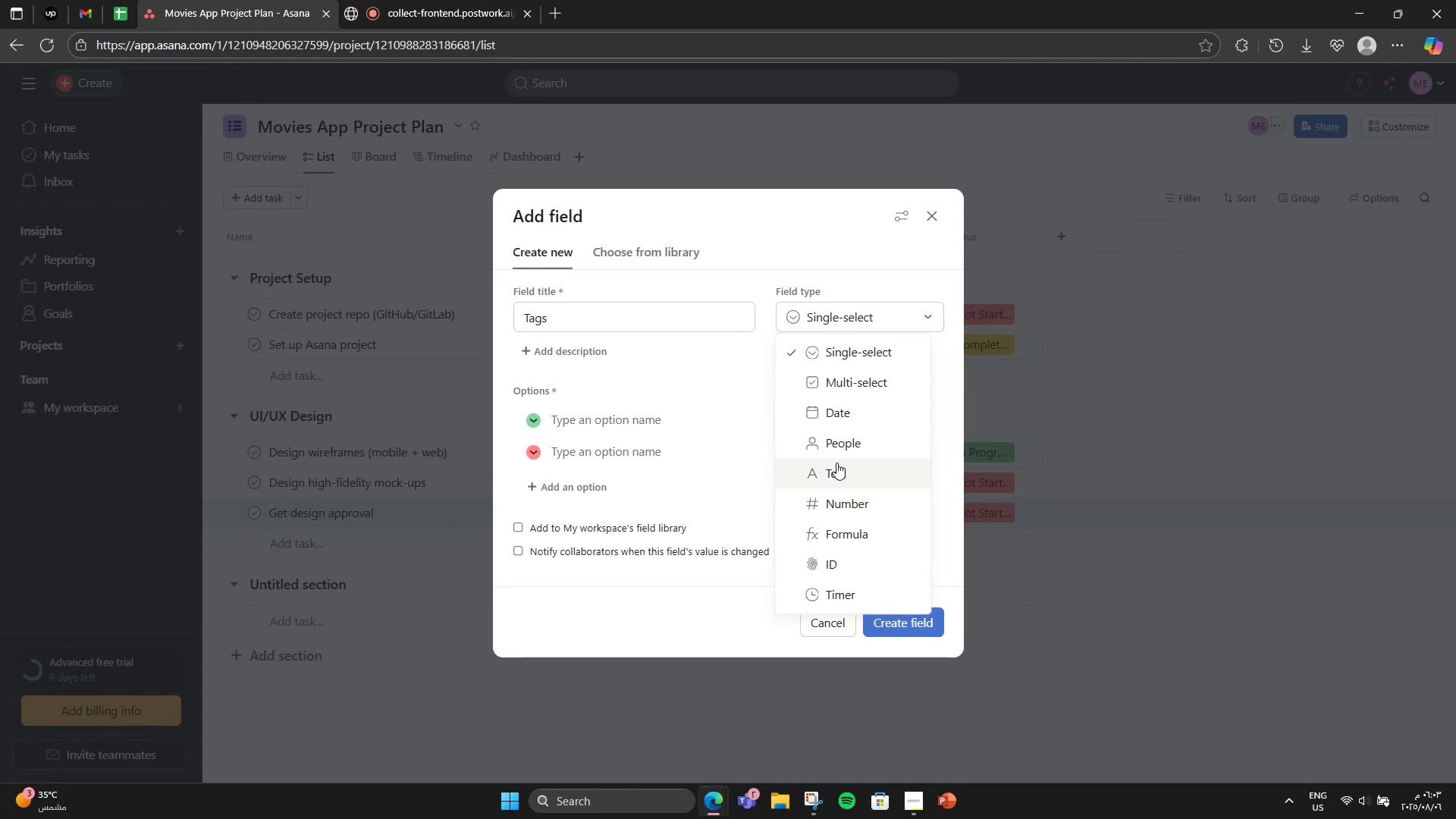 
left_click([836, 463])
 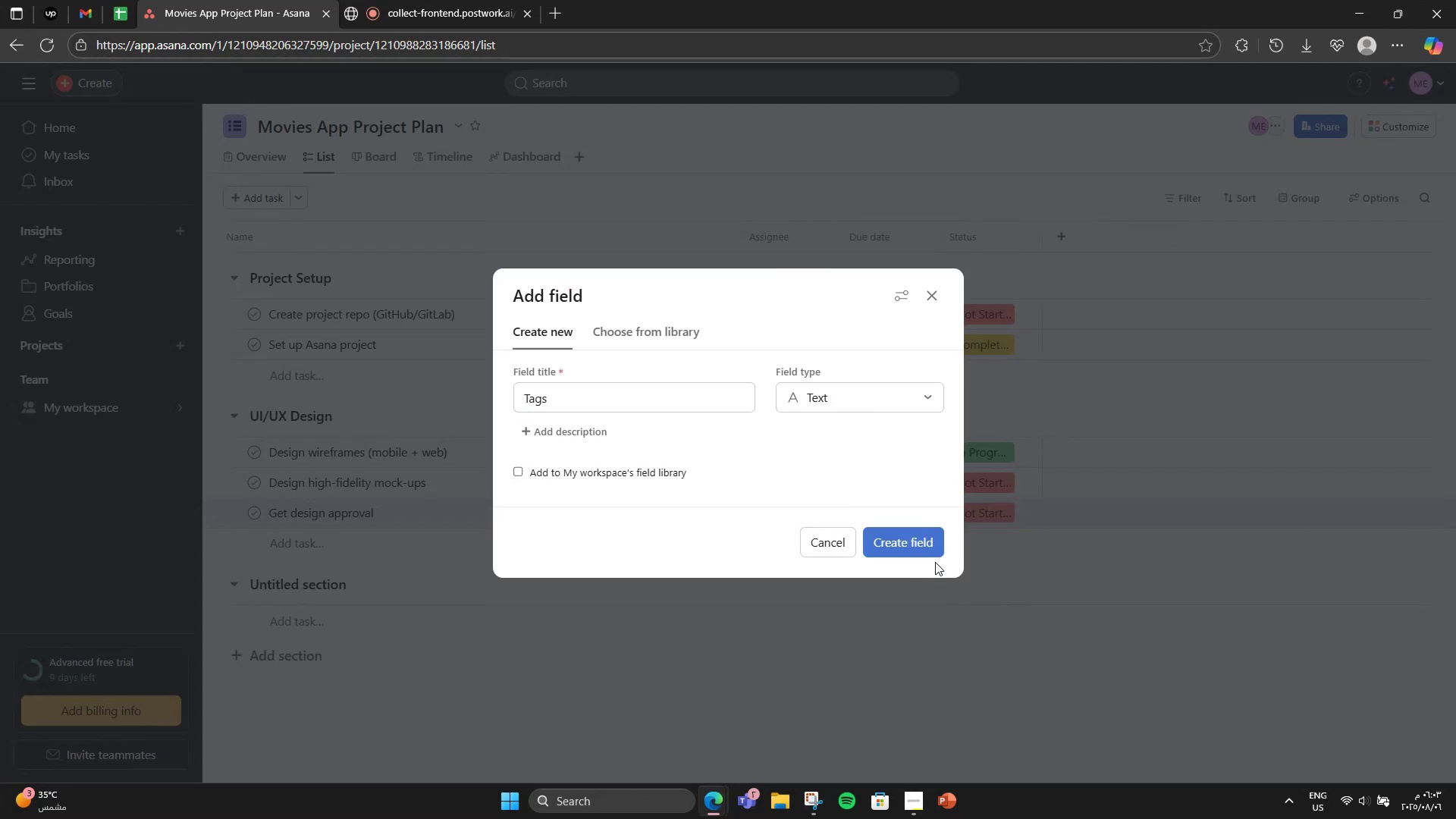 
left_click([936, 554])
 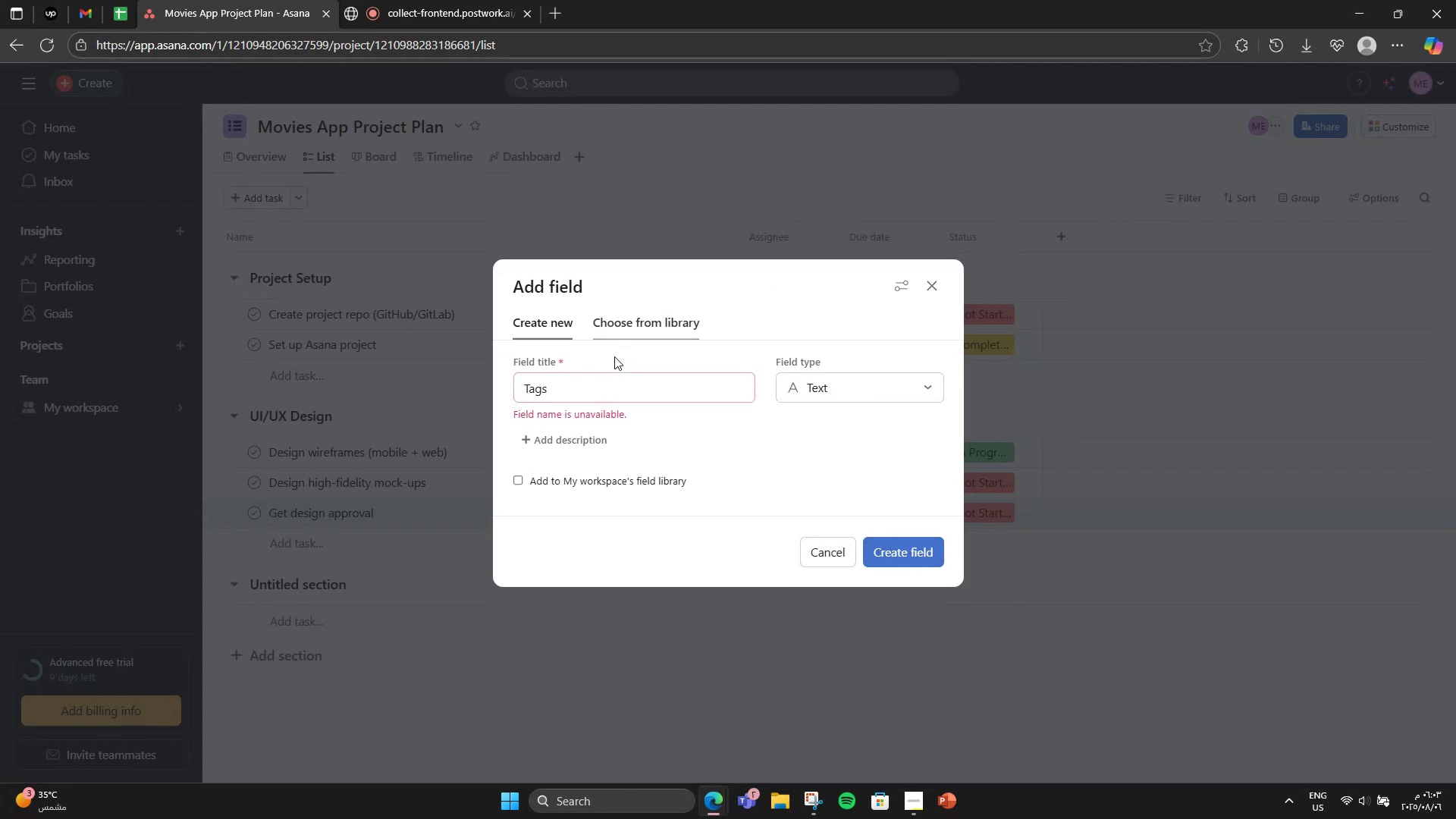 
left_click([602, 376])
 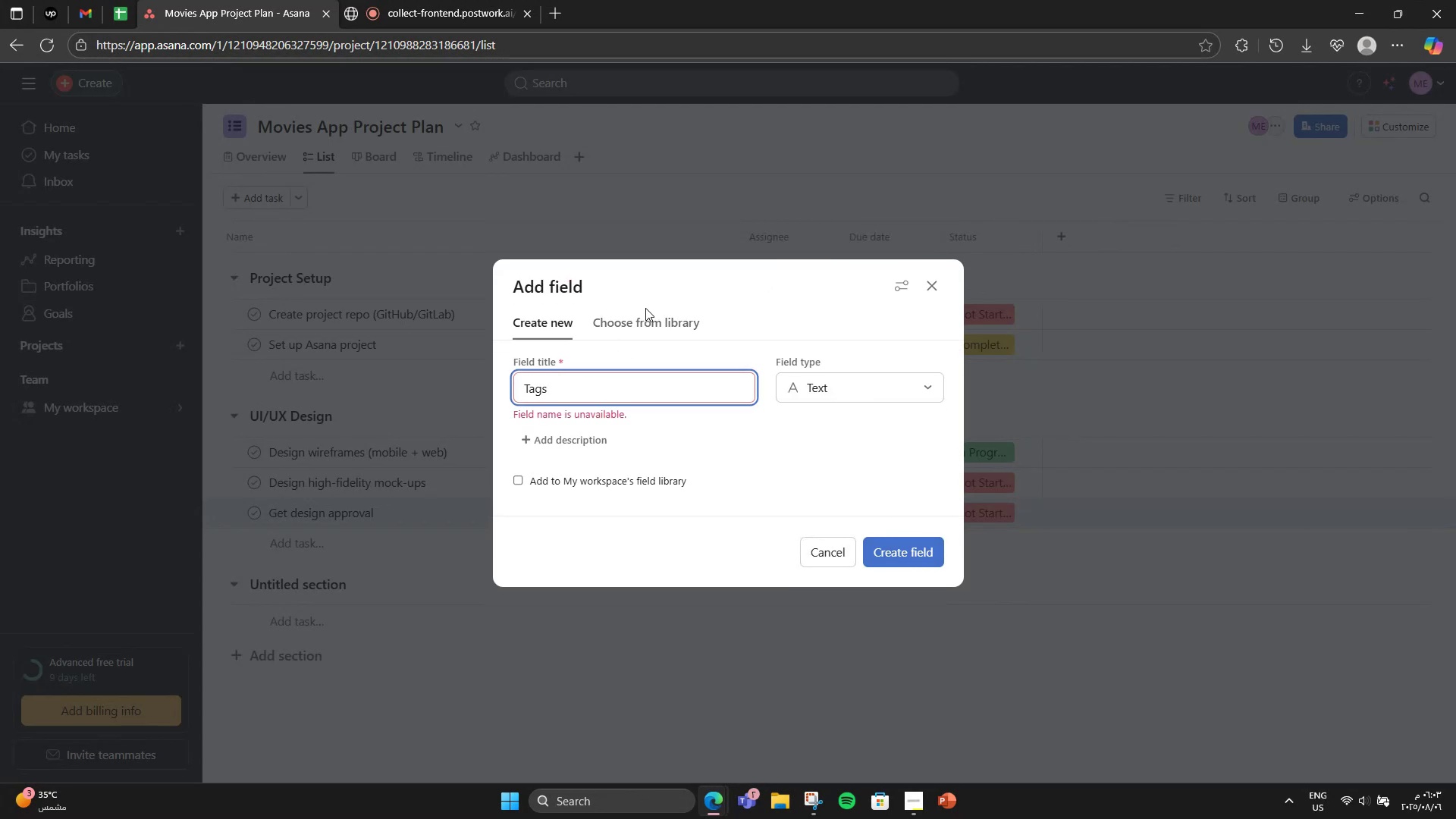 
left_click([639, 322])
 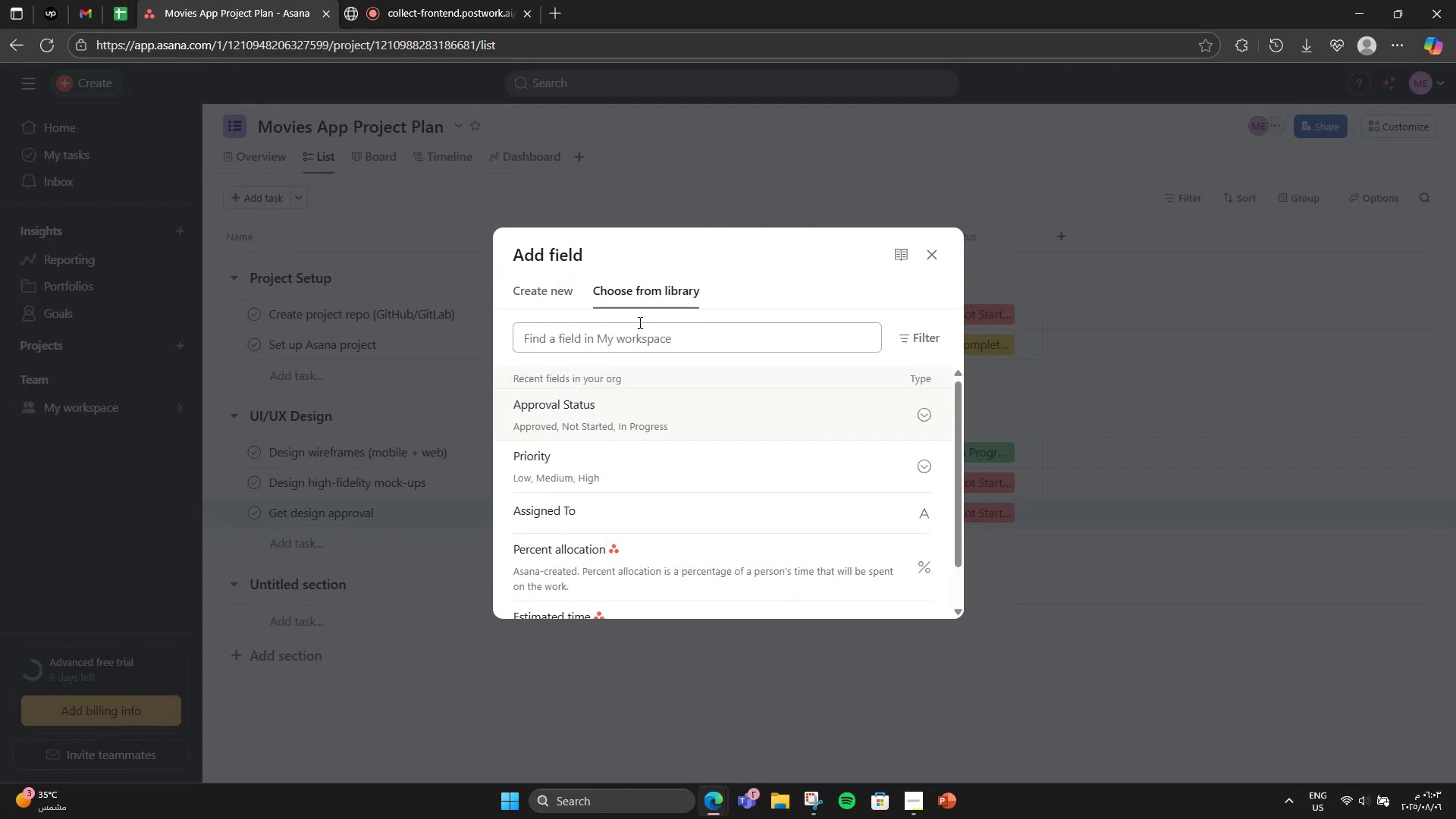 
left_click([639, 322])
 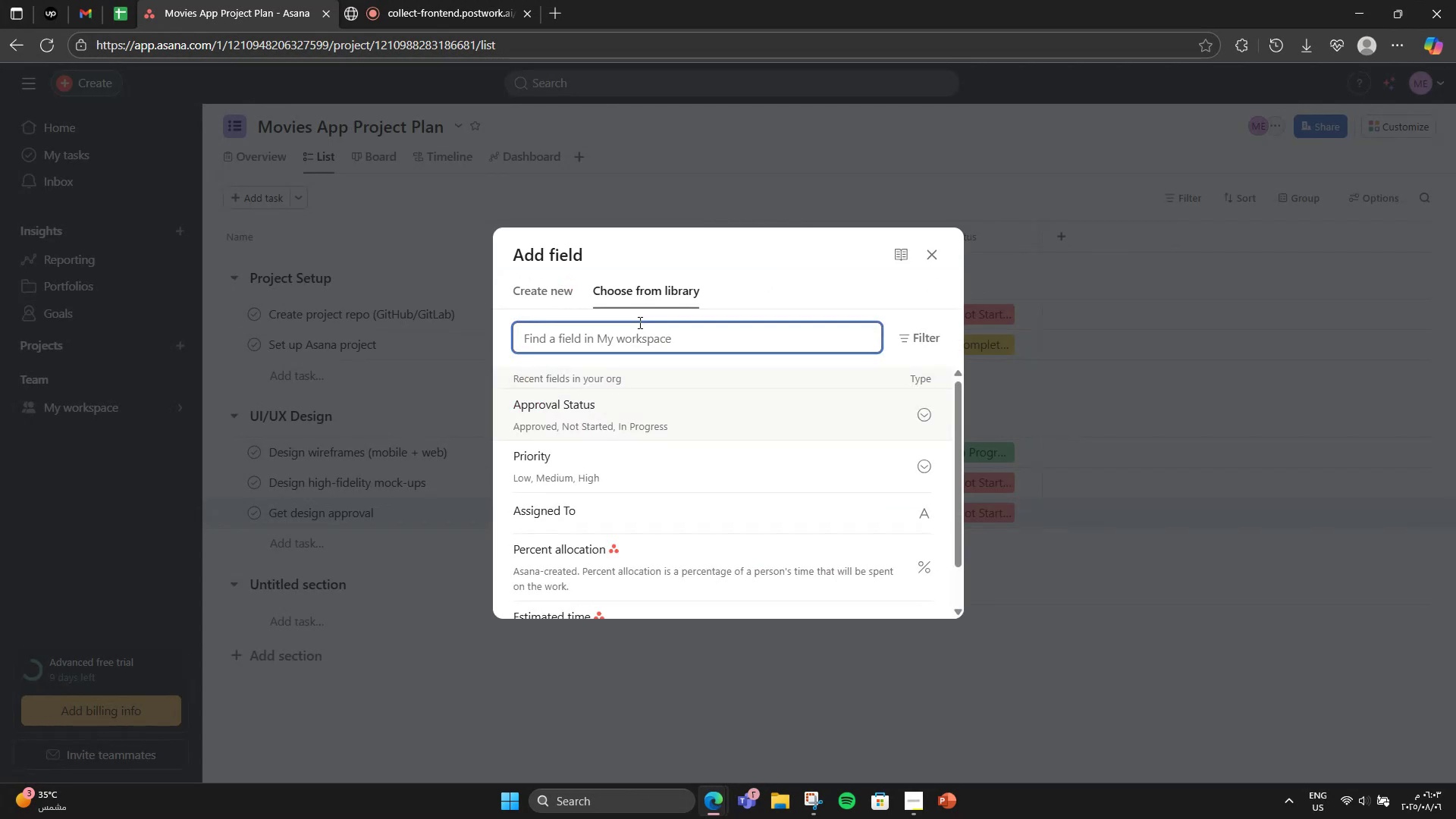 
type(tags)
 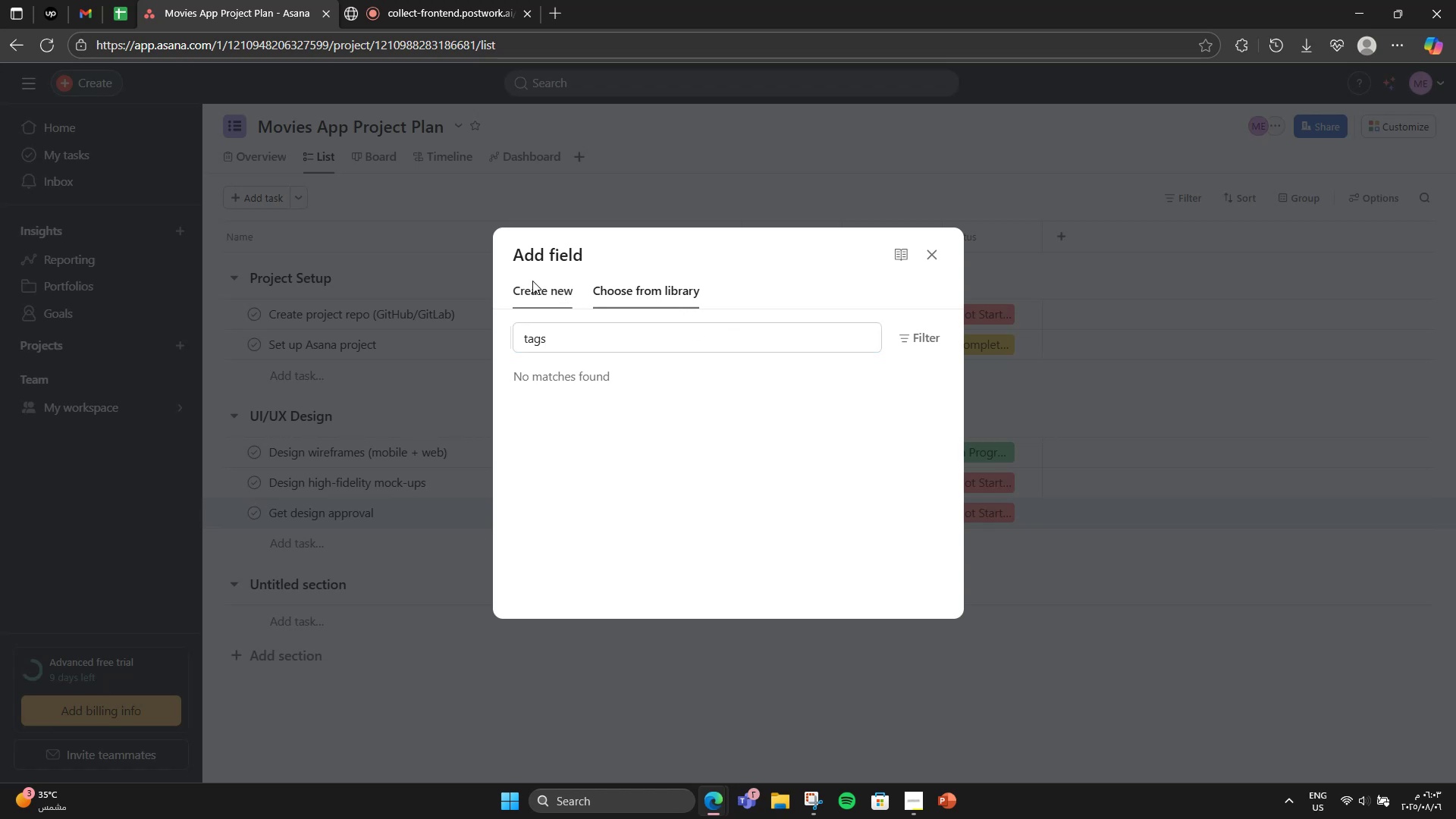 
left_click([529, 290])
 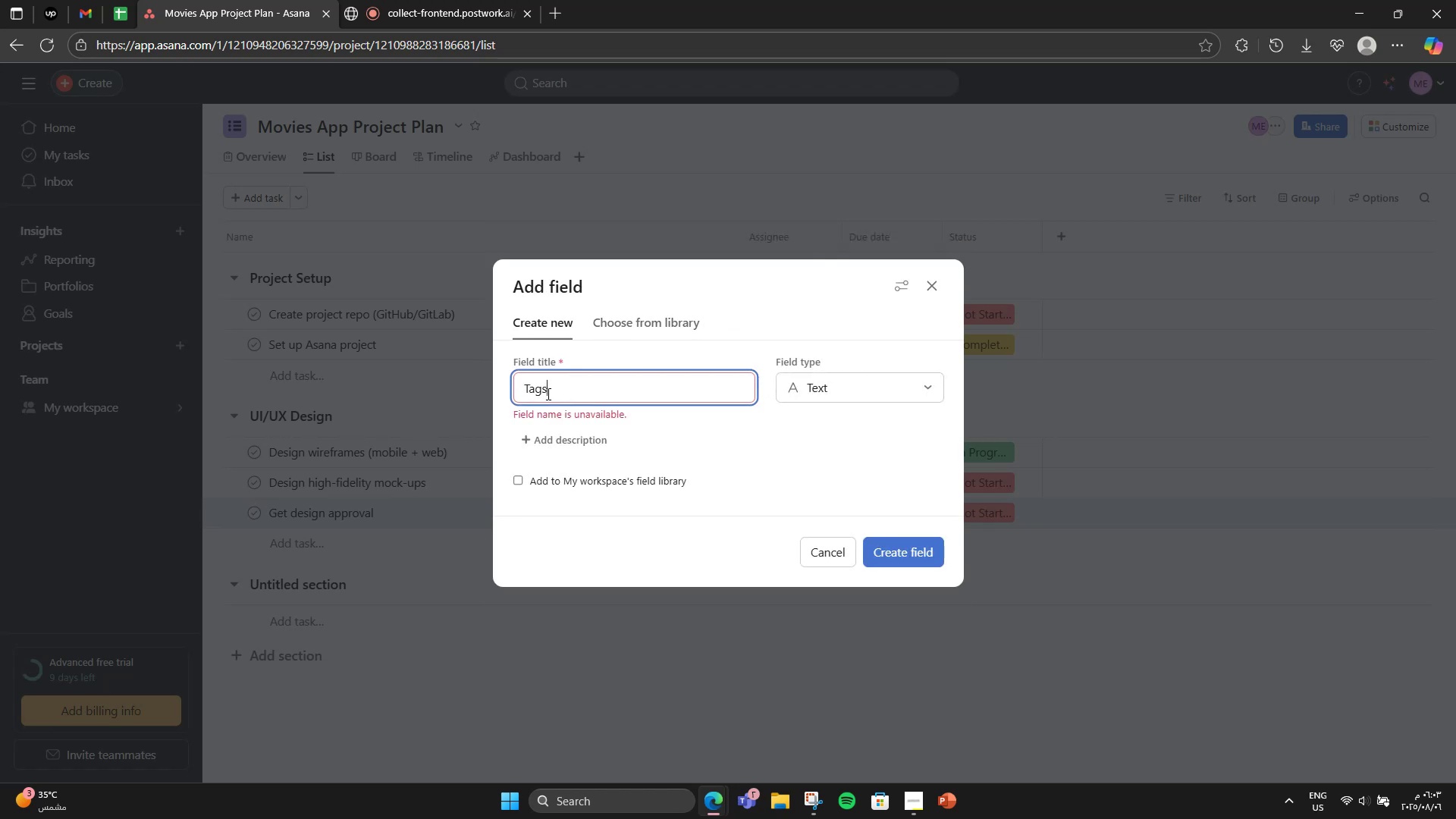 
double_click([519, 396])
 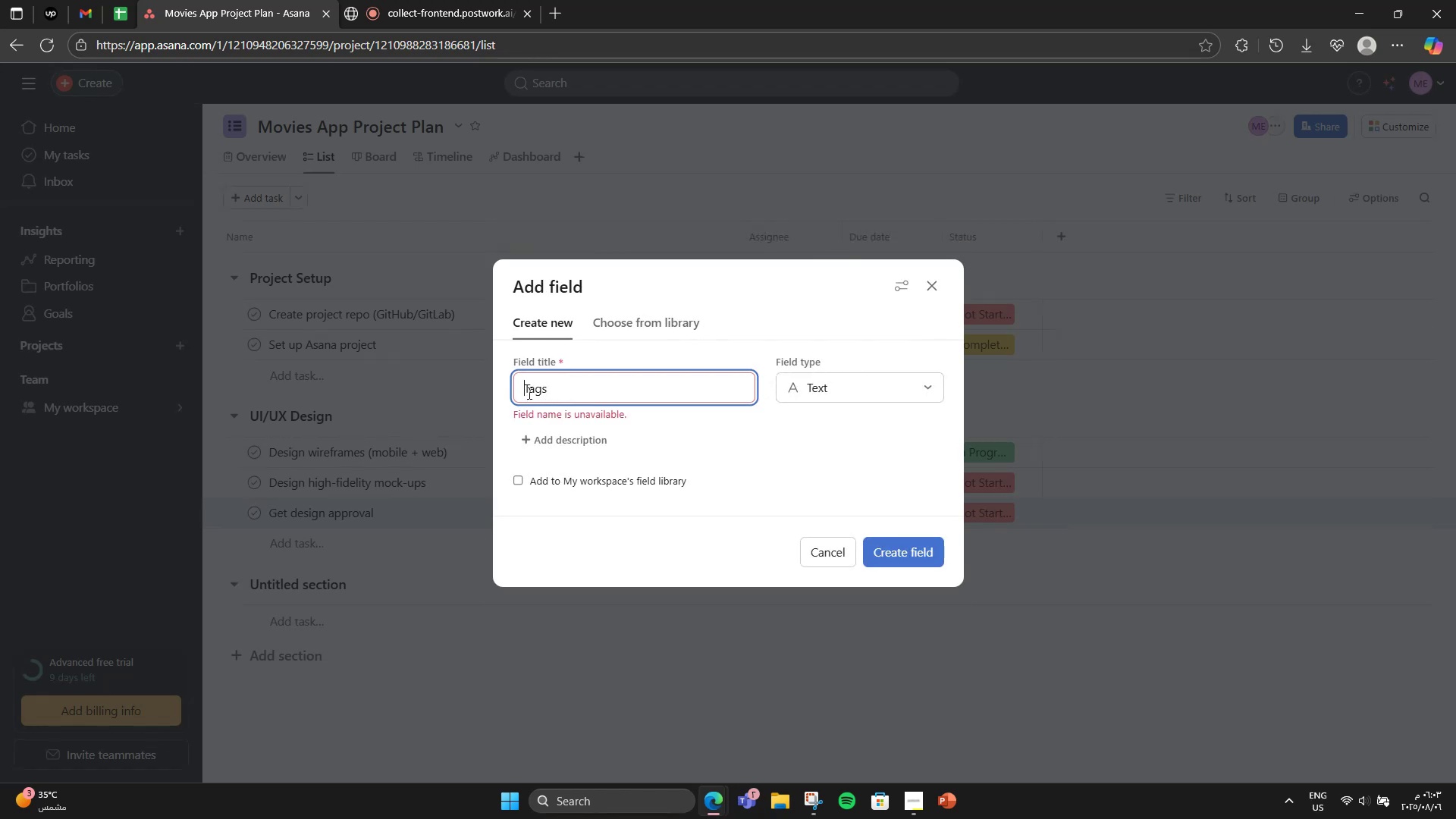 
left_click([529, 393])
 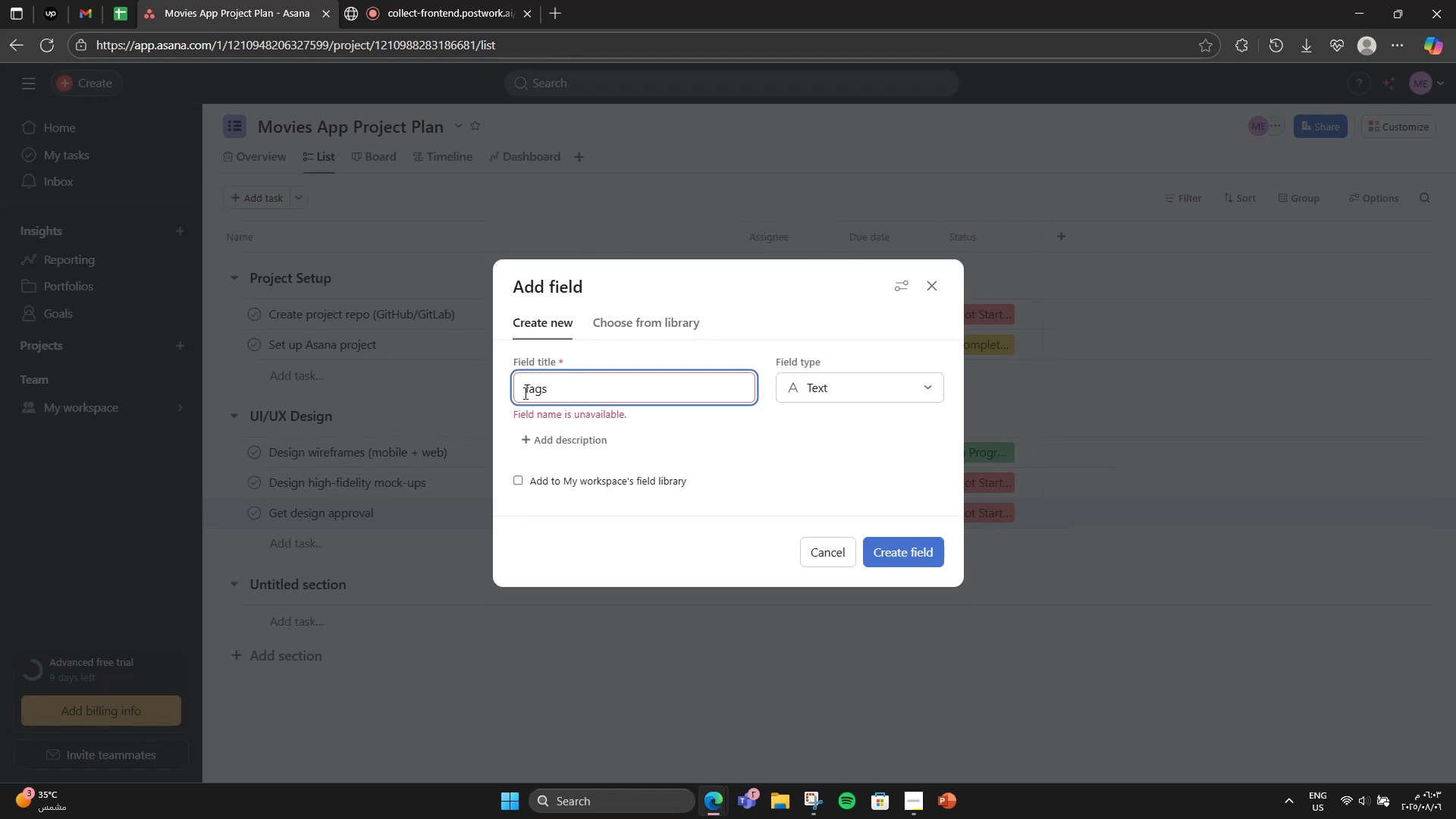 
left_click([518, 394])
 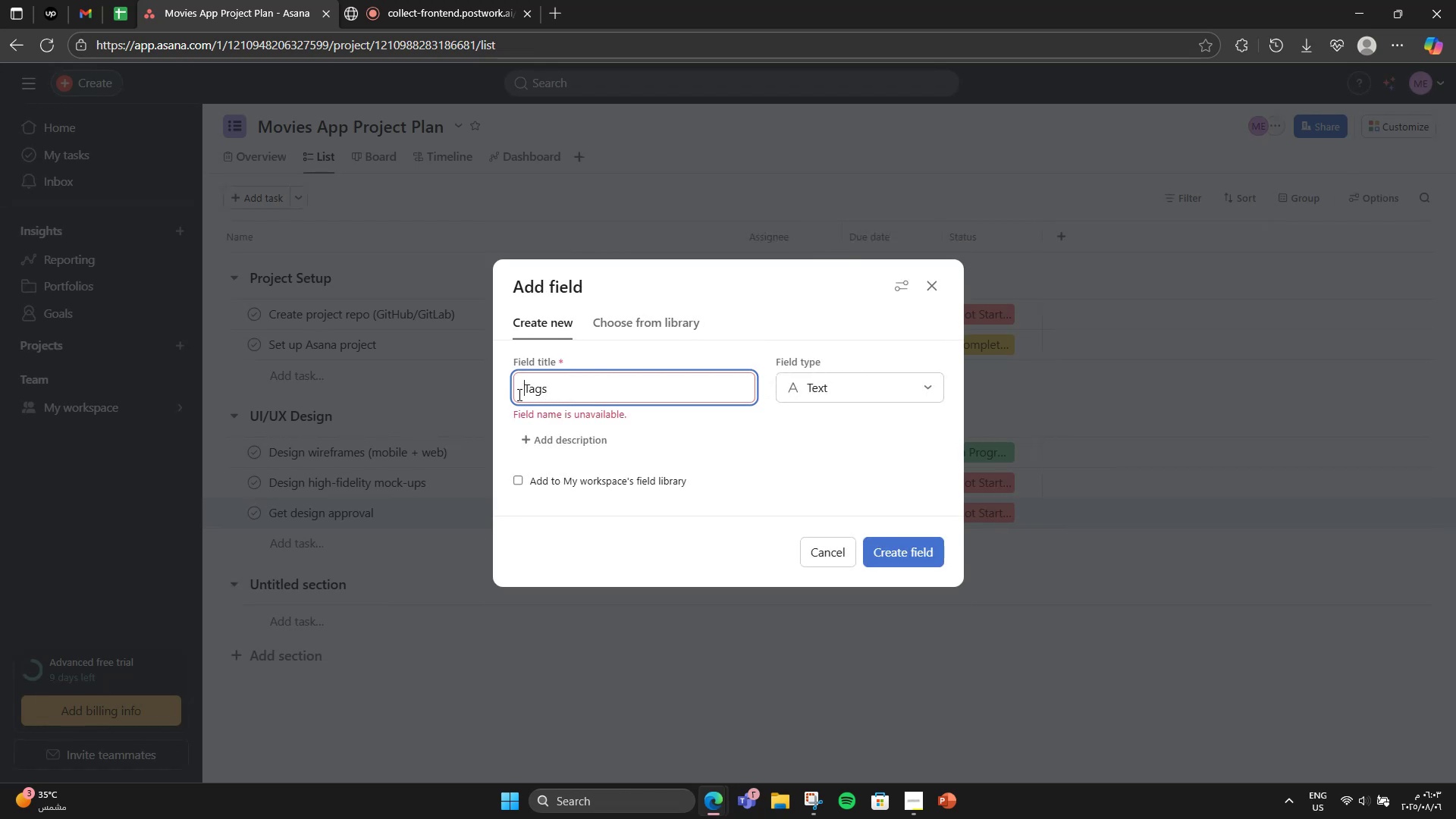 
key(Backspace)
 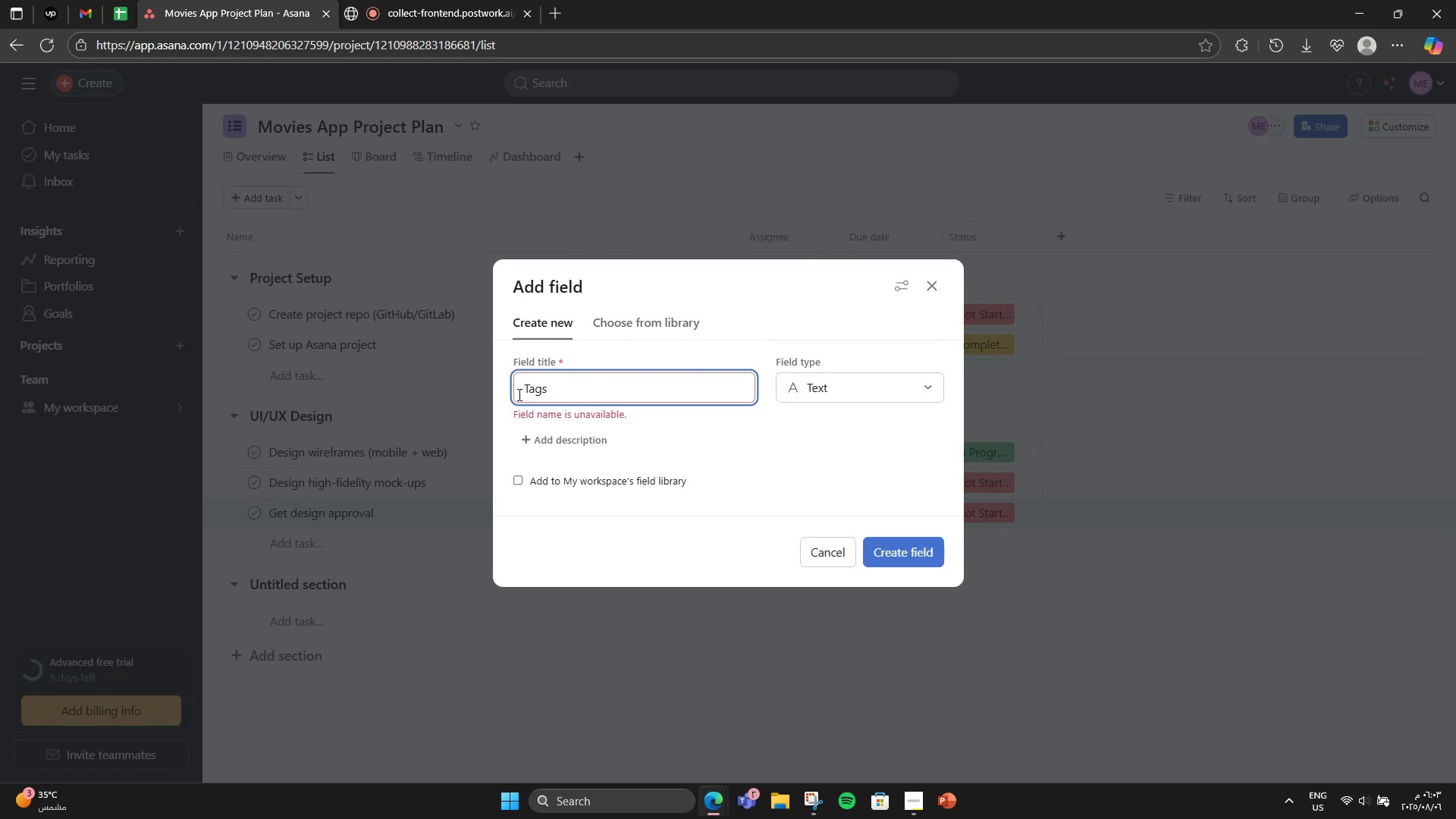 
key(ArrowRight)
 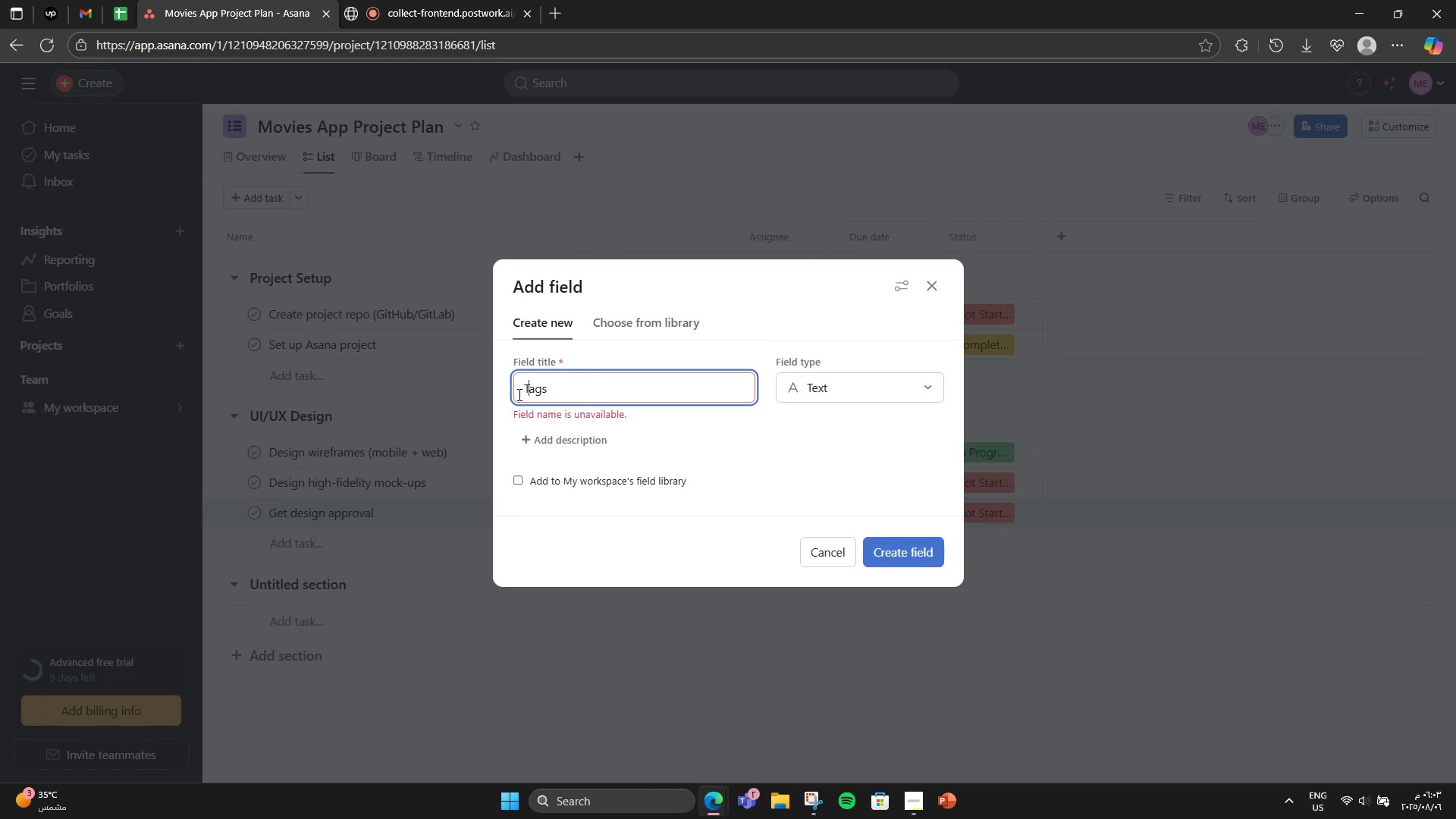 
hold_key(key=ArrowRight, duration=0.83)
 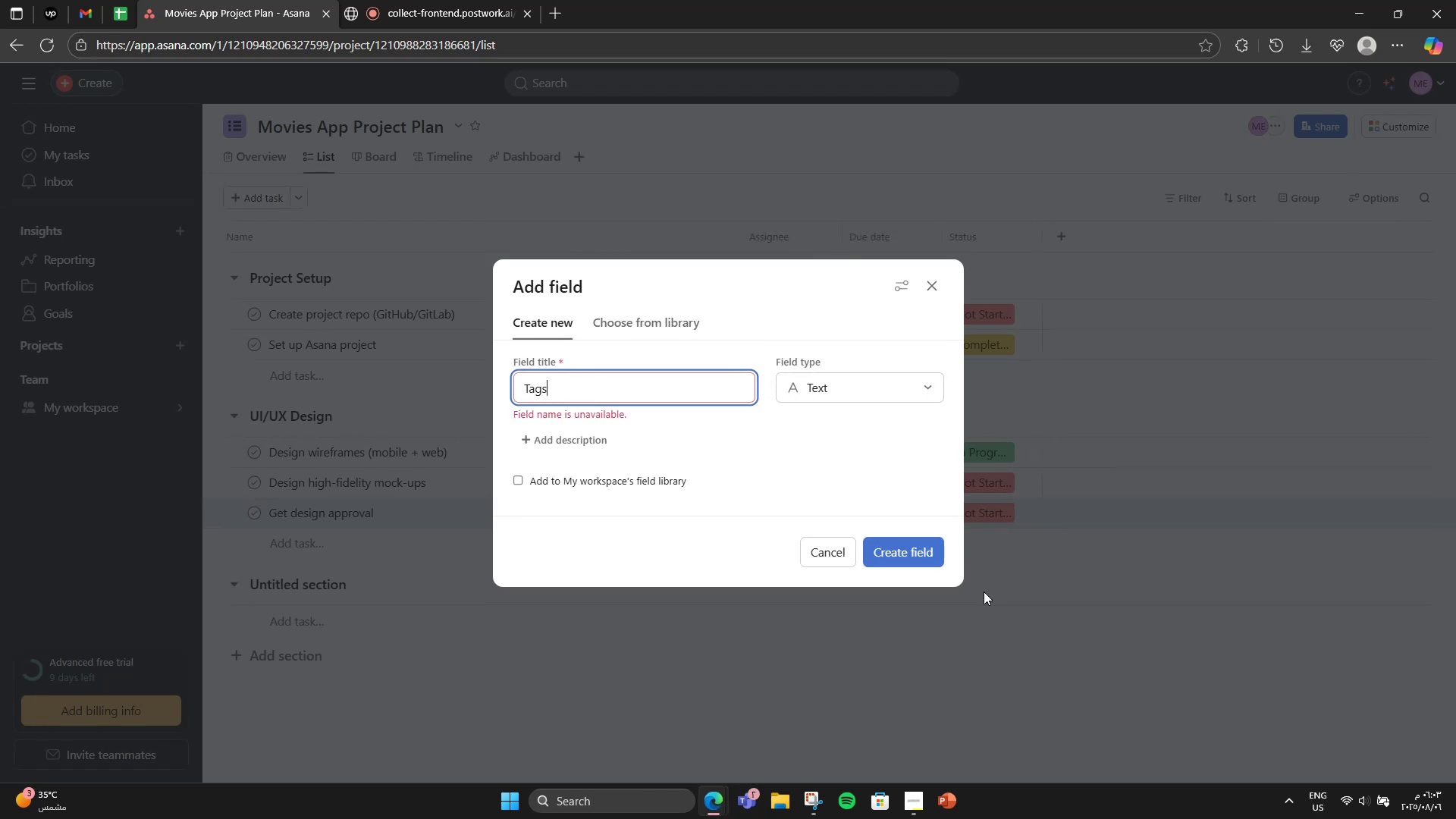 
left_click([890, 543])
 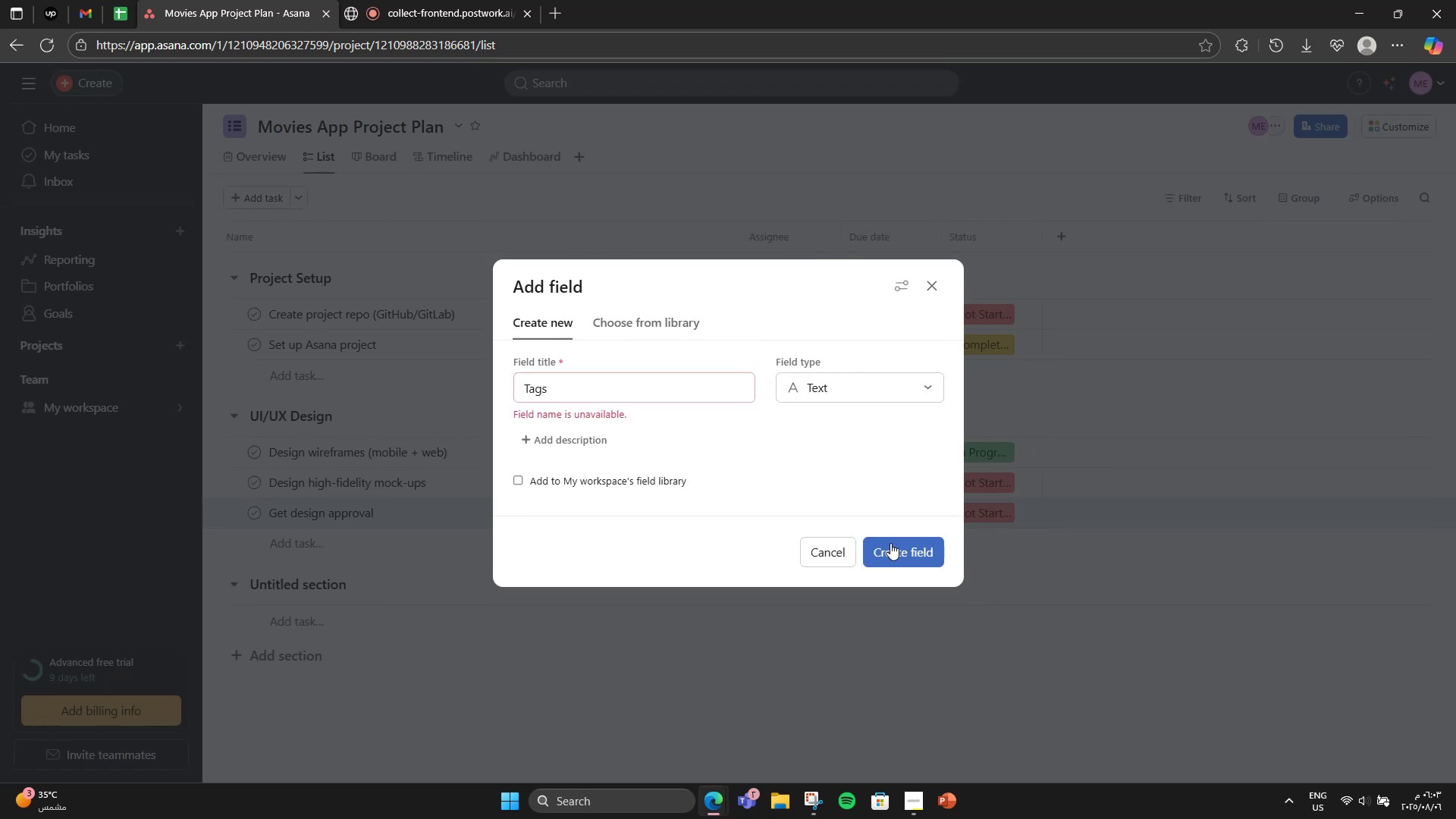 
left_click([890, 543])
 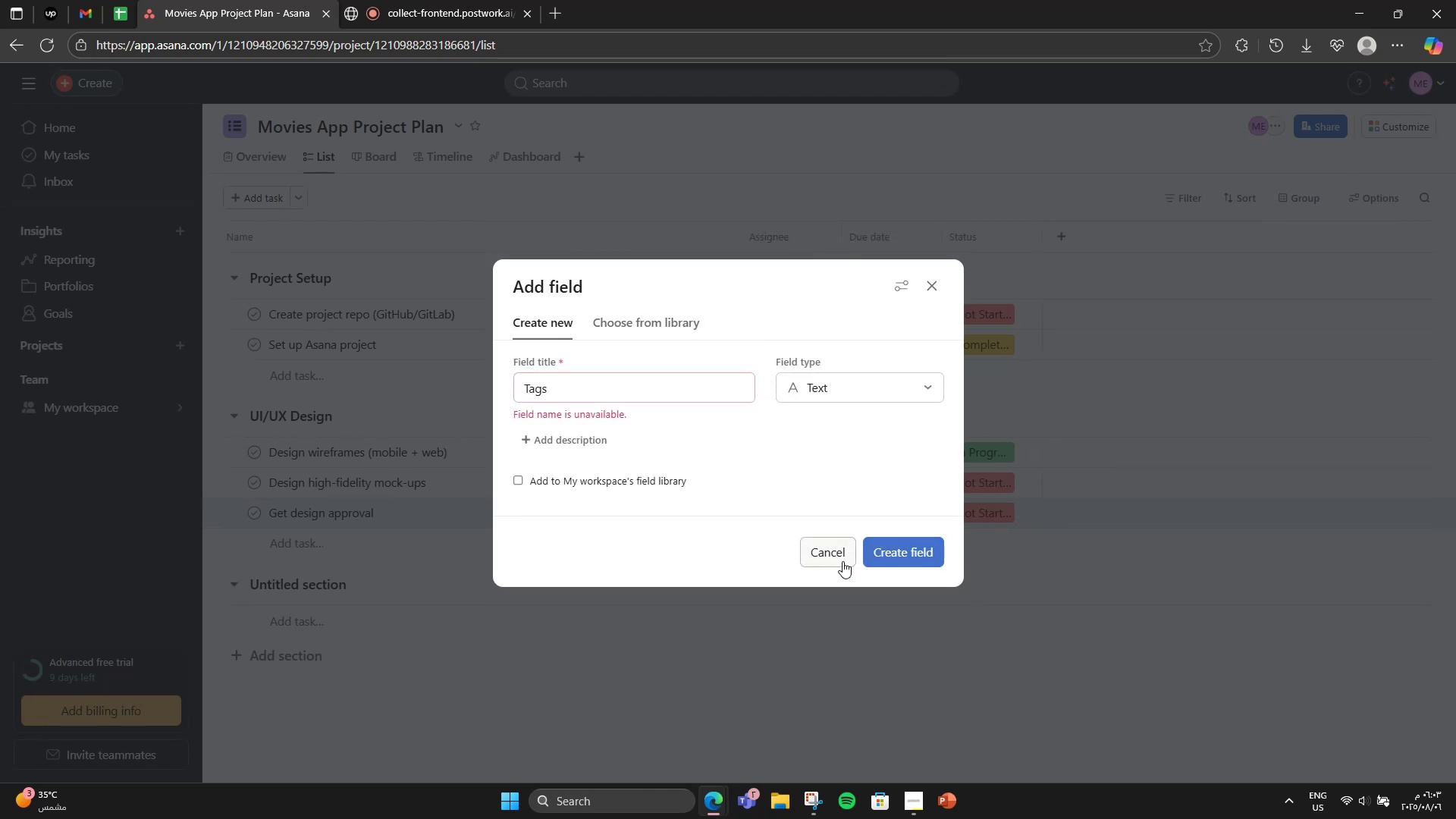 
left_click([840, 562])
 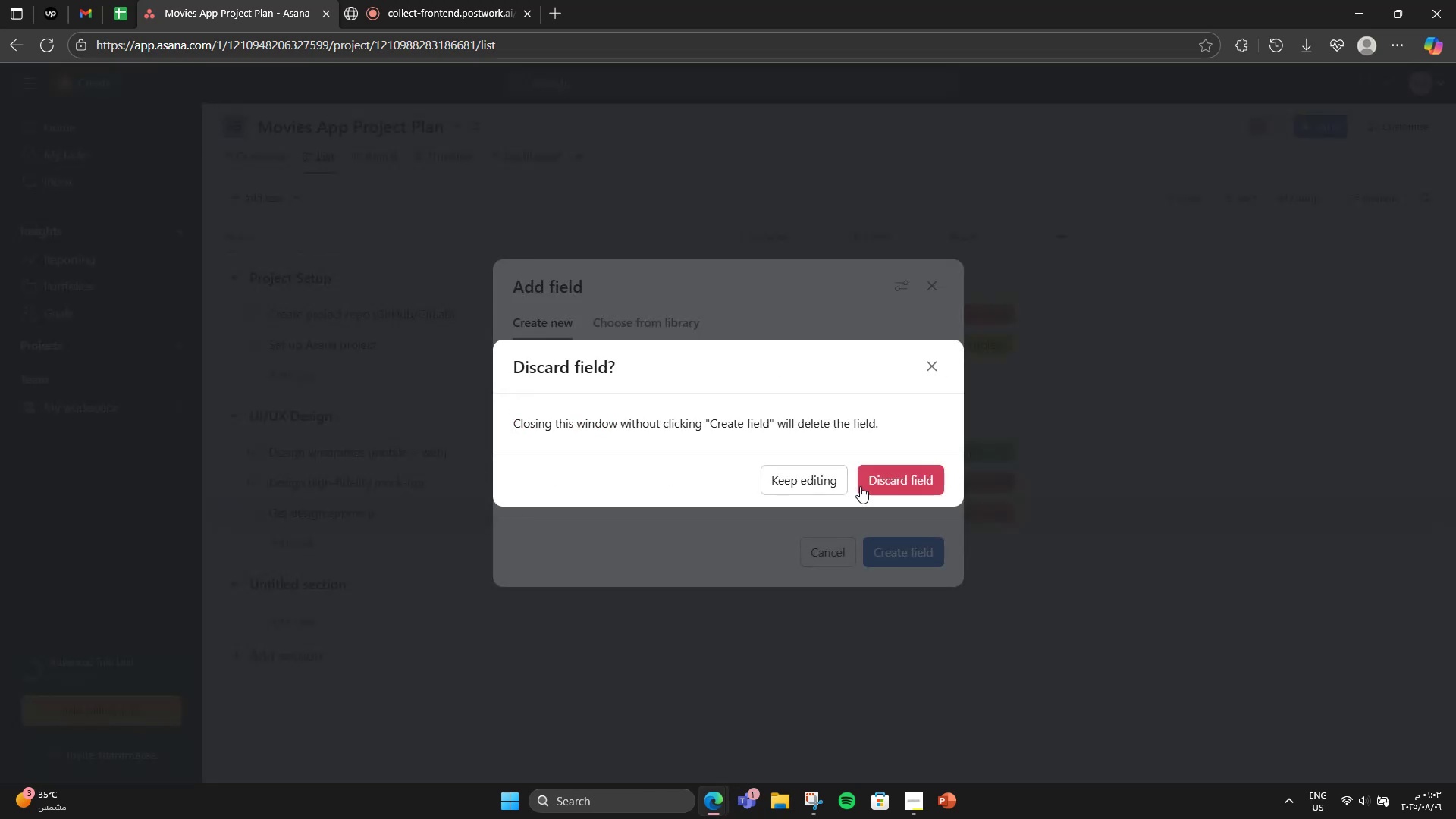 
left_click([860, 485])
 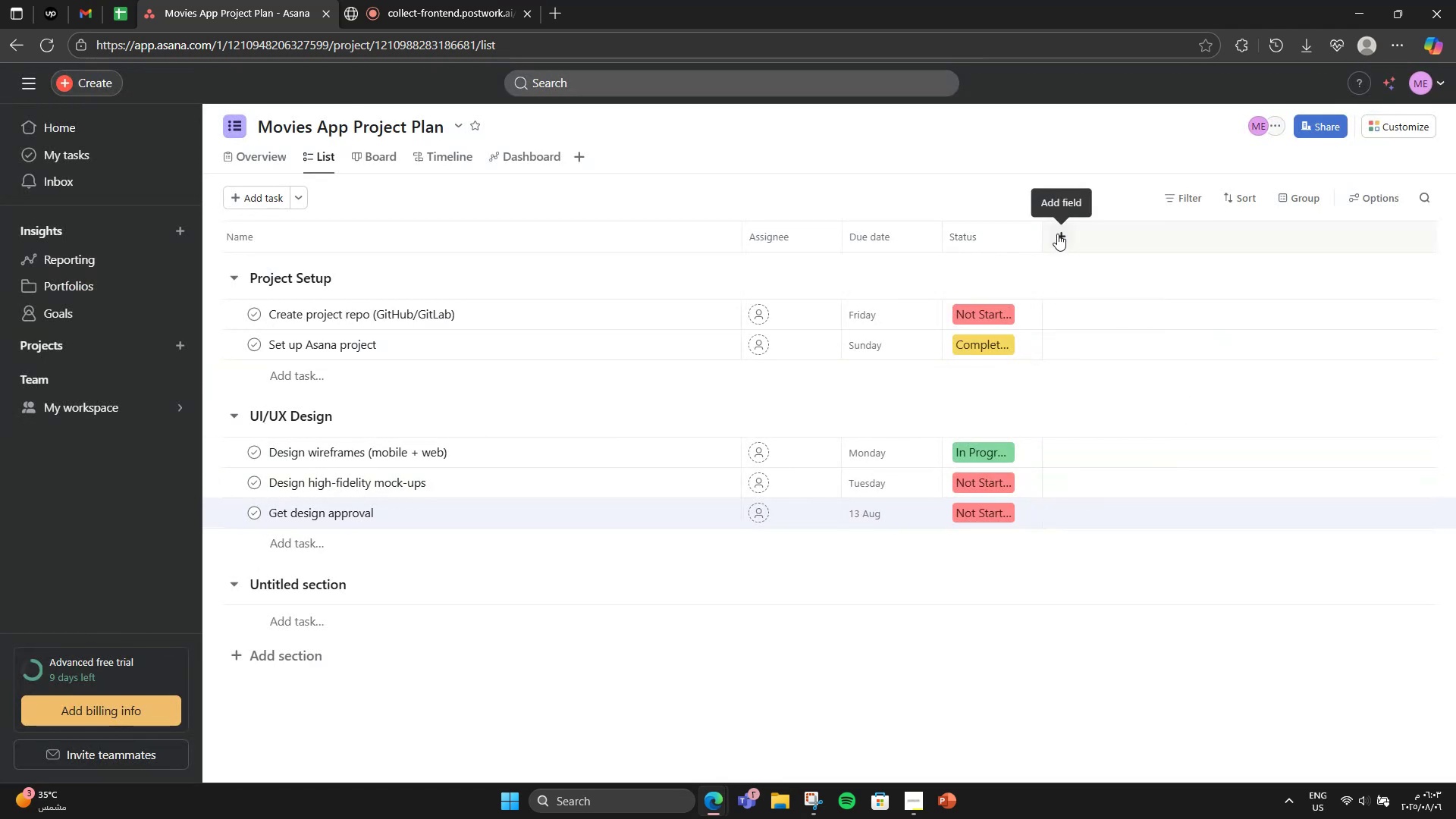 
left_click([1058, 234])
 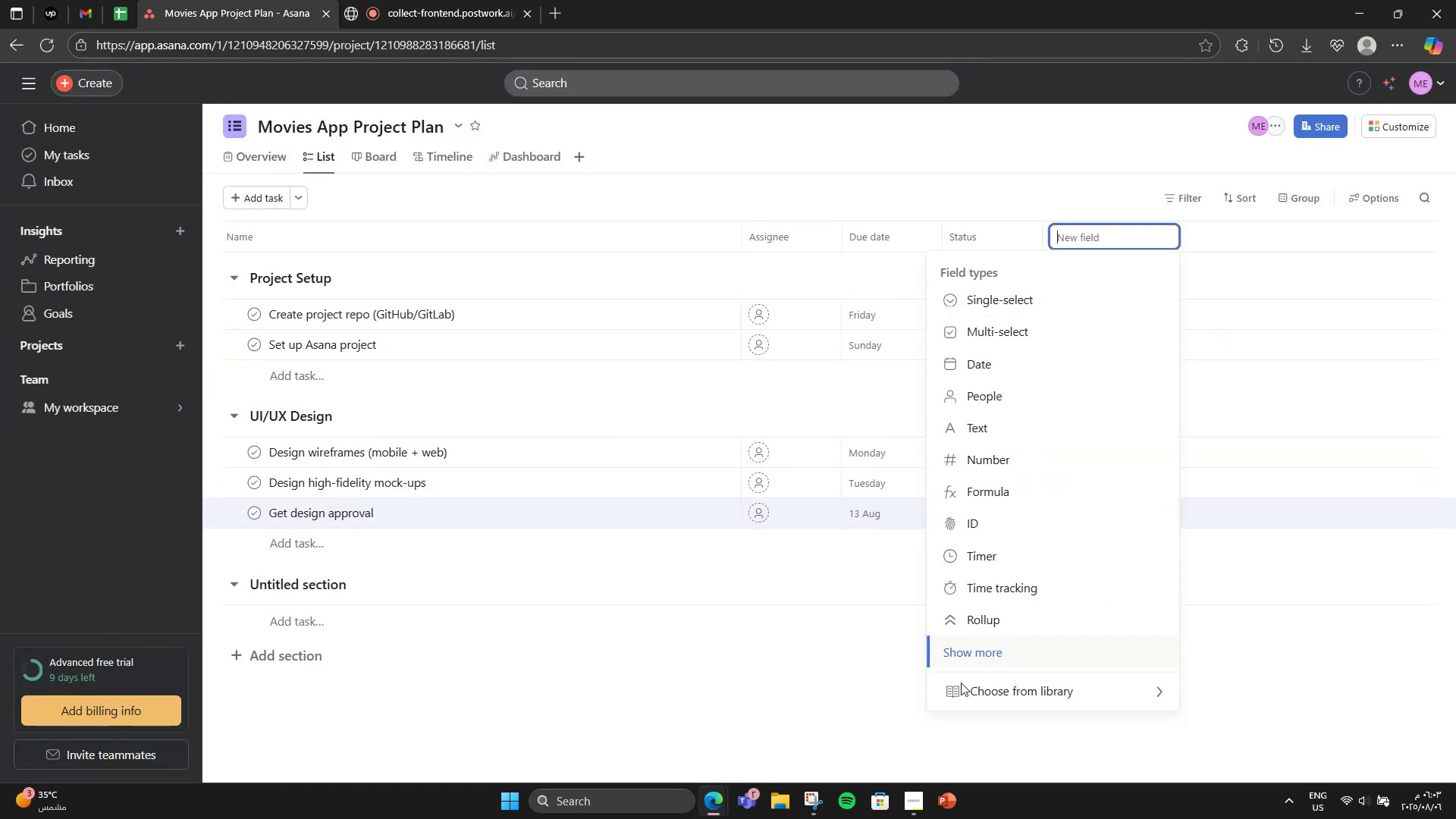 
left_click([1011, 689])
 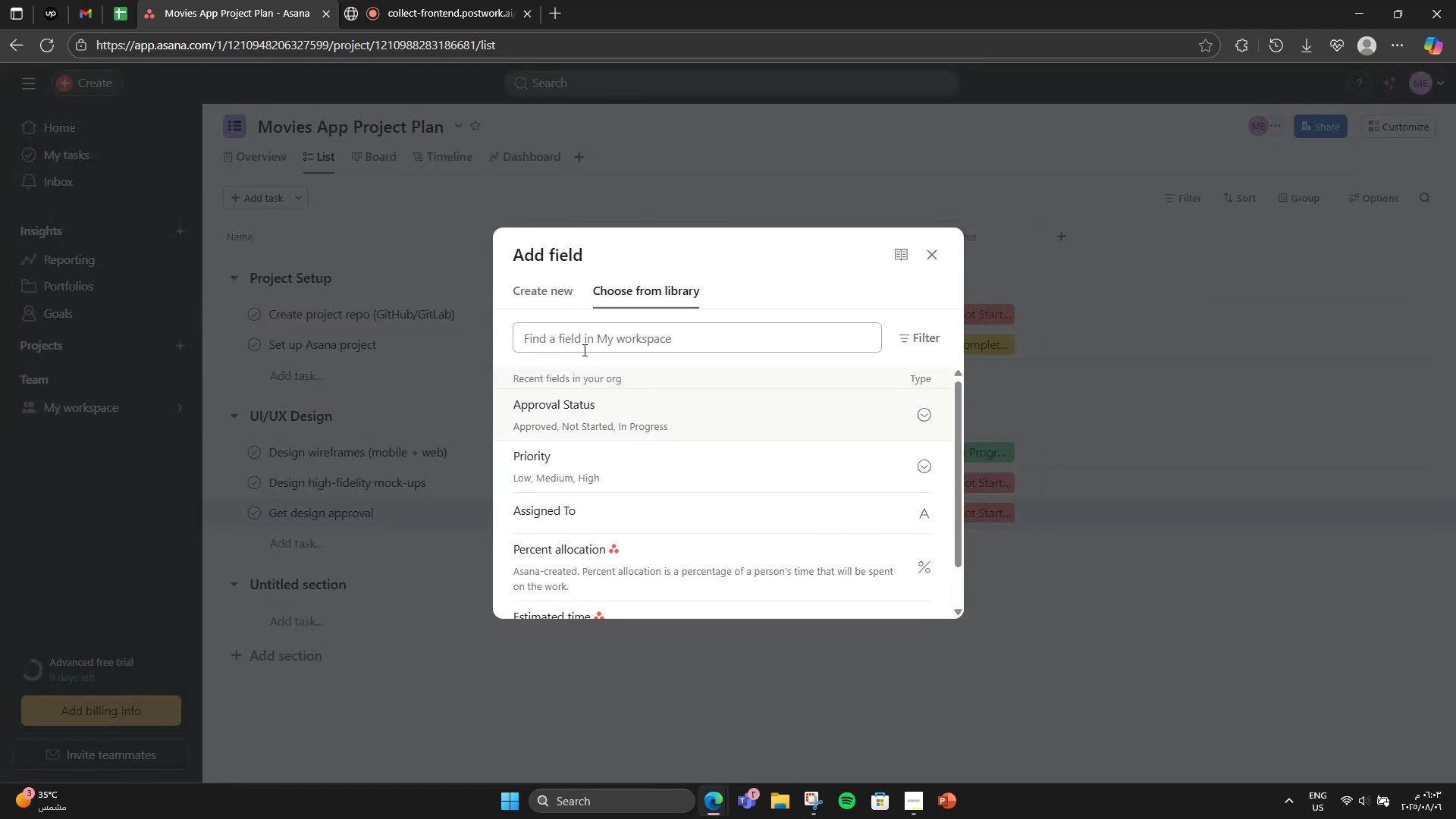 
double_click([560, 281])
 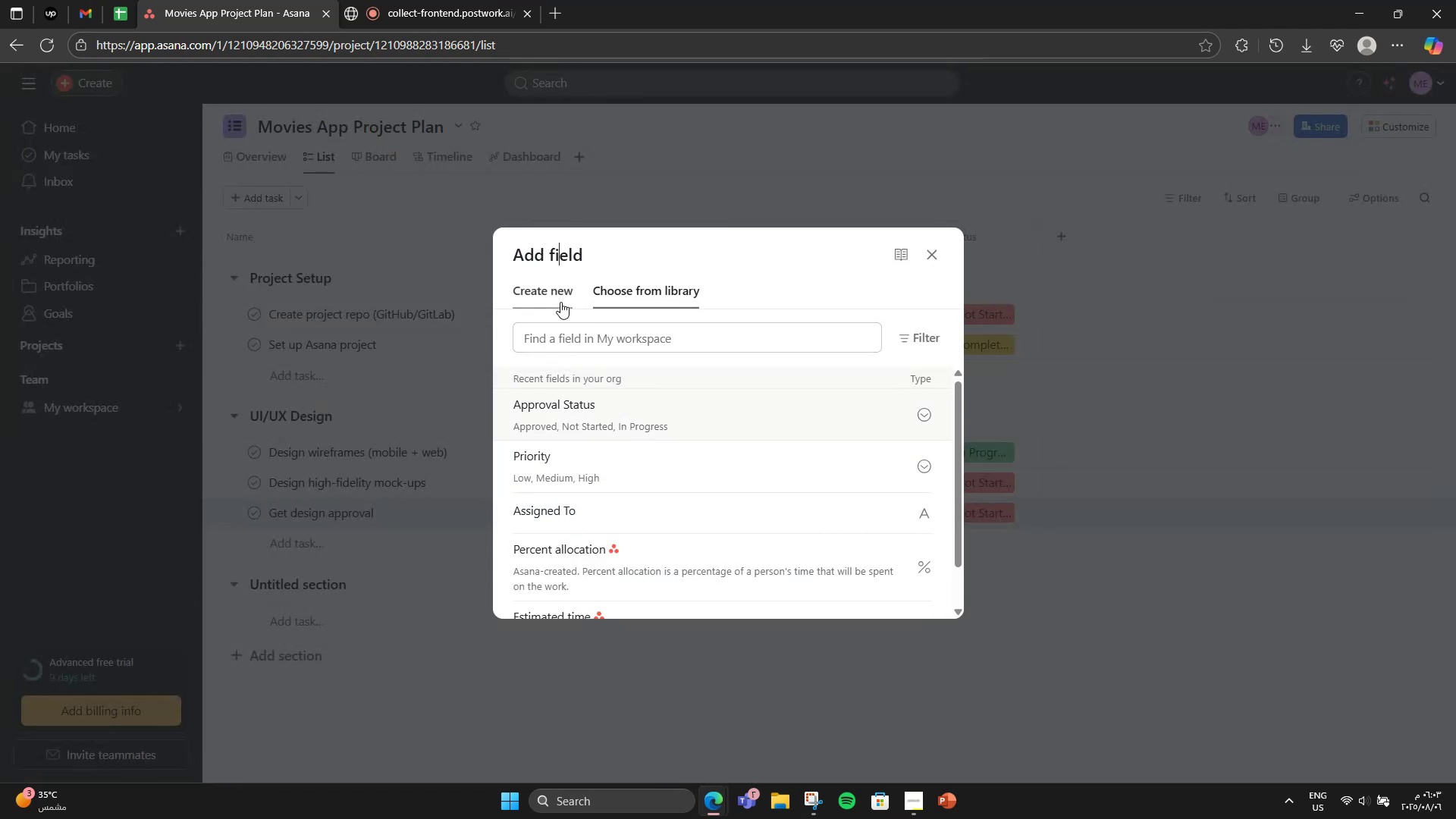 
left_click([560, 302])
 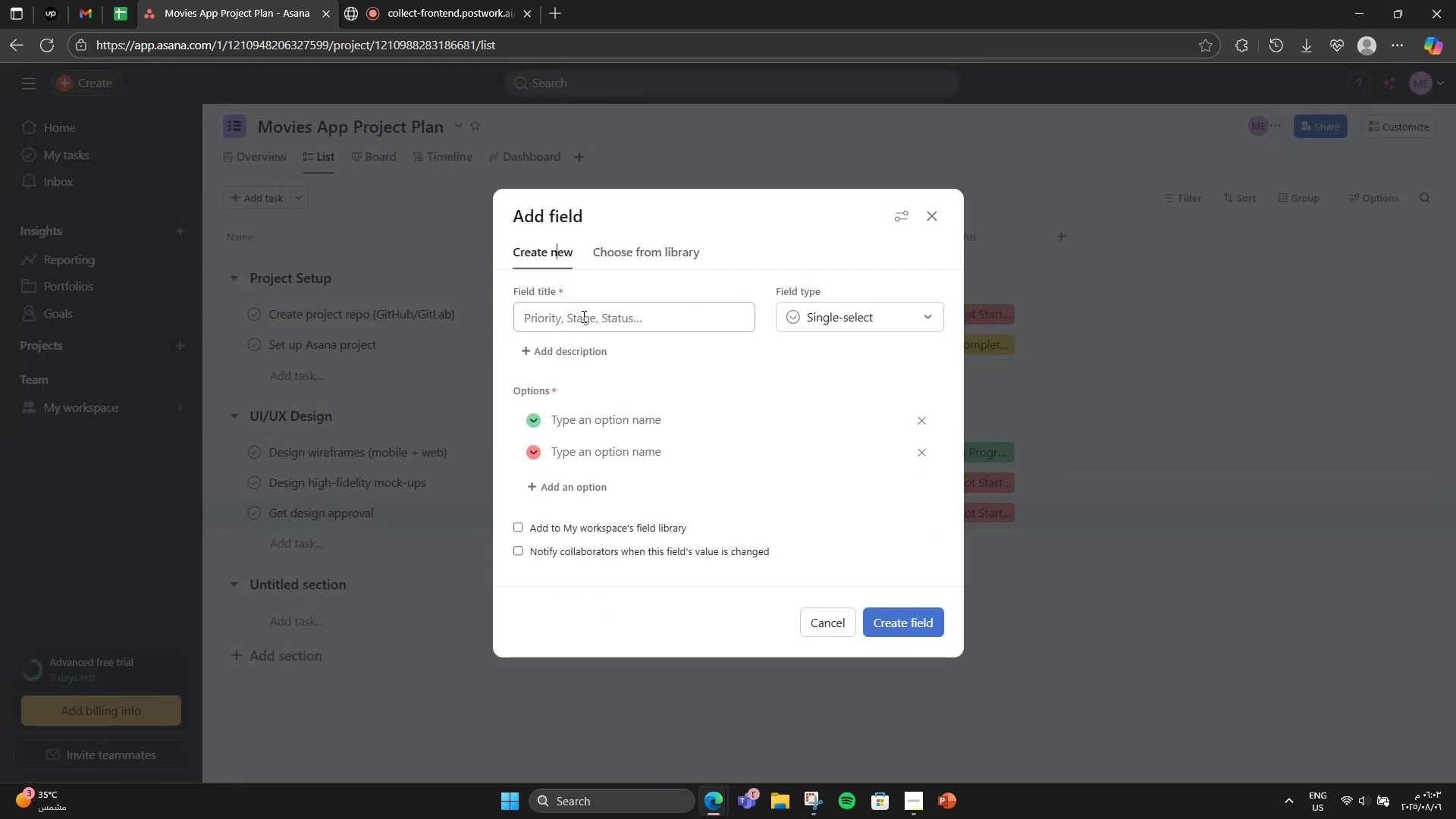 
left_click([582, 316])
 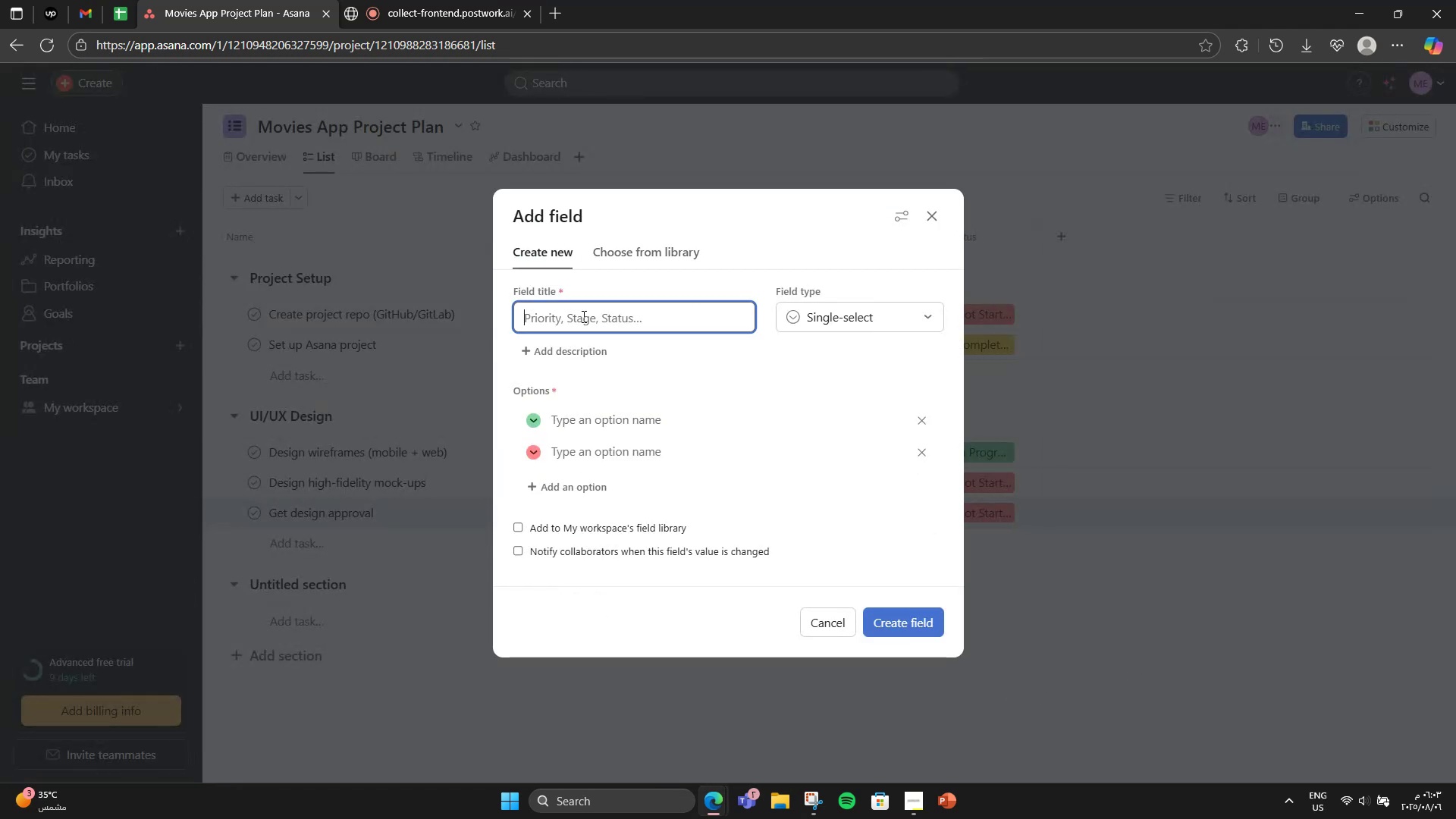 
type(Dependencies)
 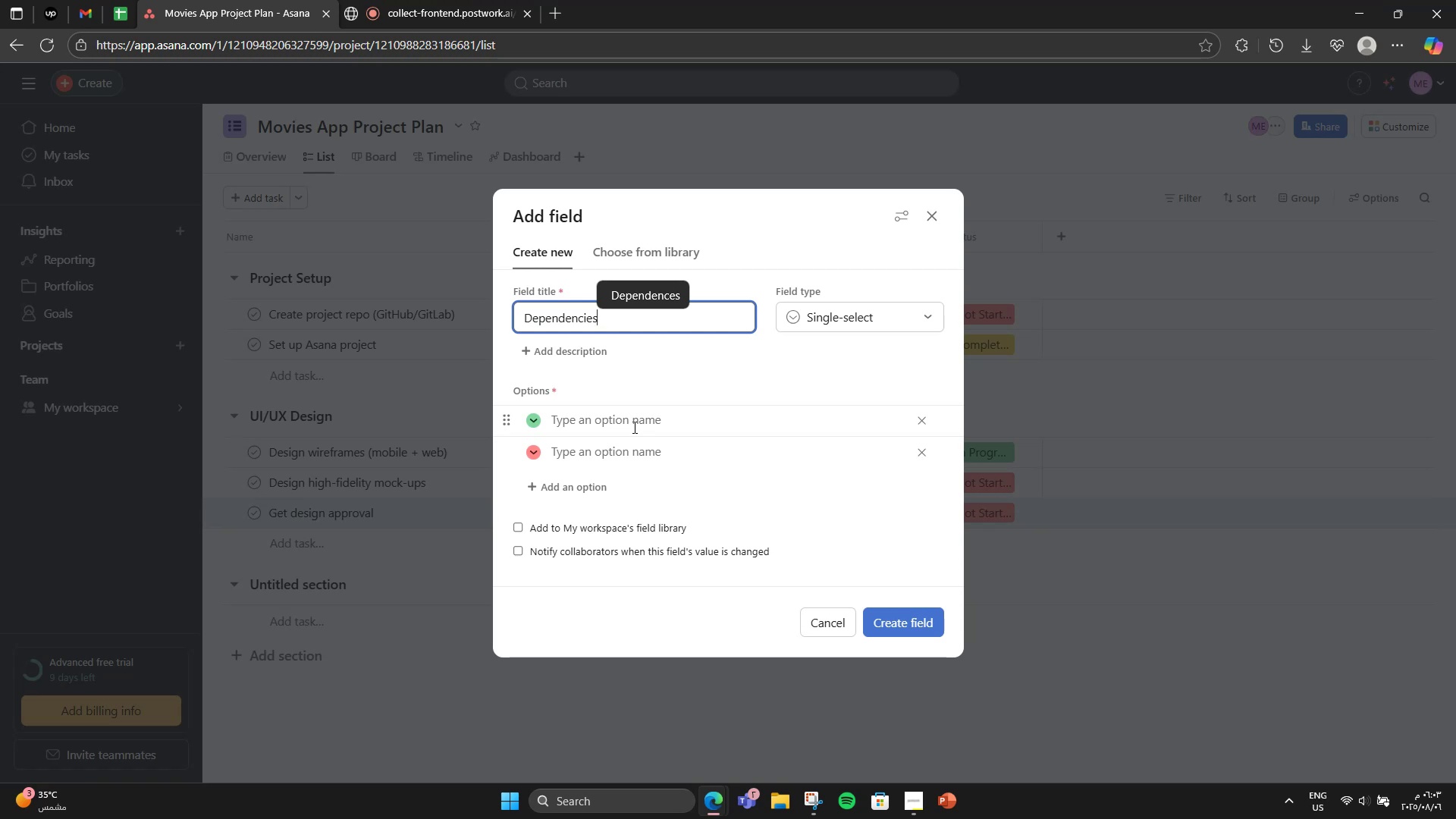 
wait(6.06)
 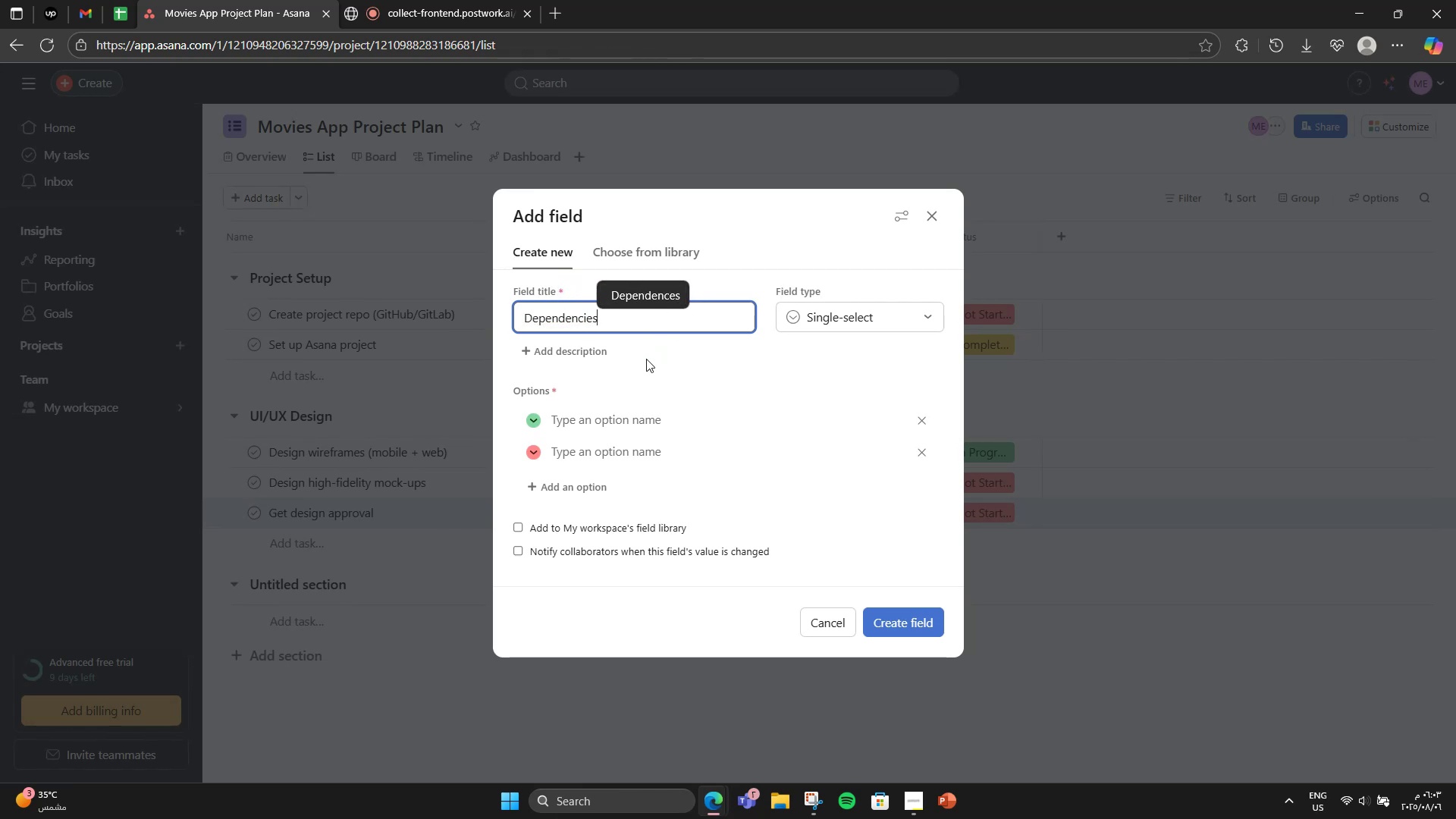 
left_click([782, 319])
 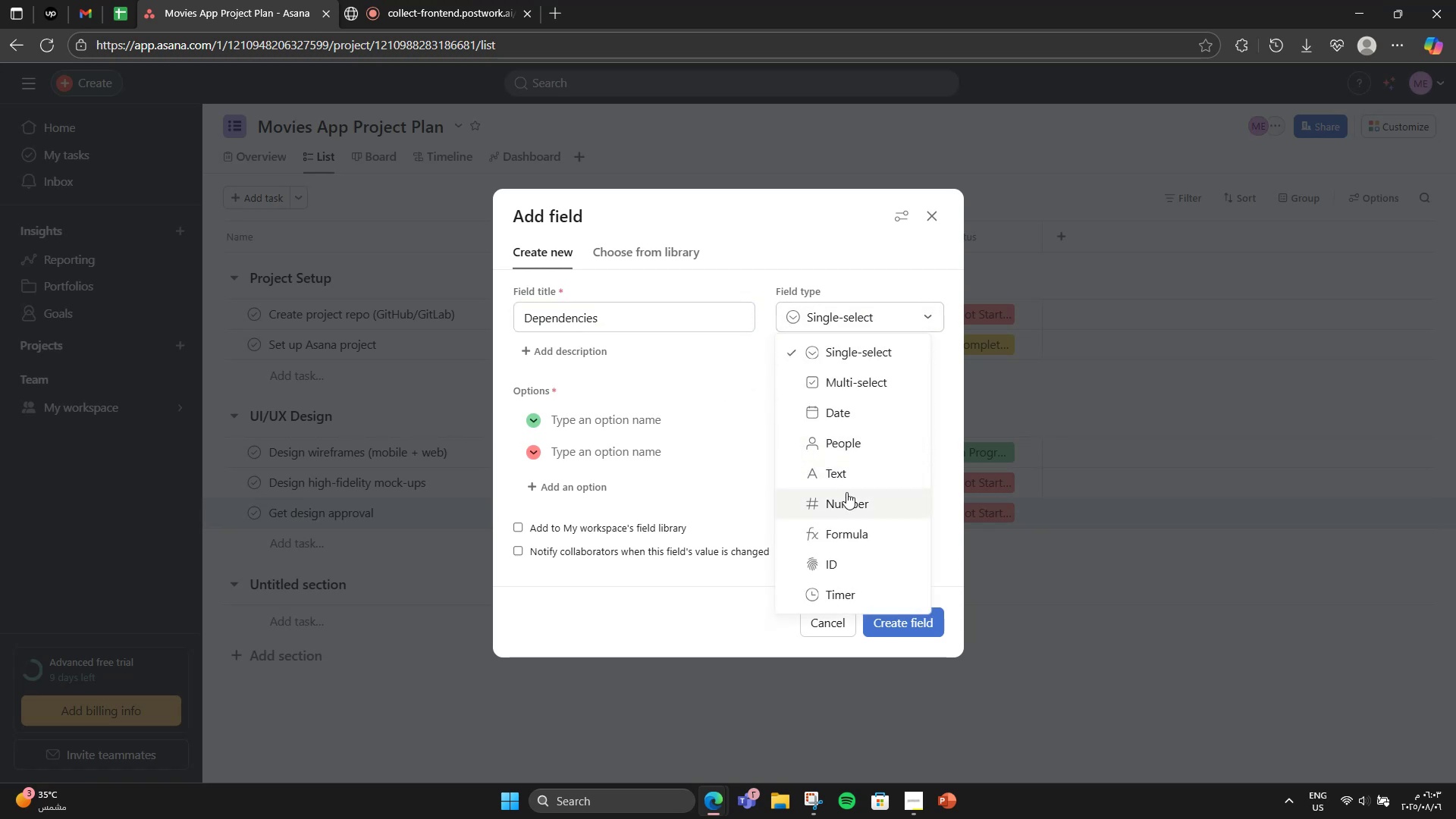 
left_click([861, 468])
 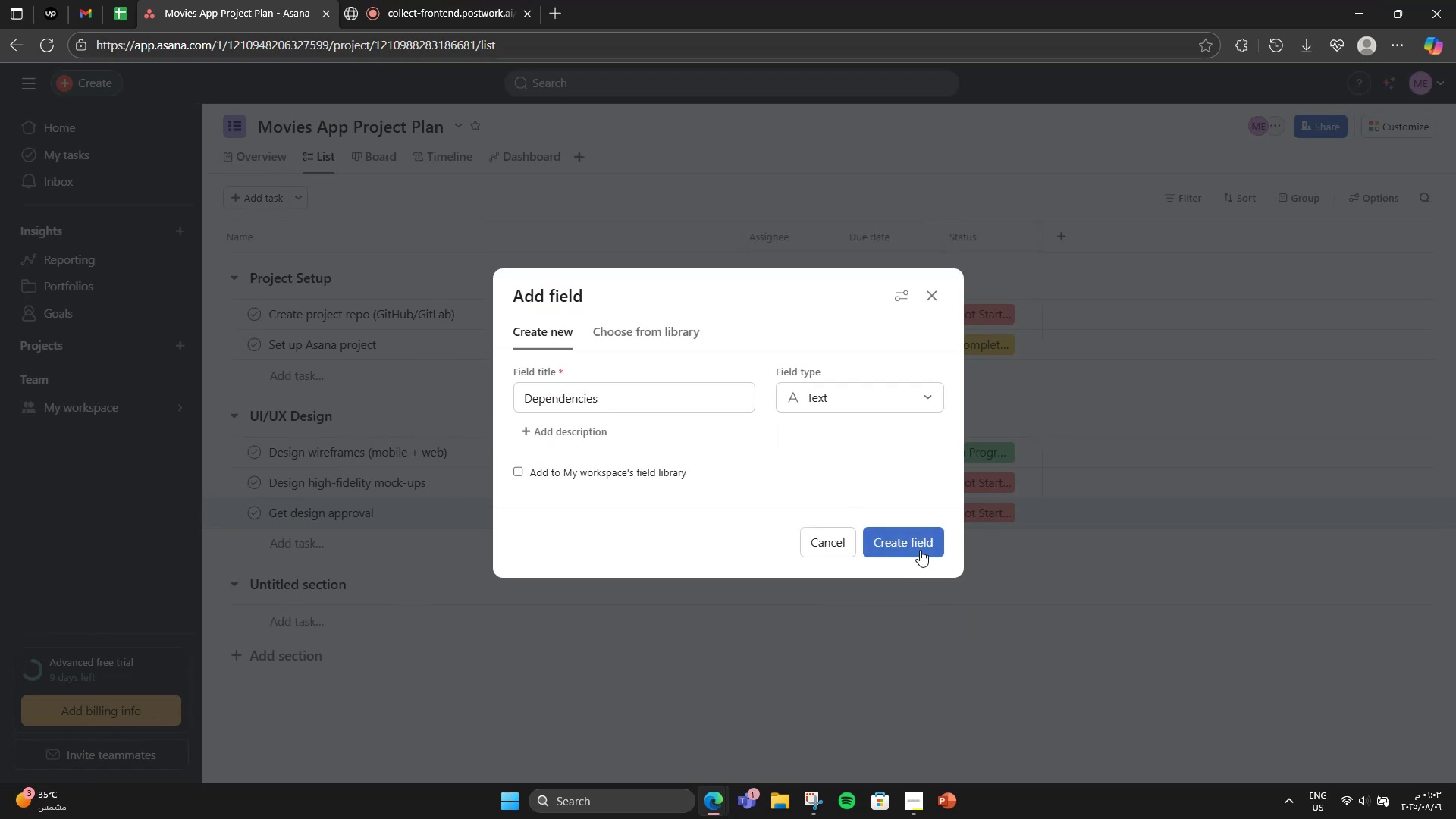 
left_click([920, 550])
 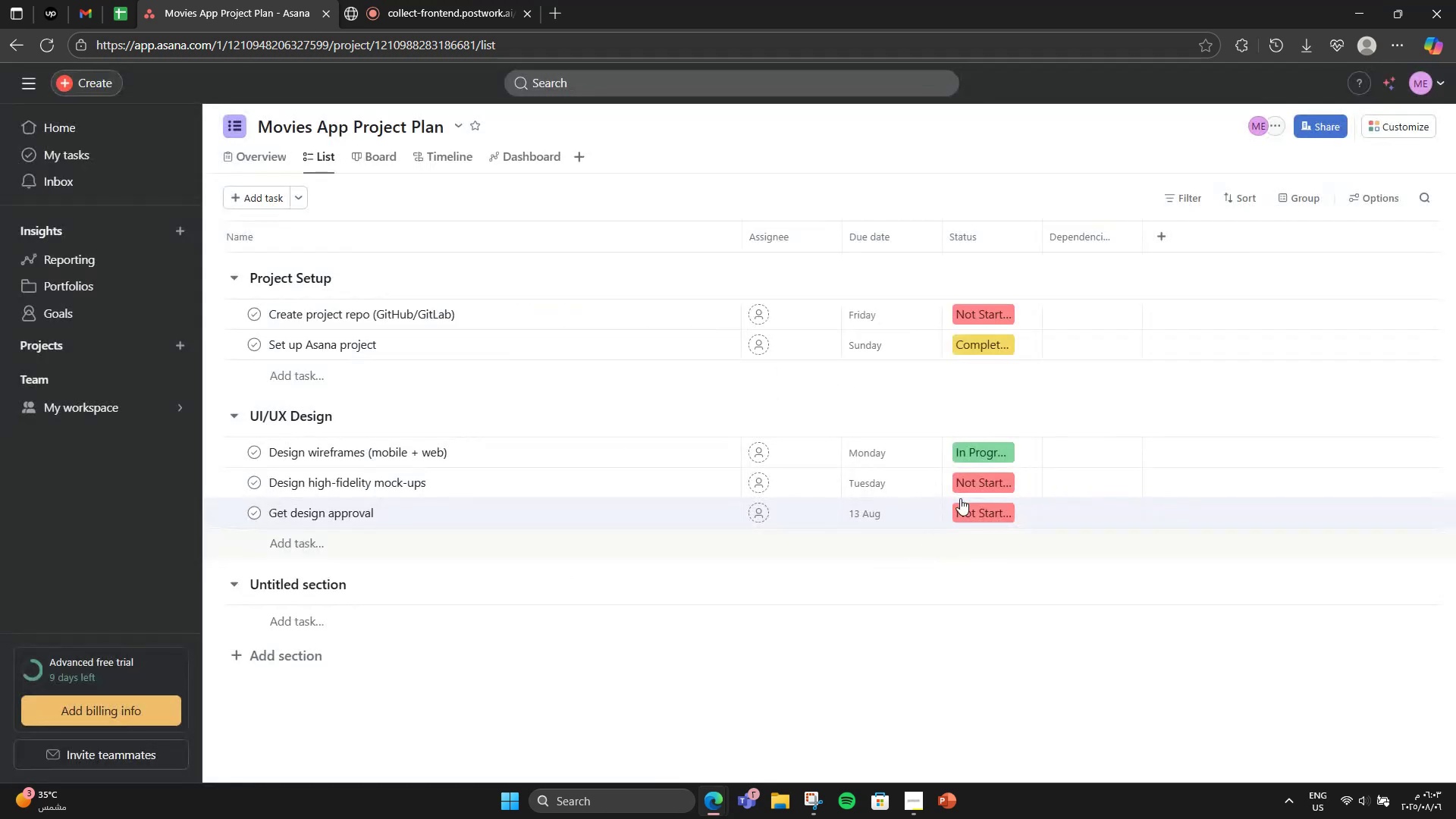 
mouse_move([1095, 309])
 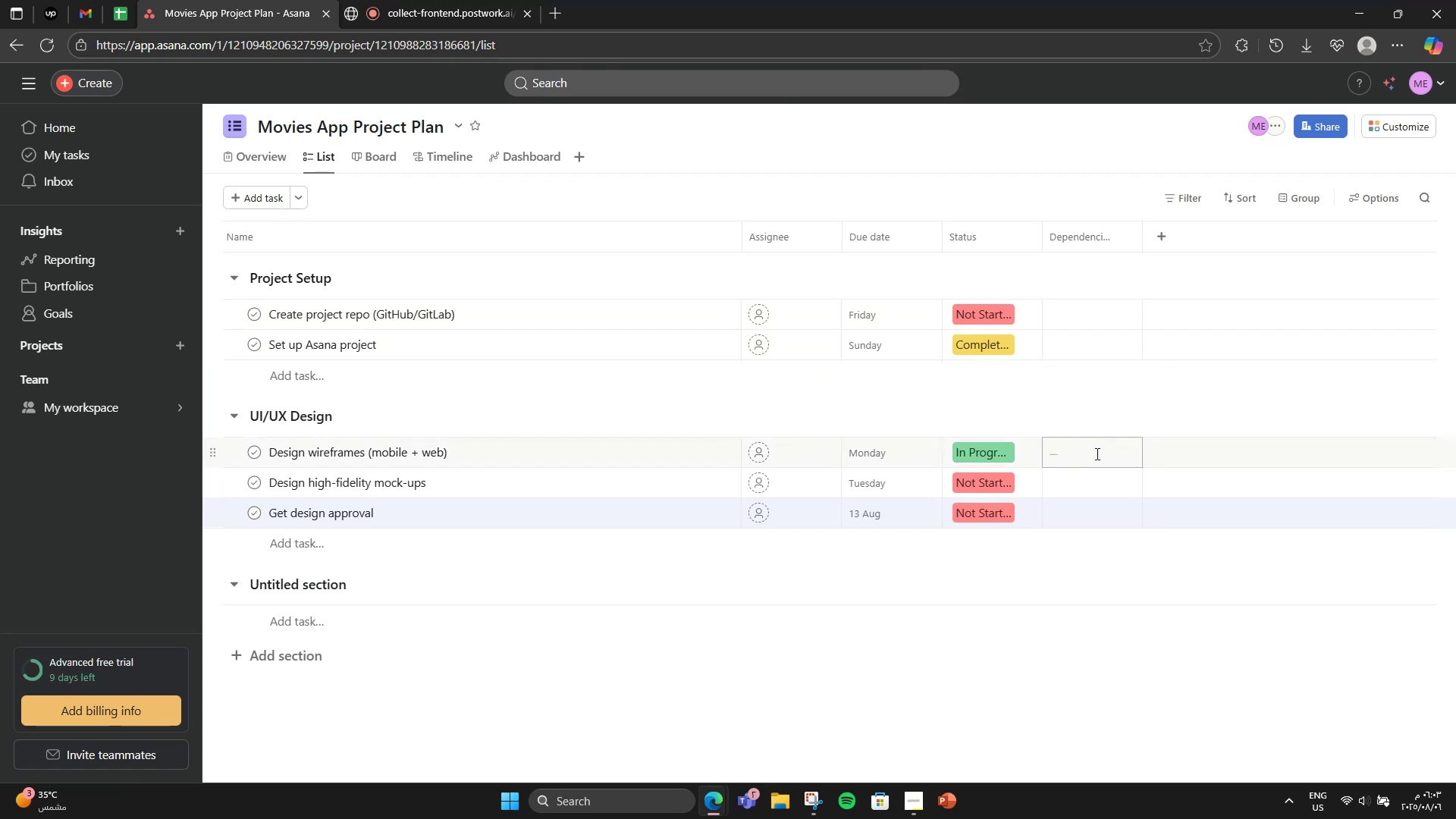 
left_click([1096, 453])
 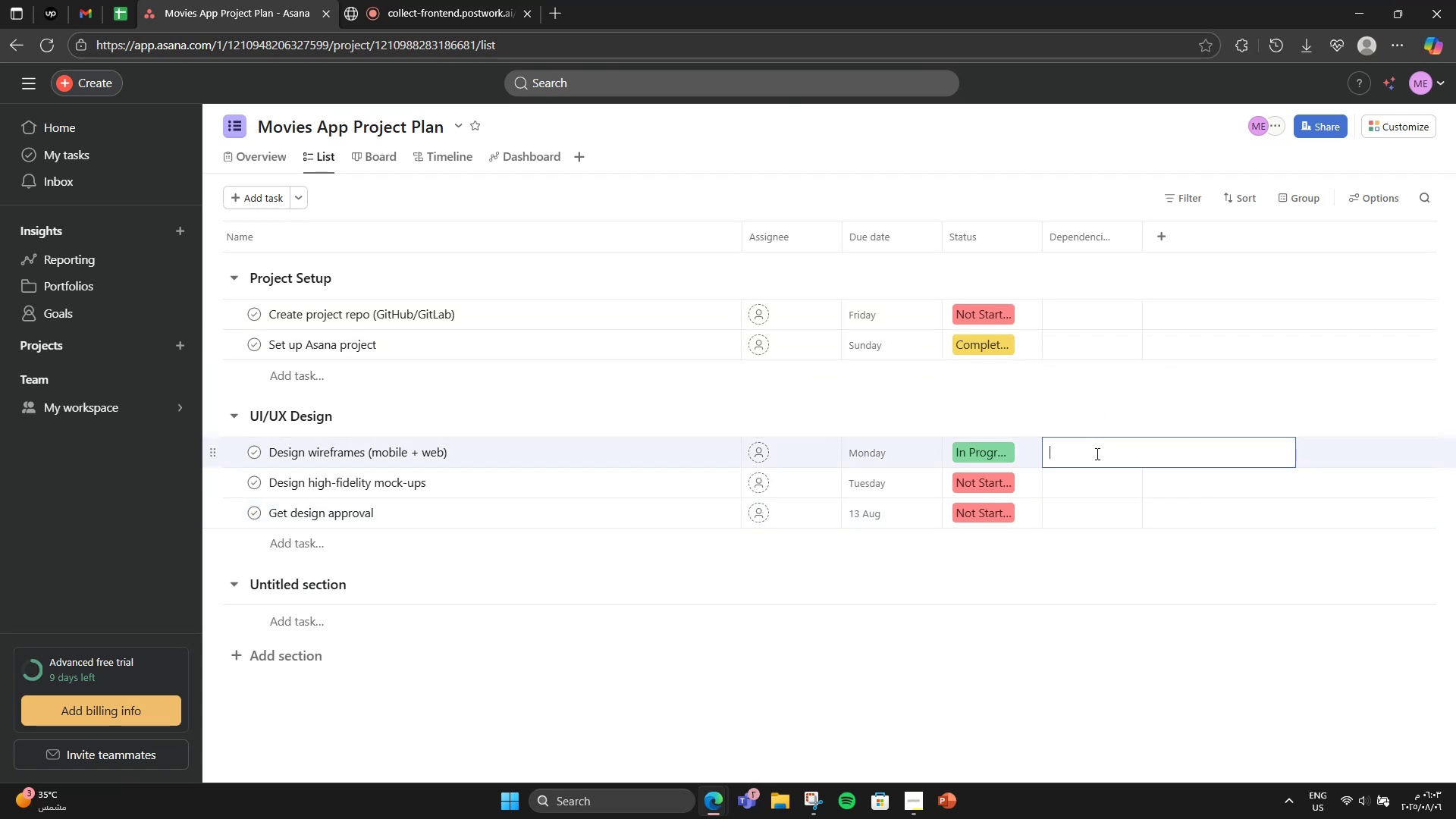 
type(P)
key(Backspace)
type(Project repo setup )
 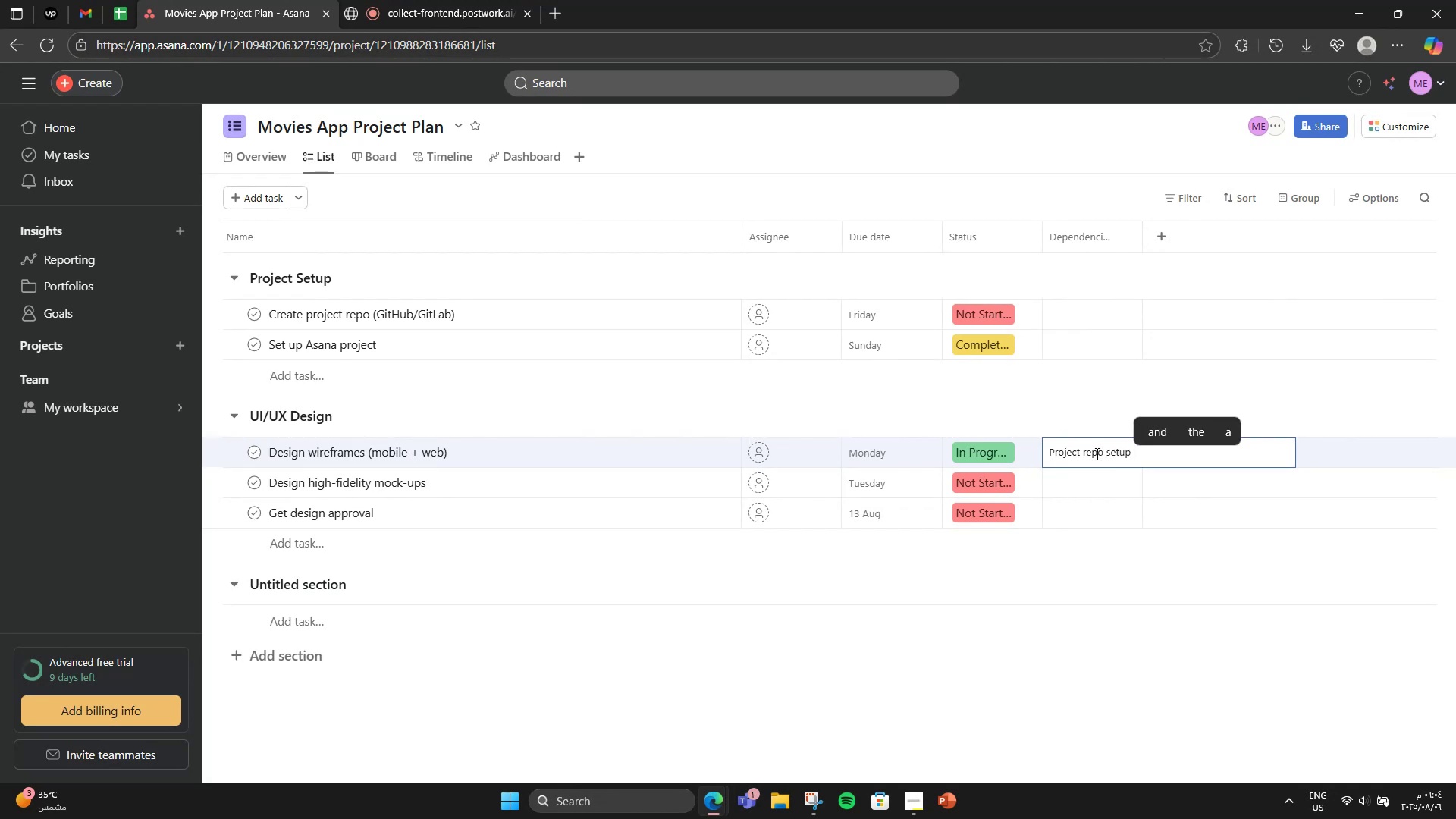 
left_click([1116, 474])
 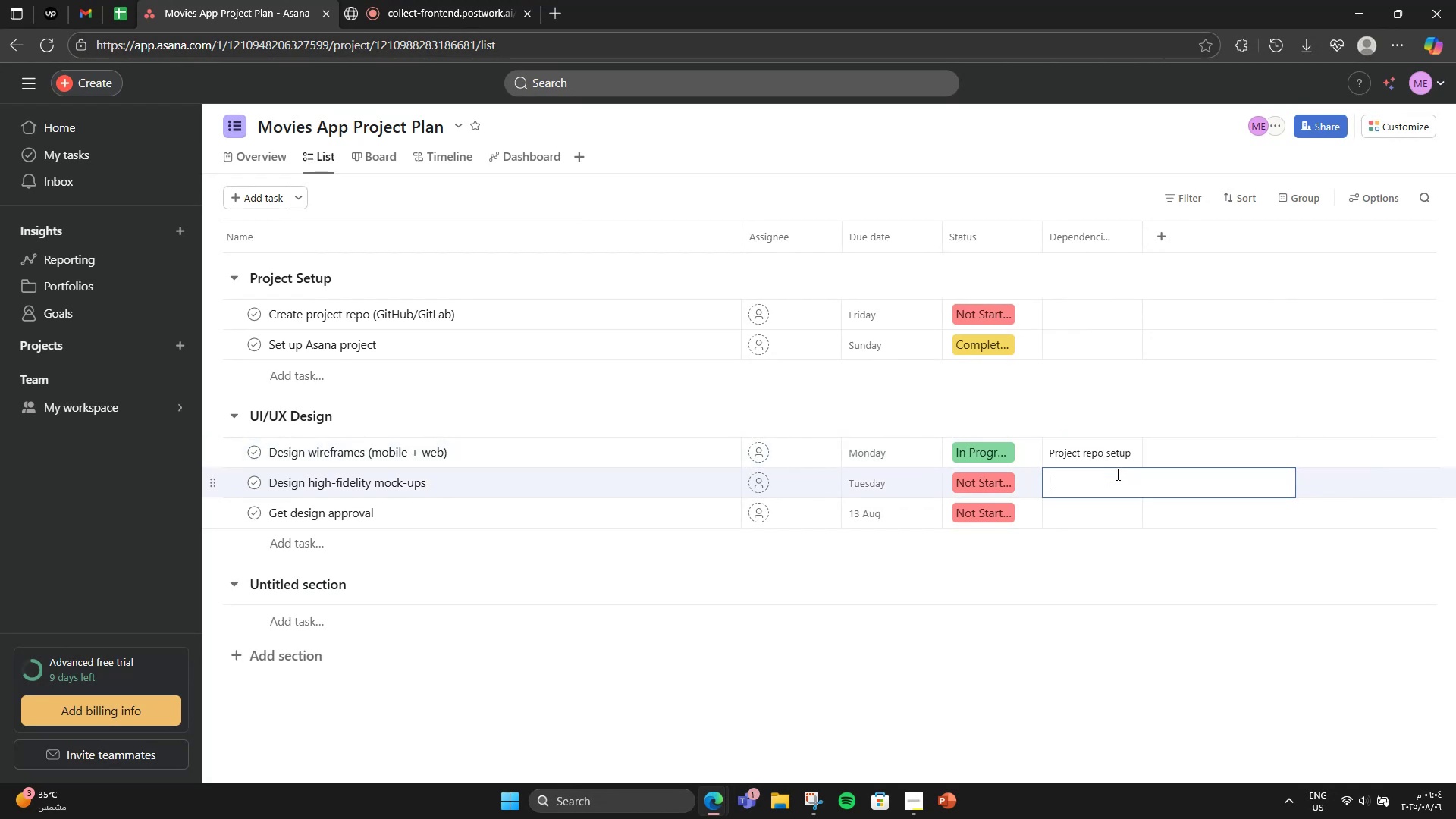 
type(Wire )
key(Backspace)
type(frames compt)
key(Backspace)
type(lete )
key(Backspace)
 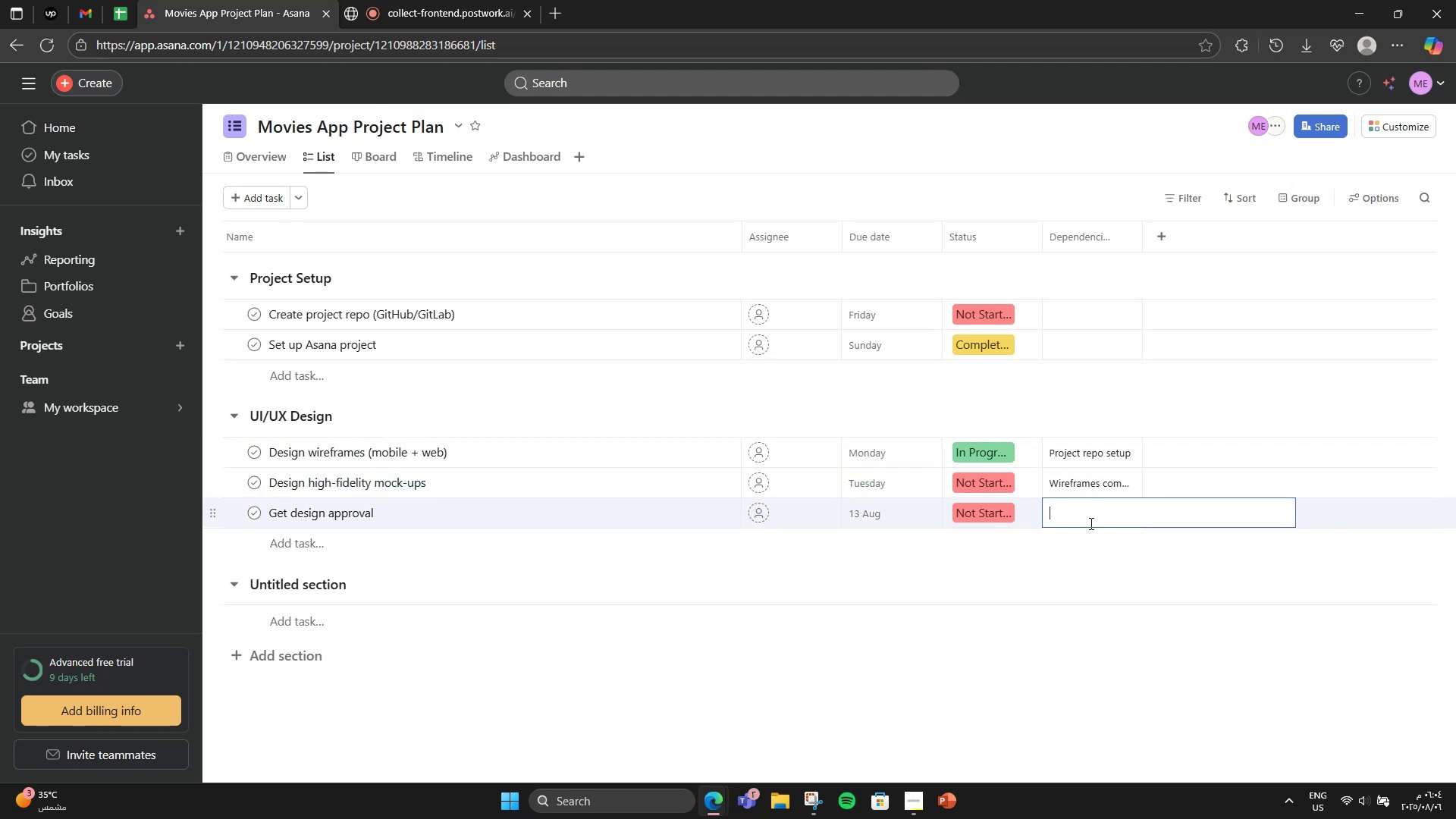 
wait(6.46)
 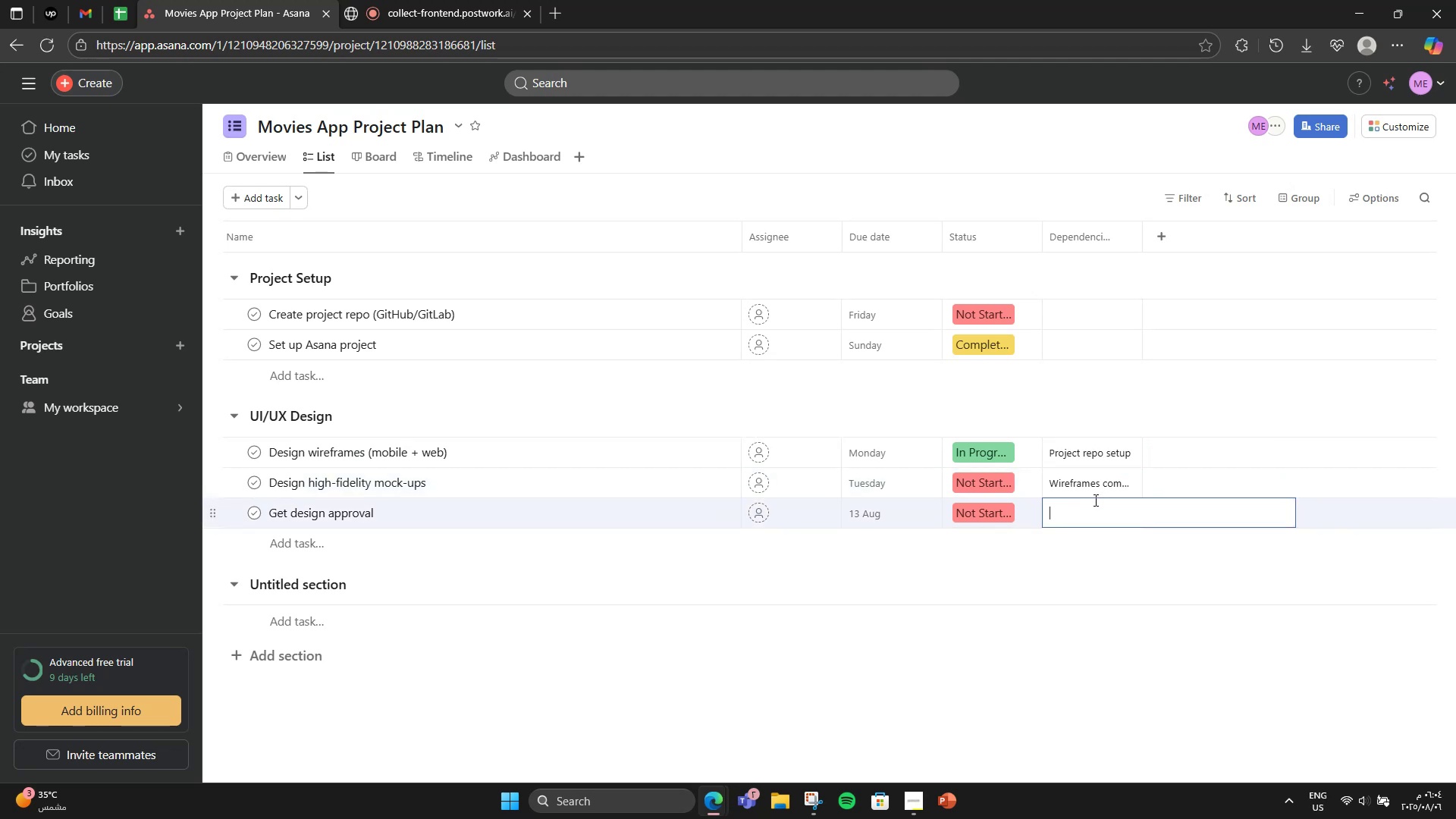 
type(High-fidelity mock-ups)
 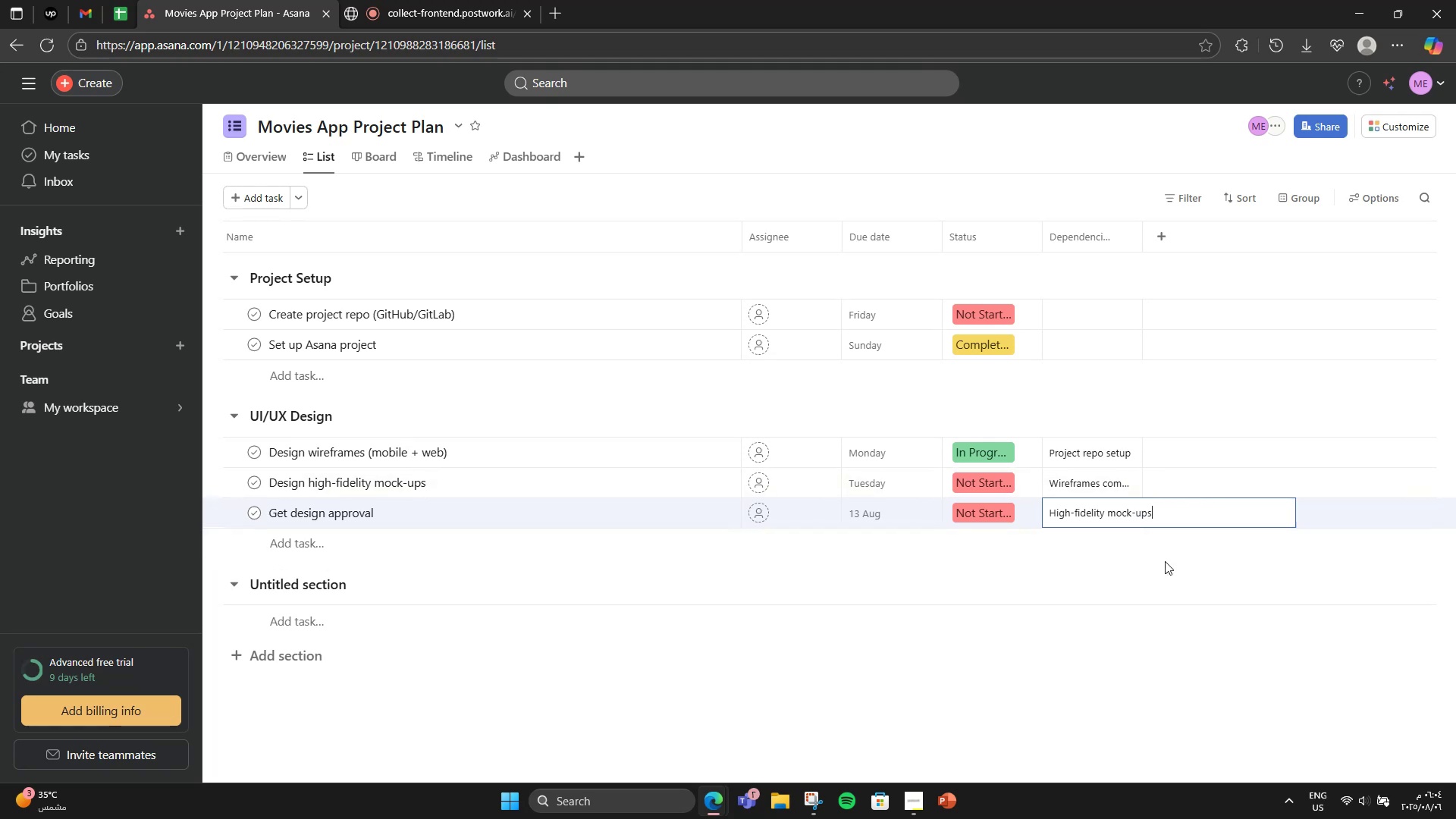 
left_click([1071, 585])
 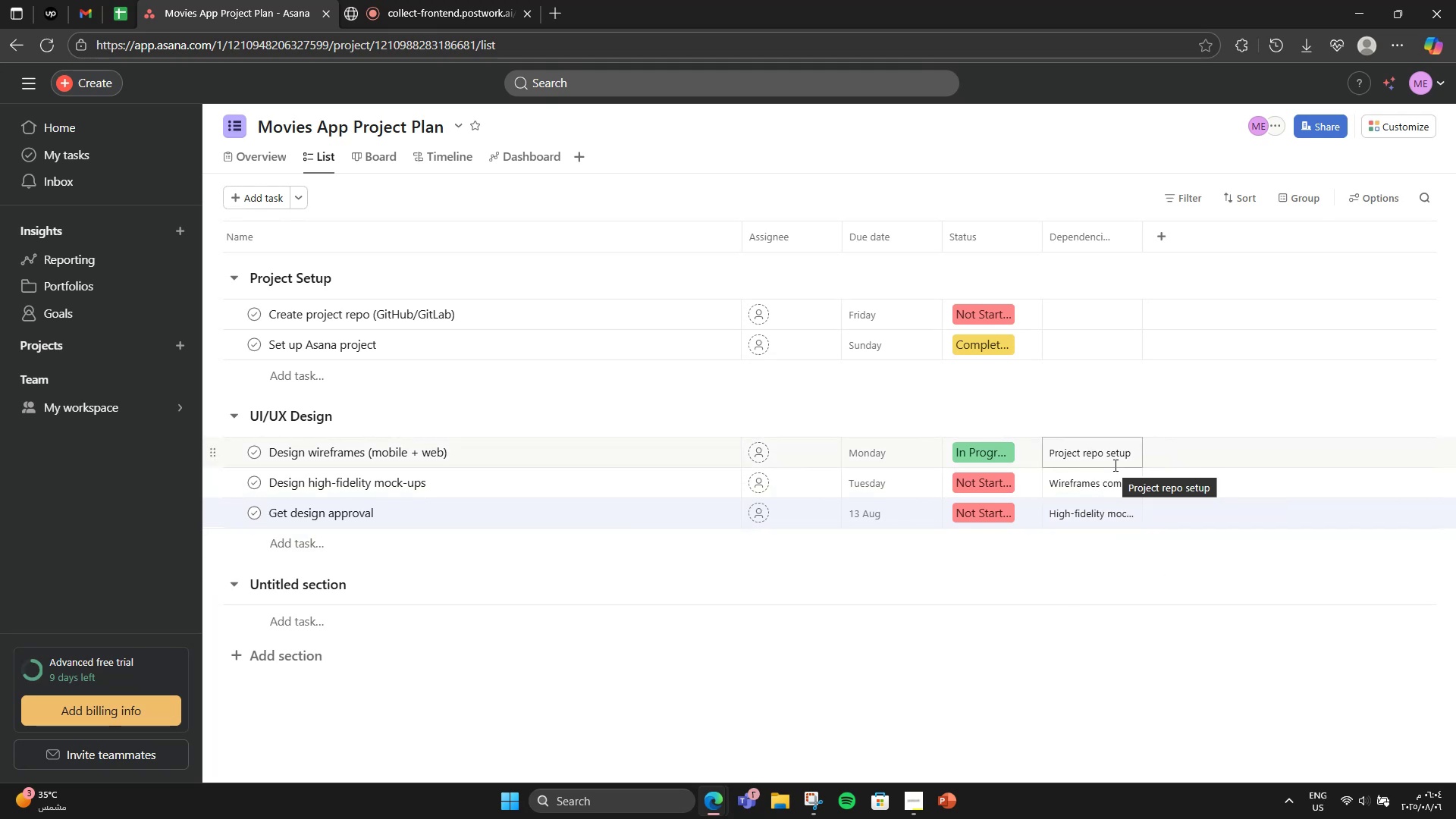 
wait(9.64)
 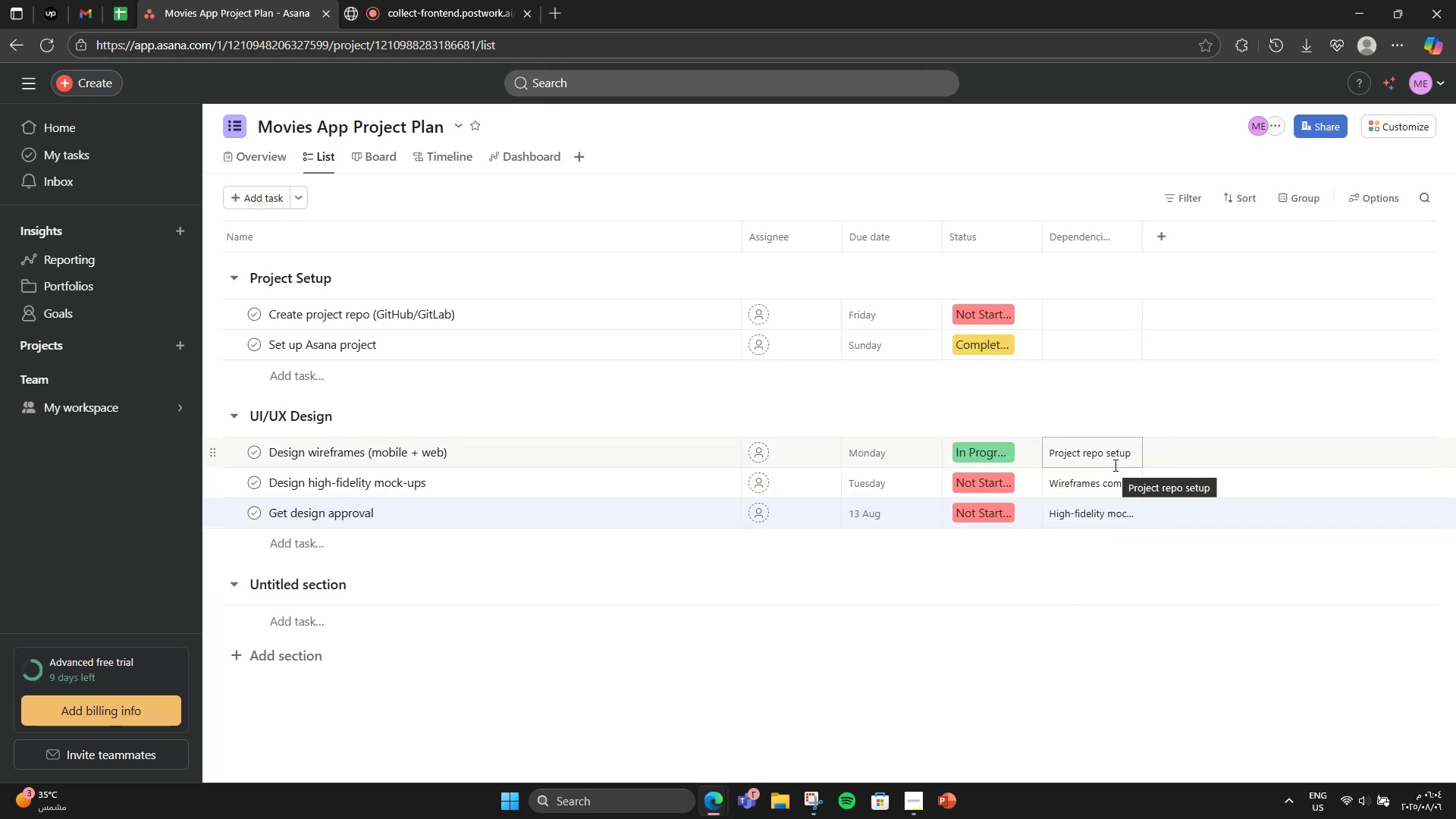 
left_click([606, 315])
 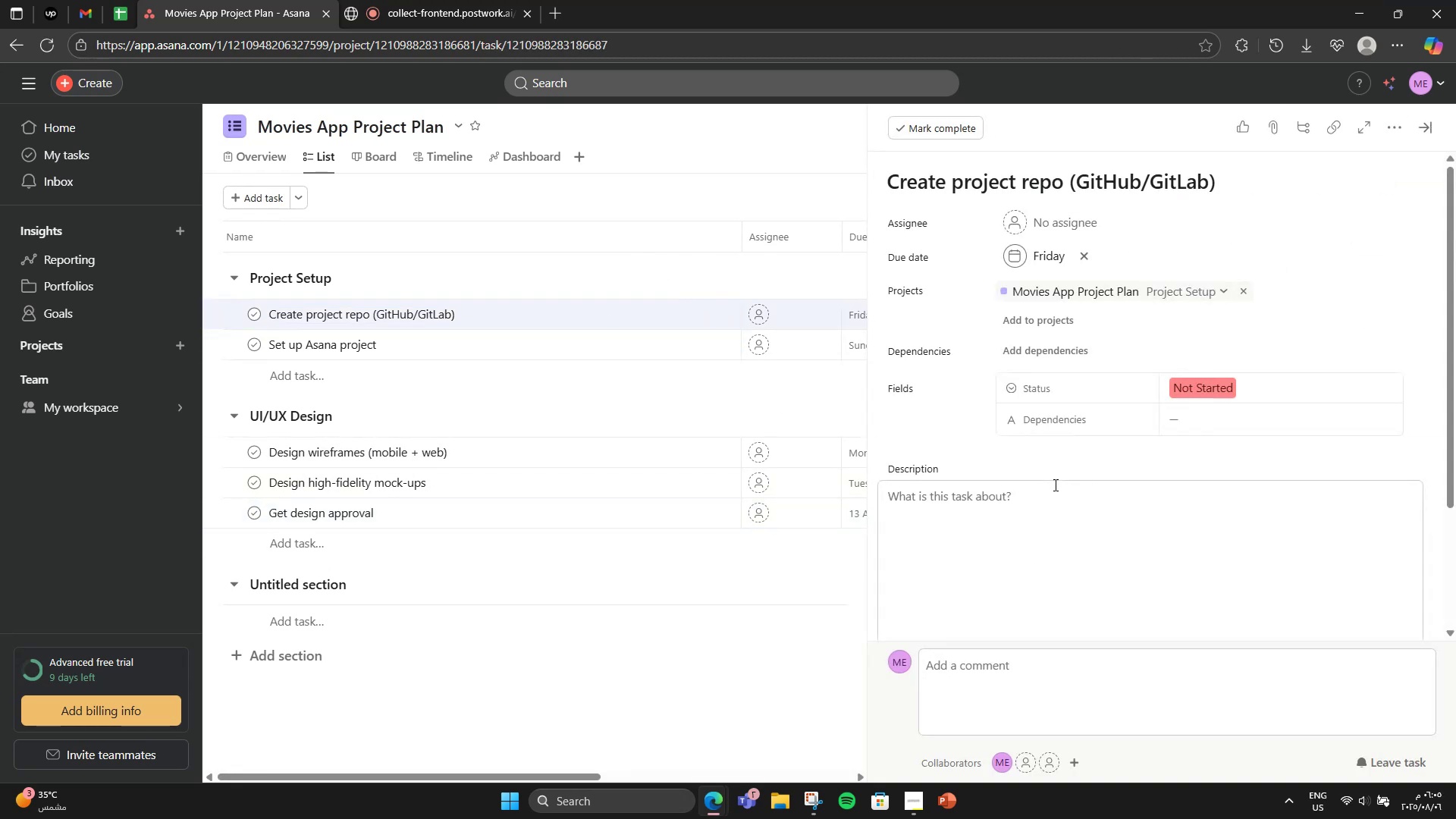 
left_click([1049, 516])
 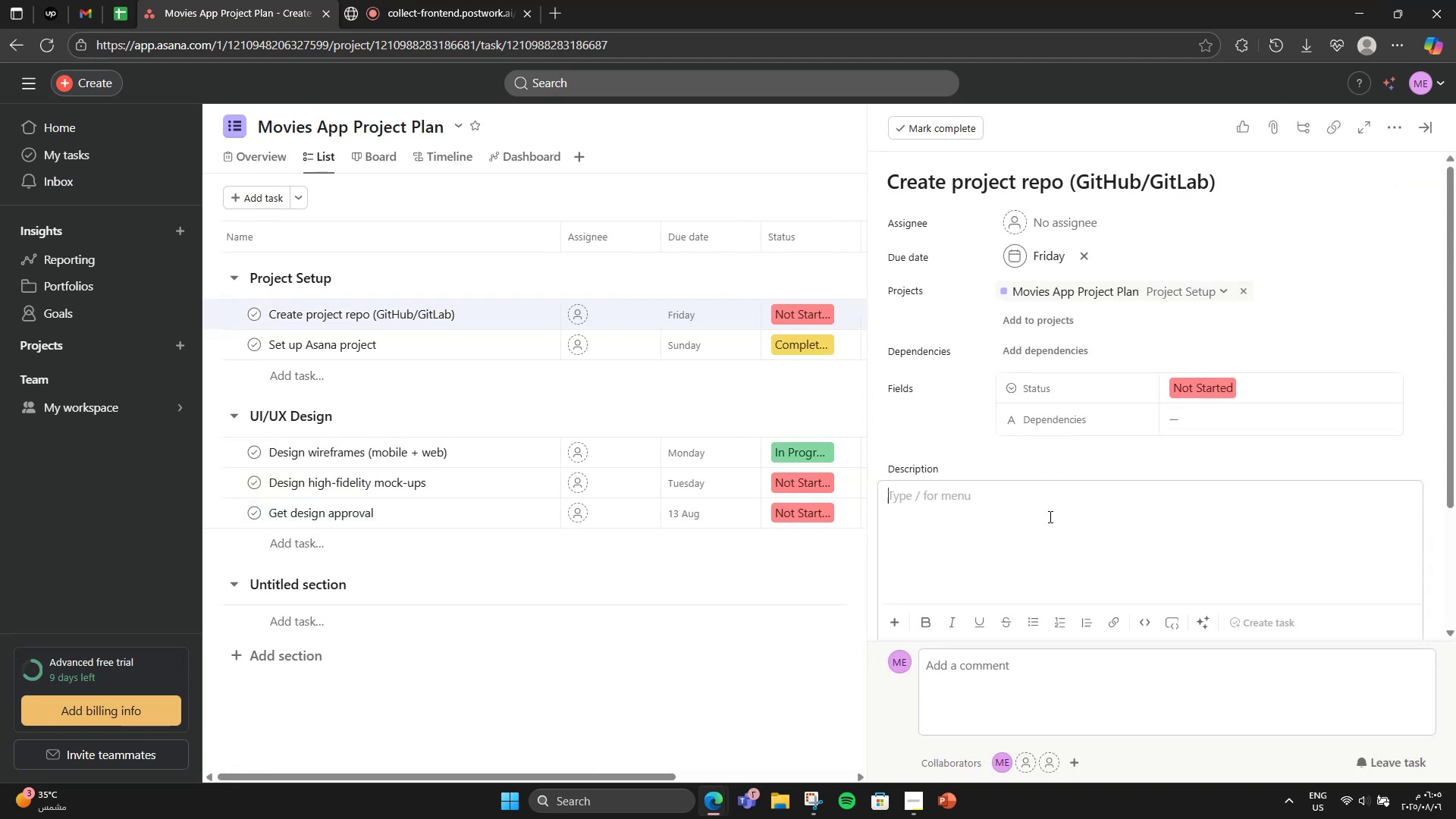 
type(Set up Git Rpository with)
 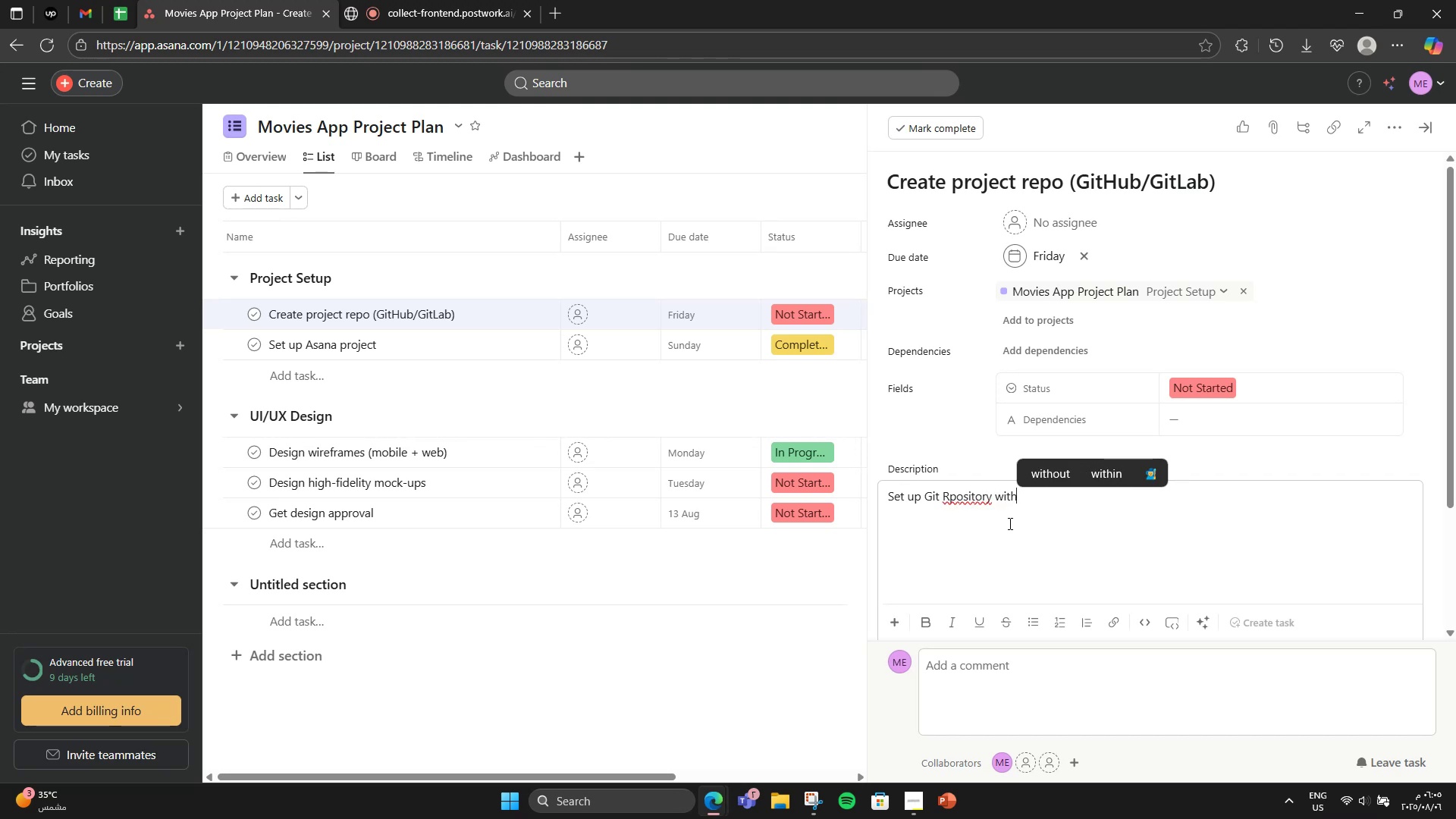 
left_click([974, 493])
 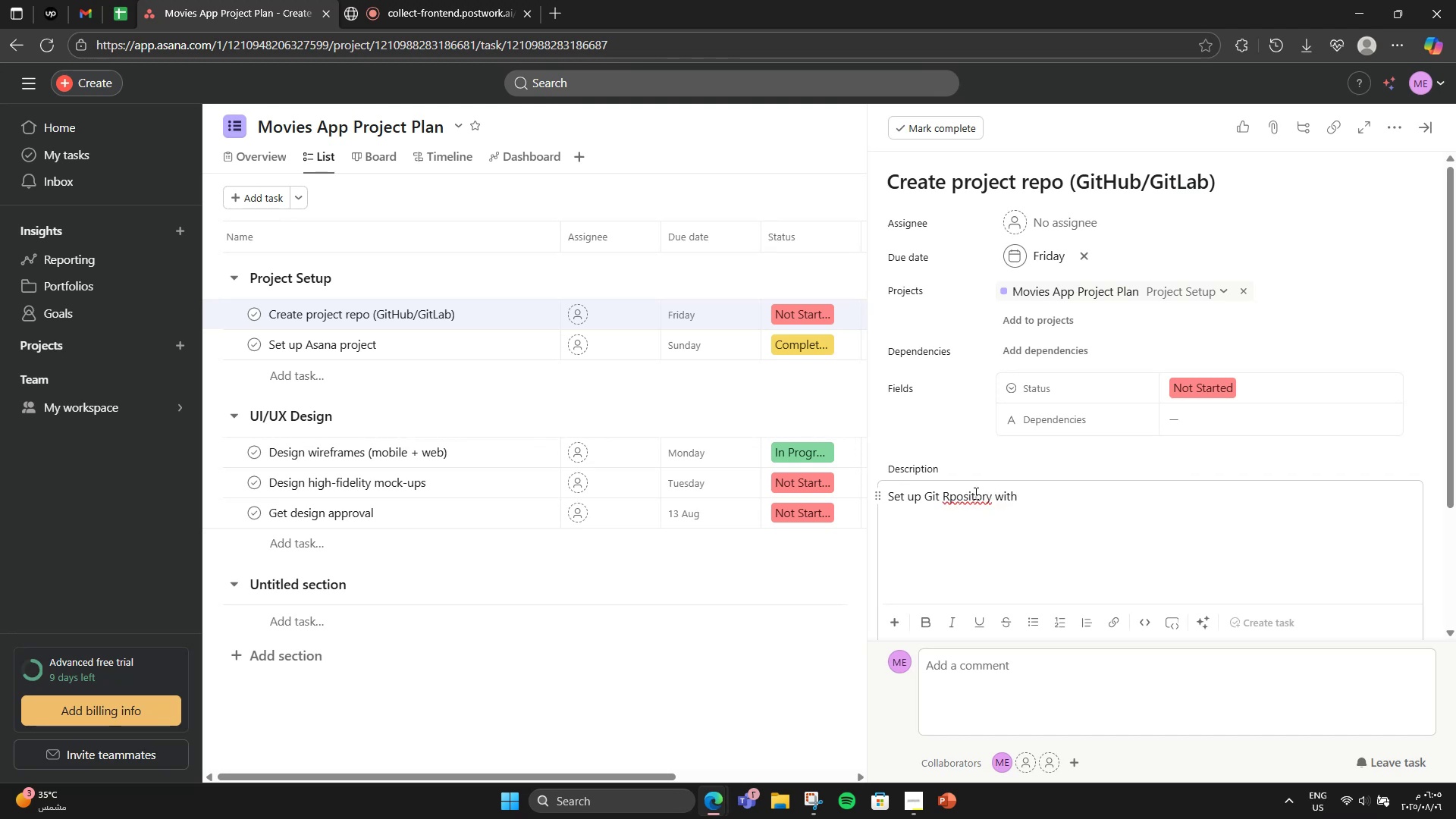 
right_click([974, 493])
 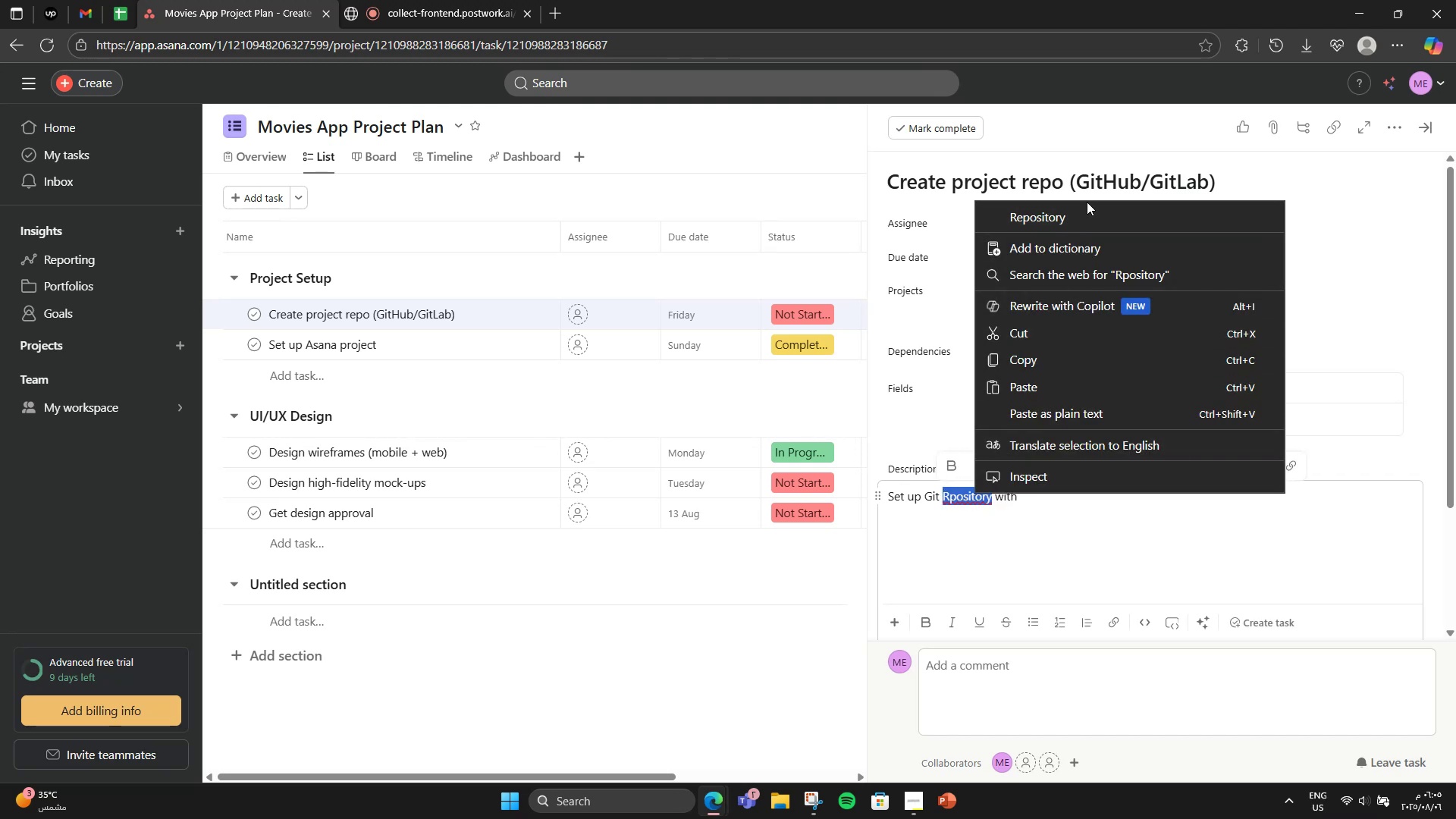 
left_click([1078, 209])
 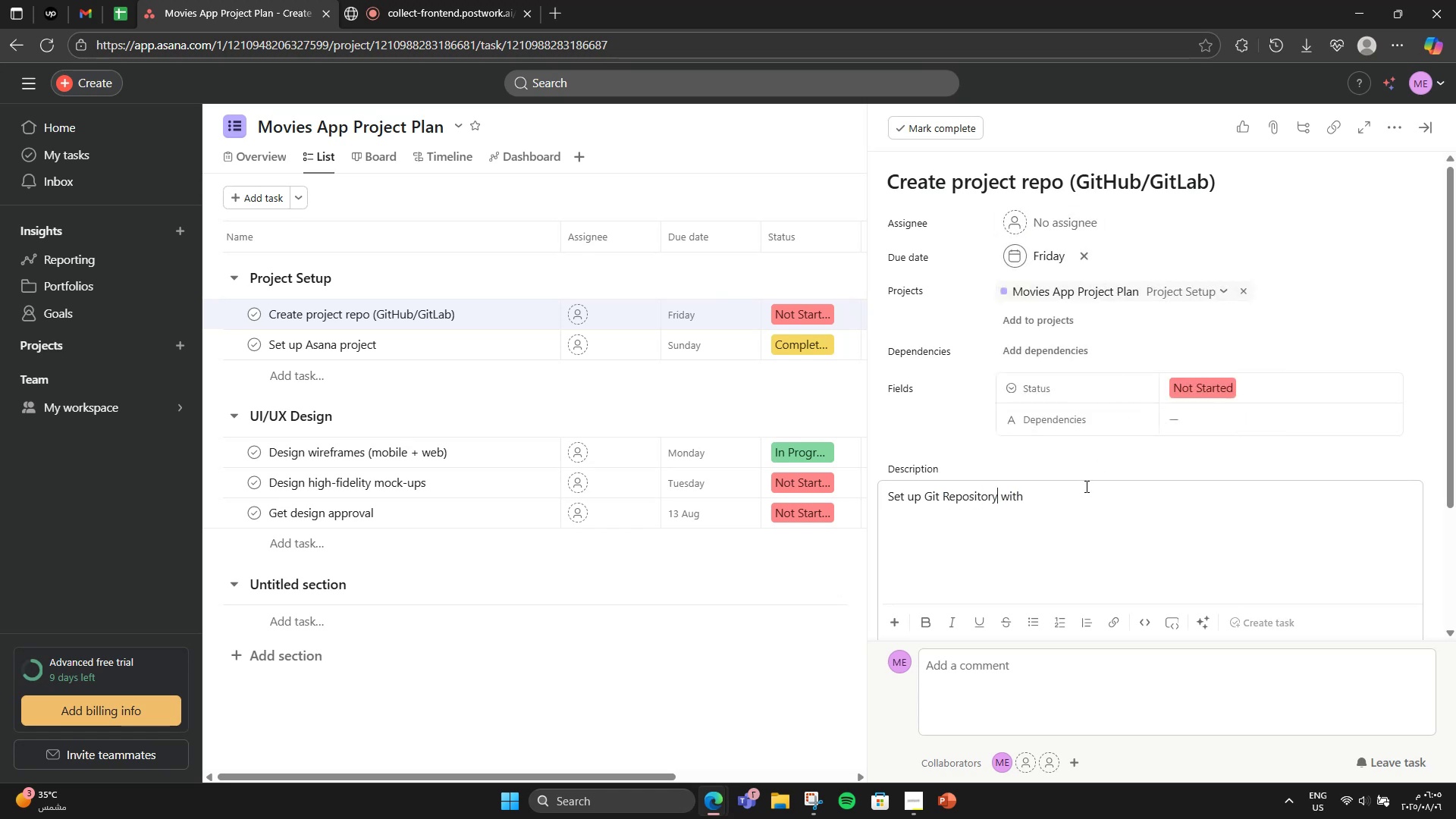 
left_click([1084, 500])
 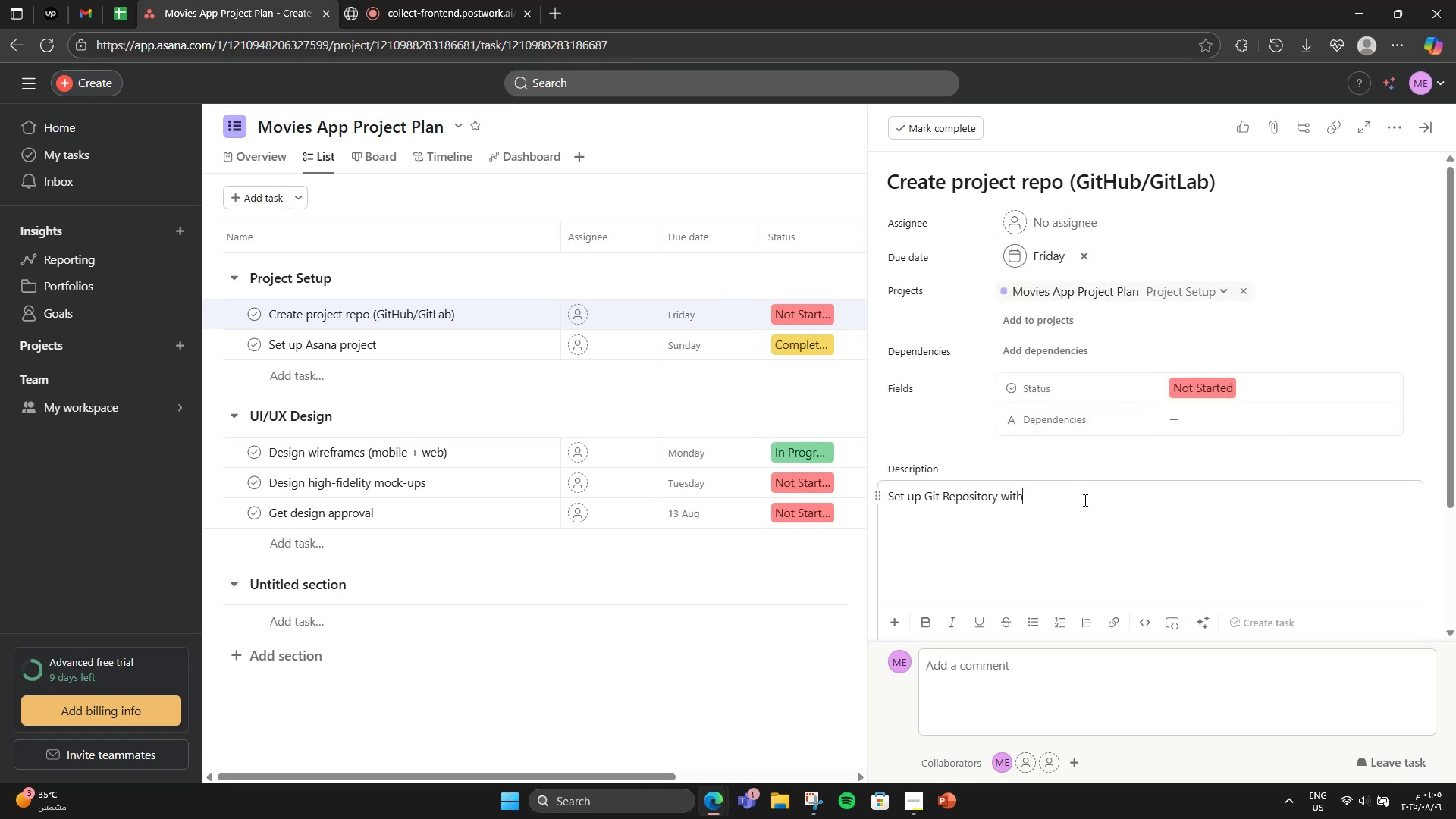 
key(I)
 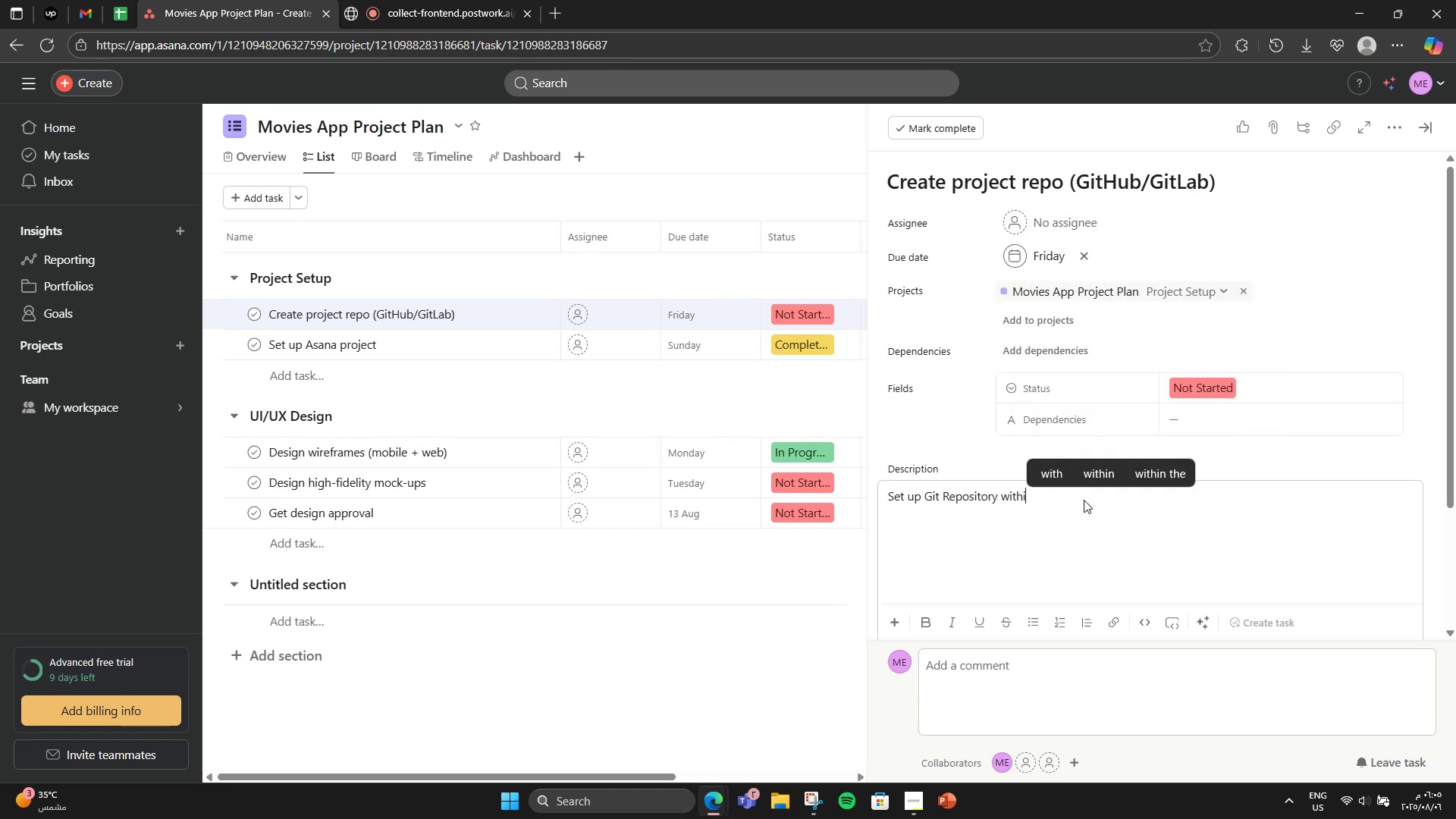 
key(Backspace)
 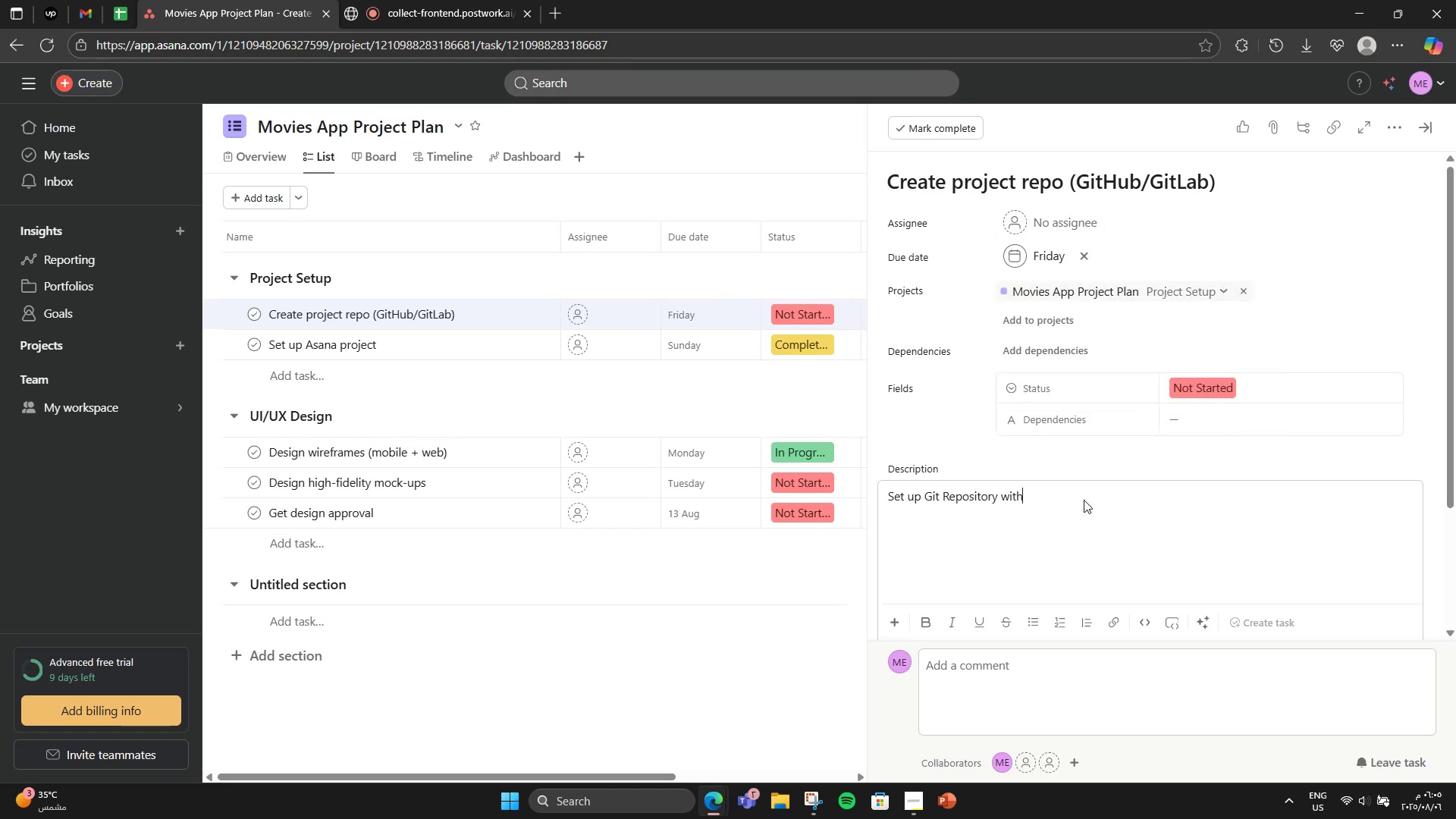 
wait(5.24)
 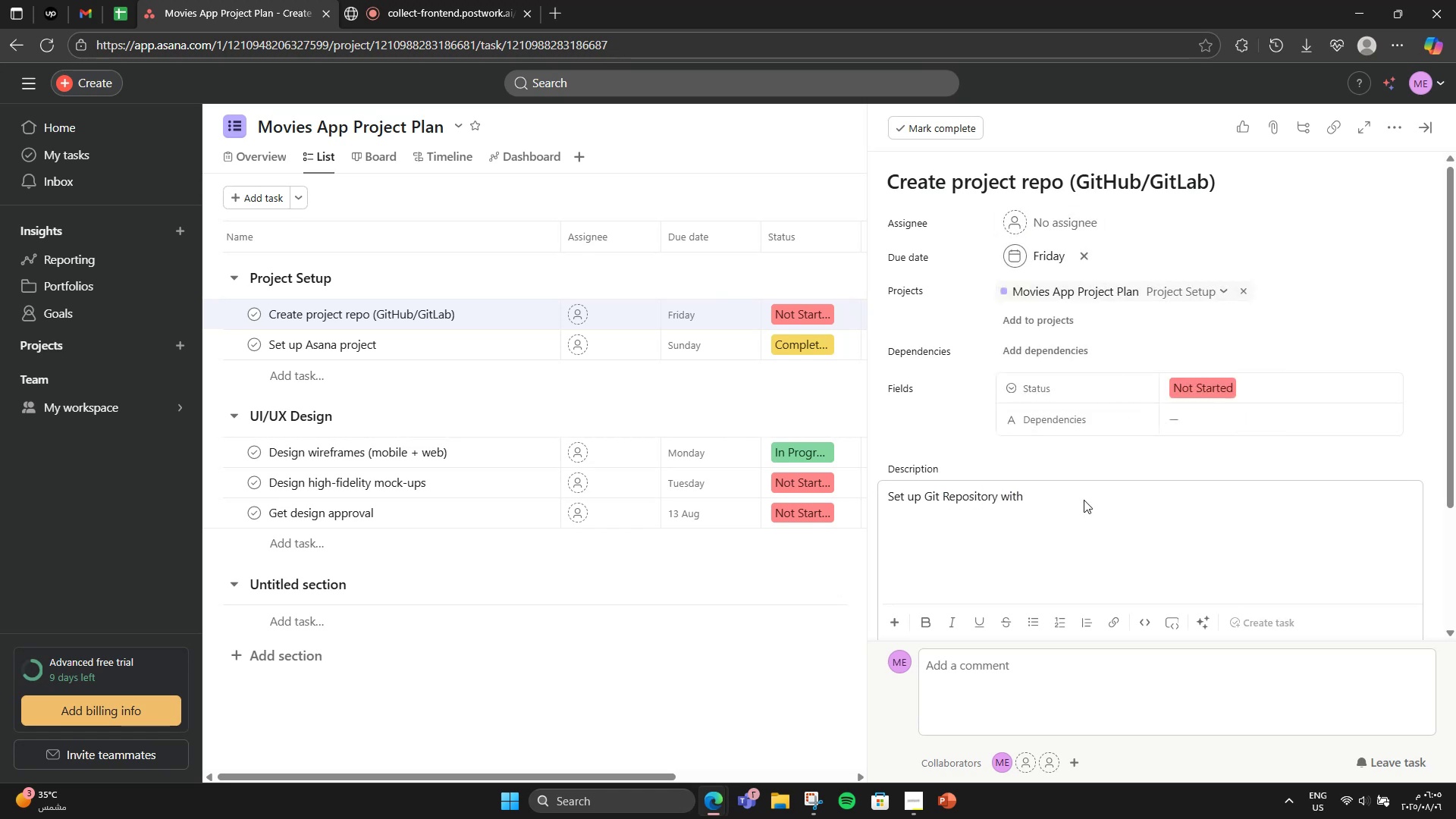 
type( initial files and folders)
 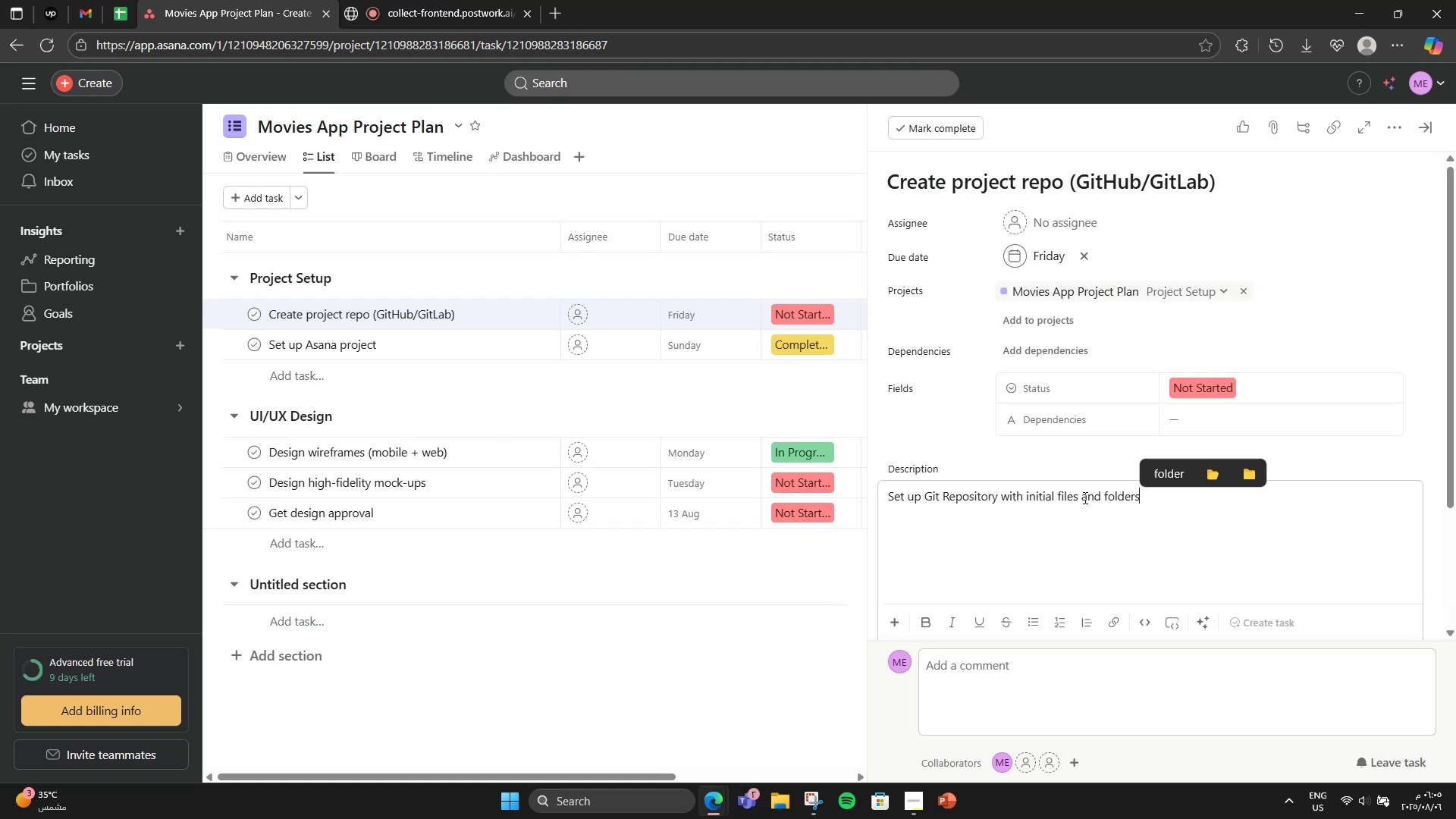 
wait(7.3)
 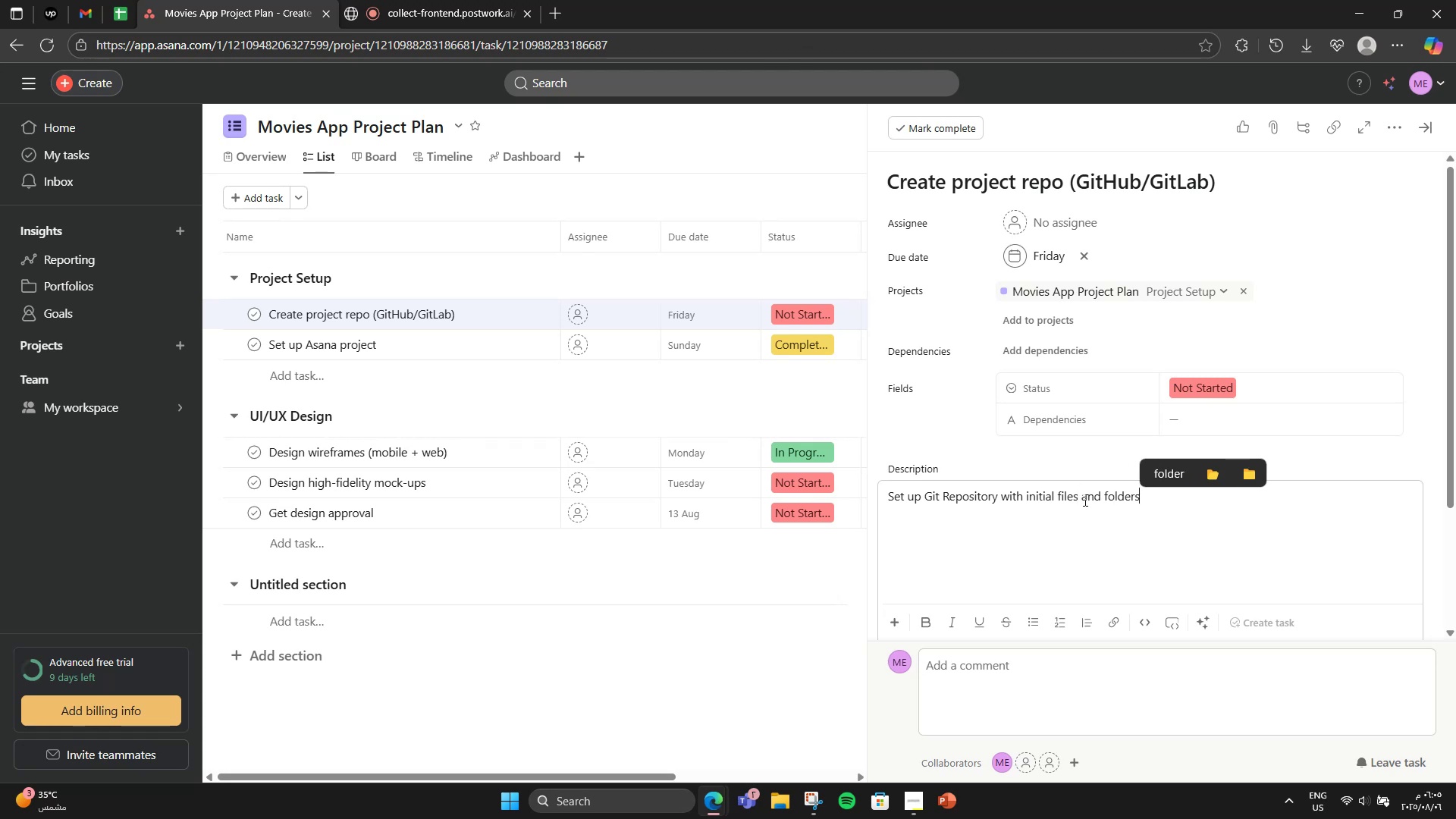 
scroll: coordinate [962, 383], scroll_direction: down, amount: 3.0
 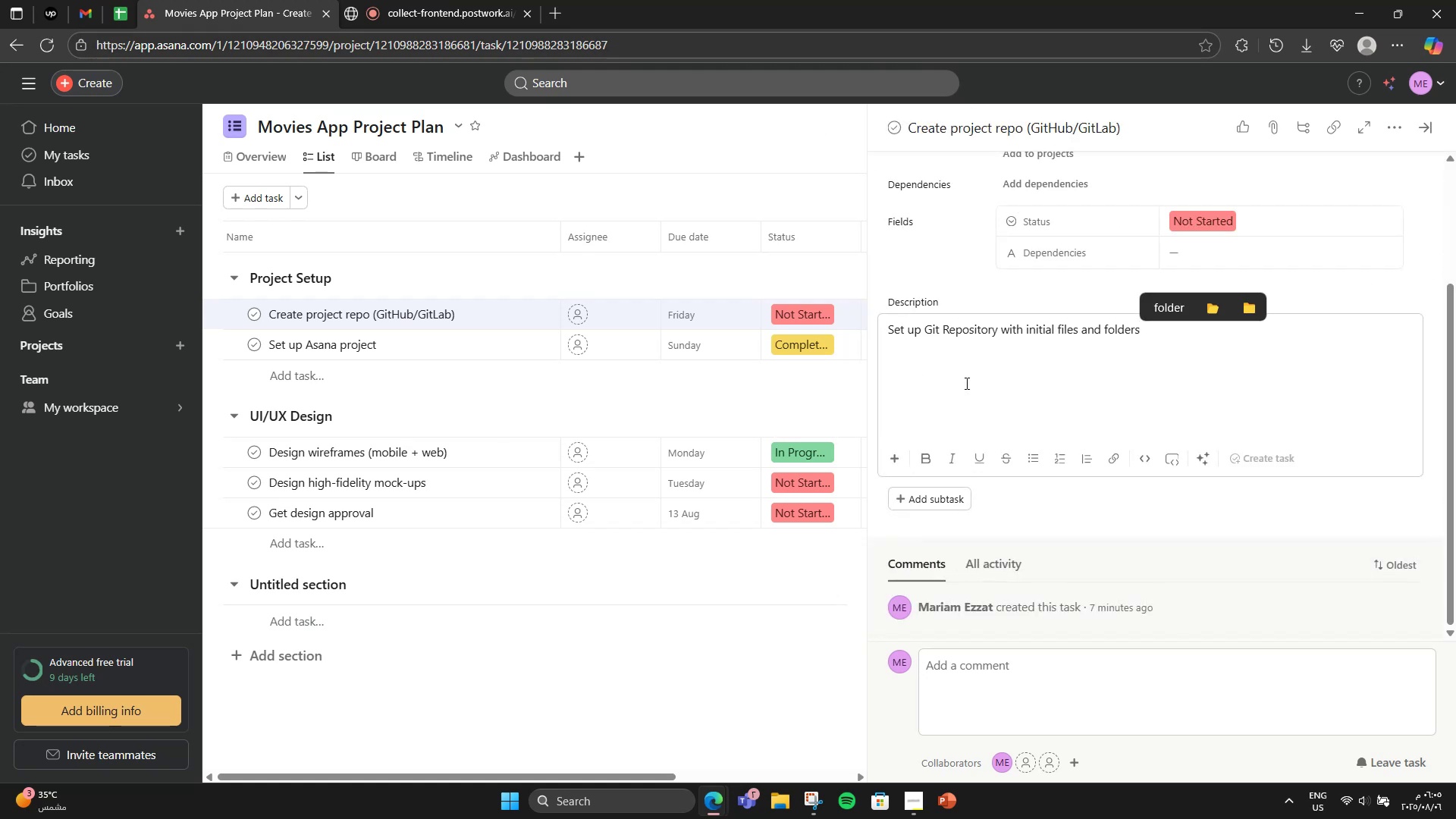 
left_click([1102, 380])
 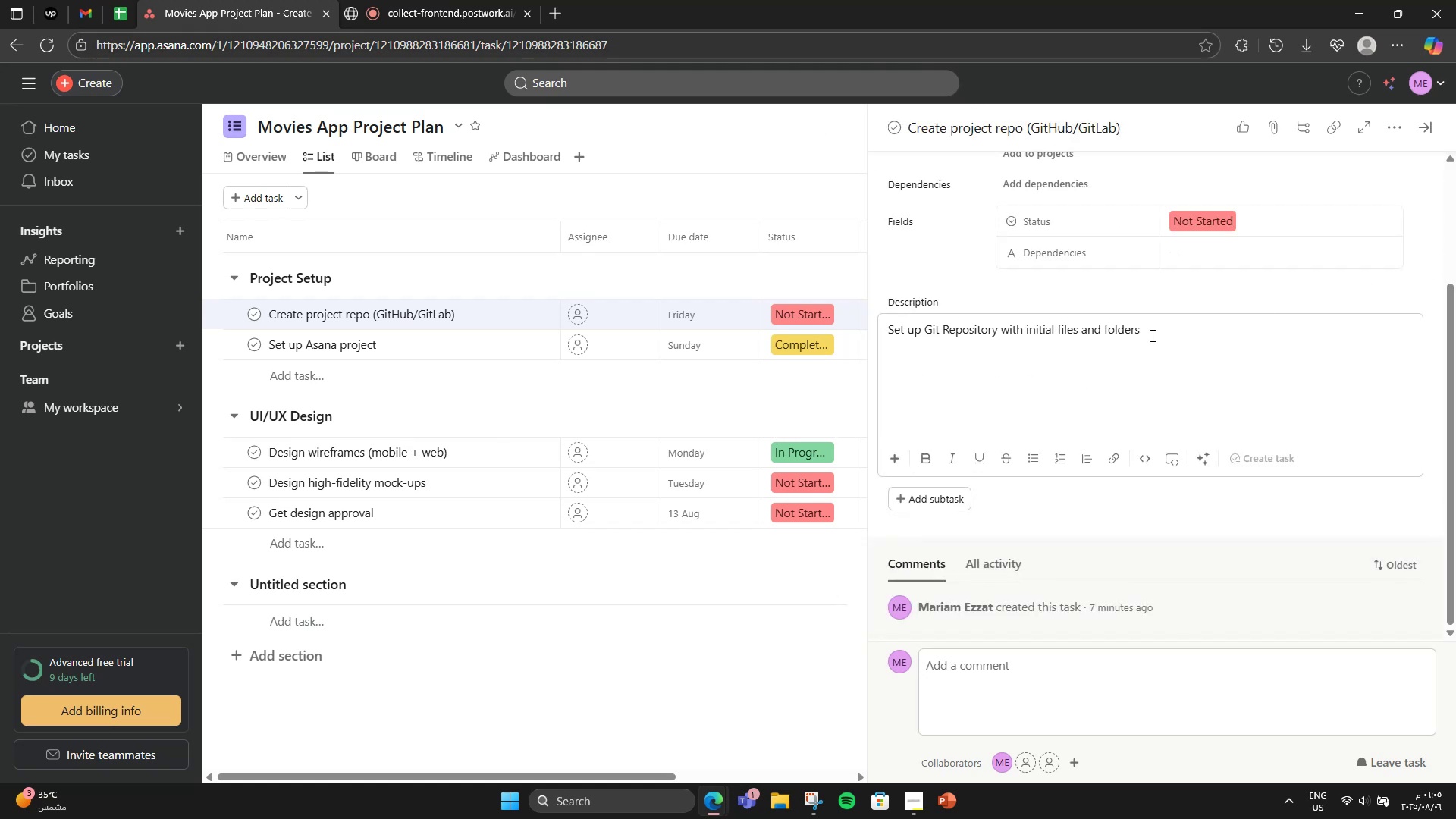 
left_click([1151, 335])
 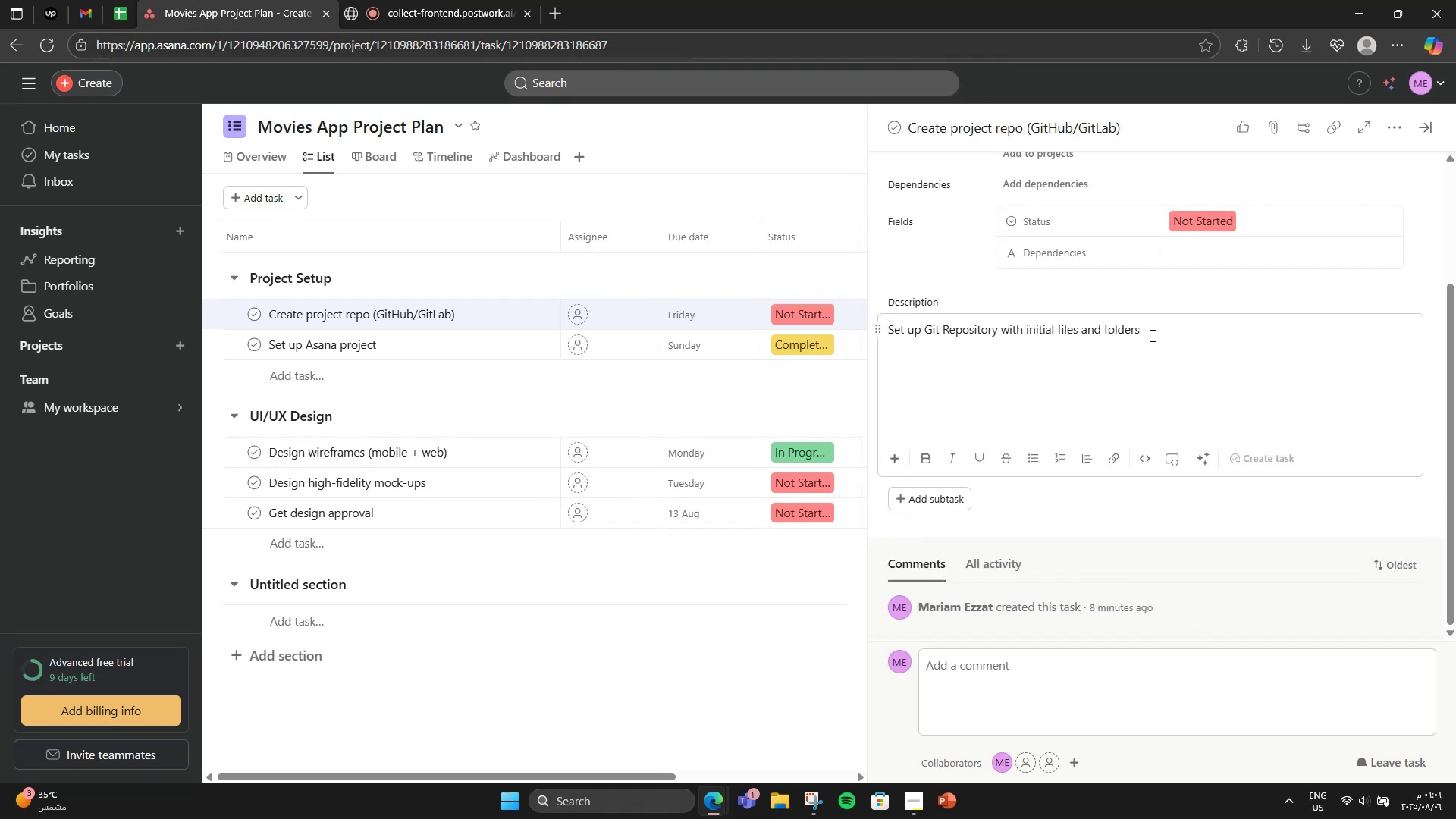 
wait(8.77)
 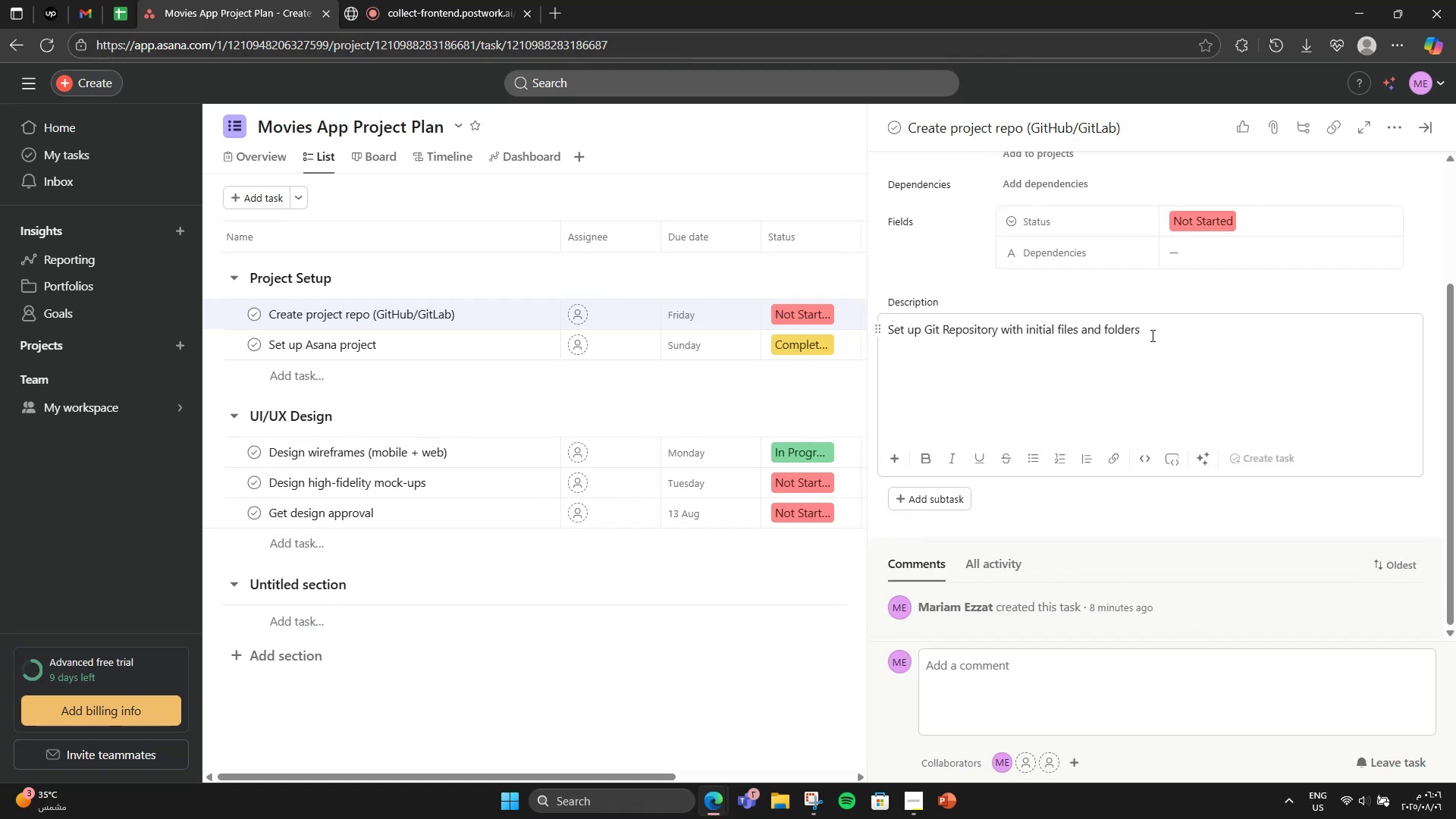 
key(Period)
 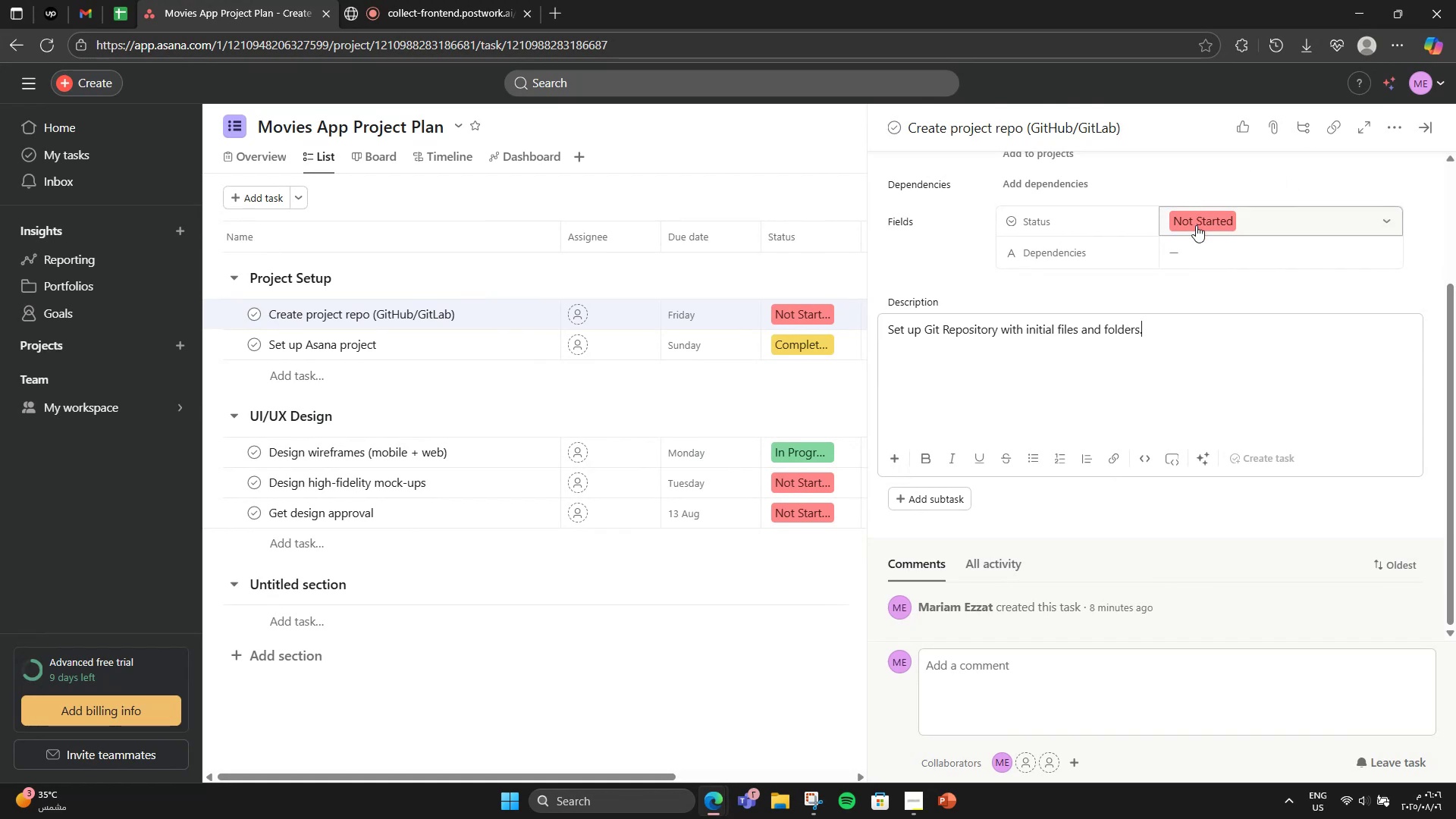 
scroll: coordinate [1107, 409], scroll_direction: down, amount: 3.0
 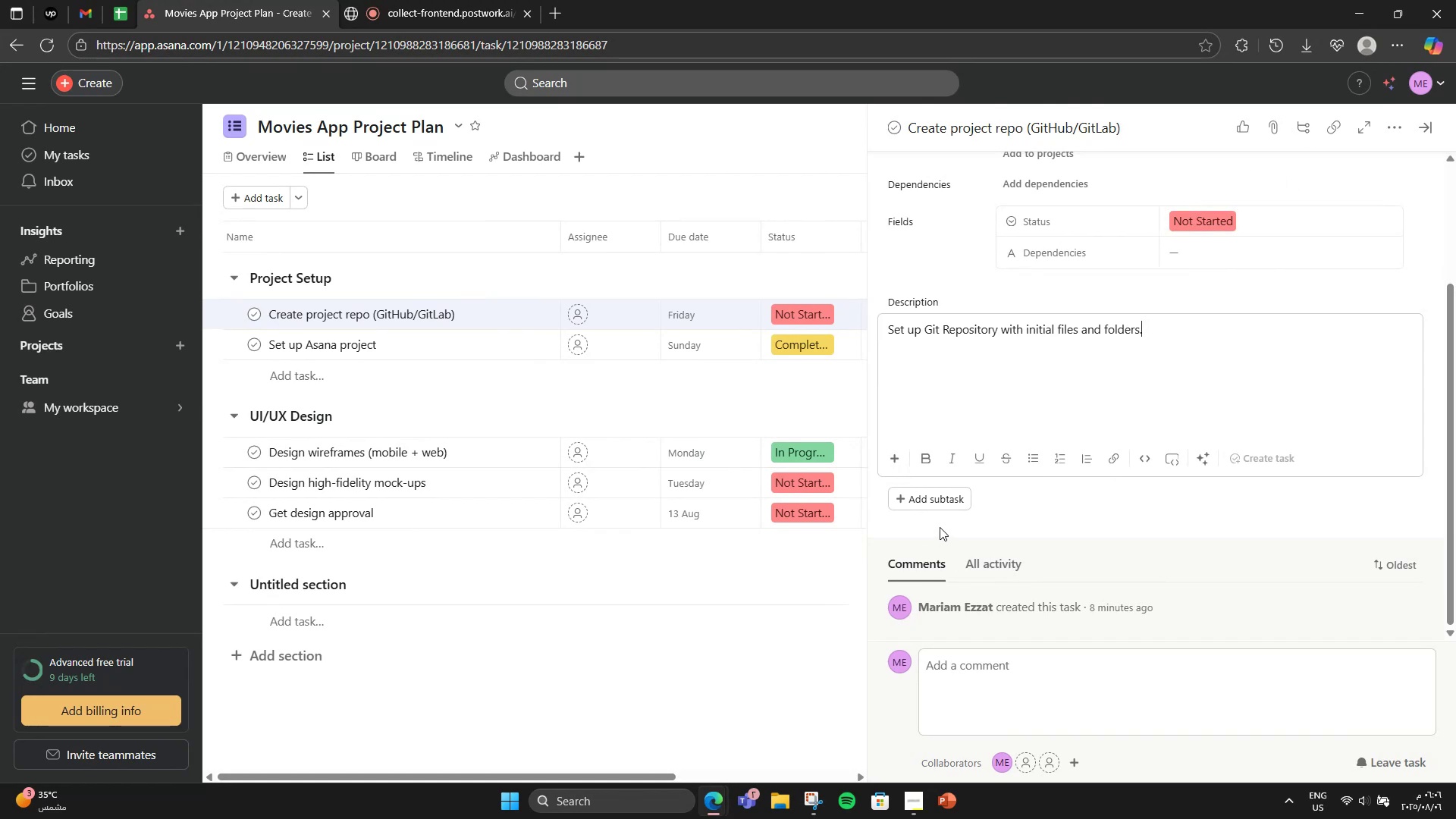 
scroll: coordinate [1022, 567], scroll_direction: up, amount: 4.0
 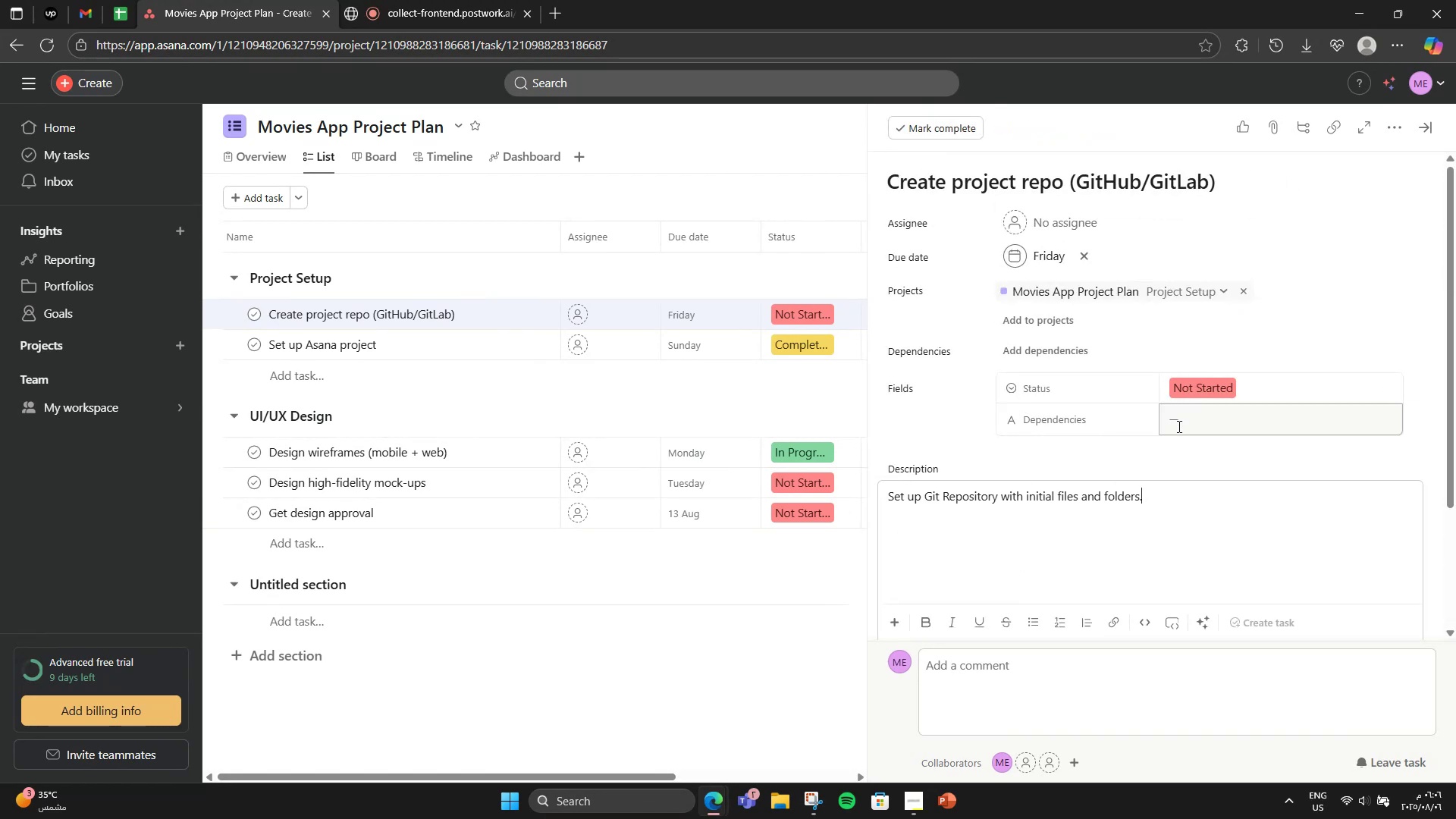 
left_click([1178, 426])
 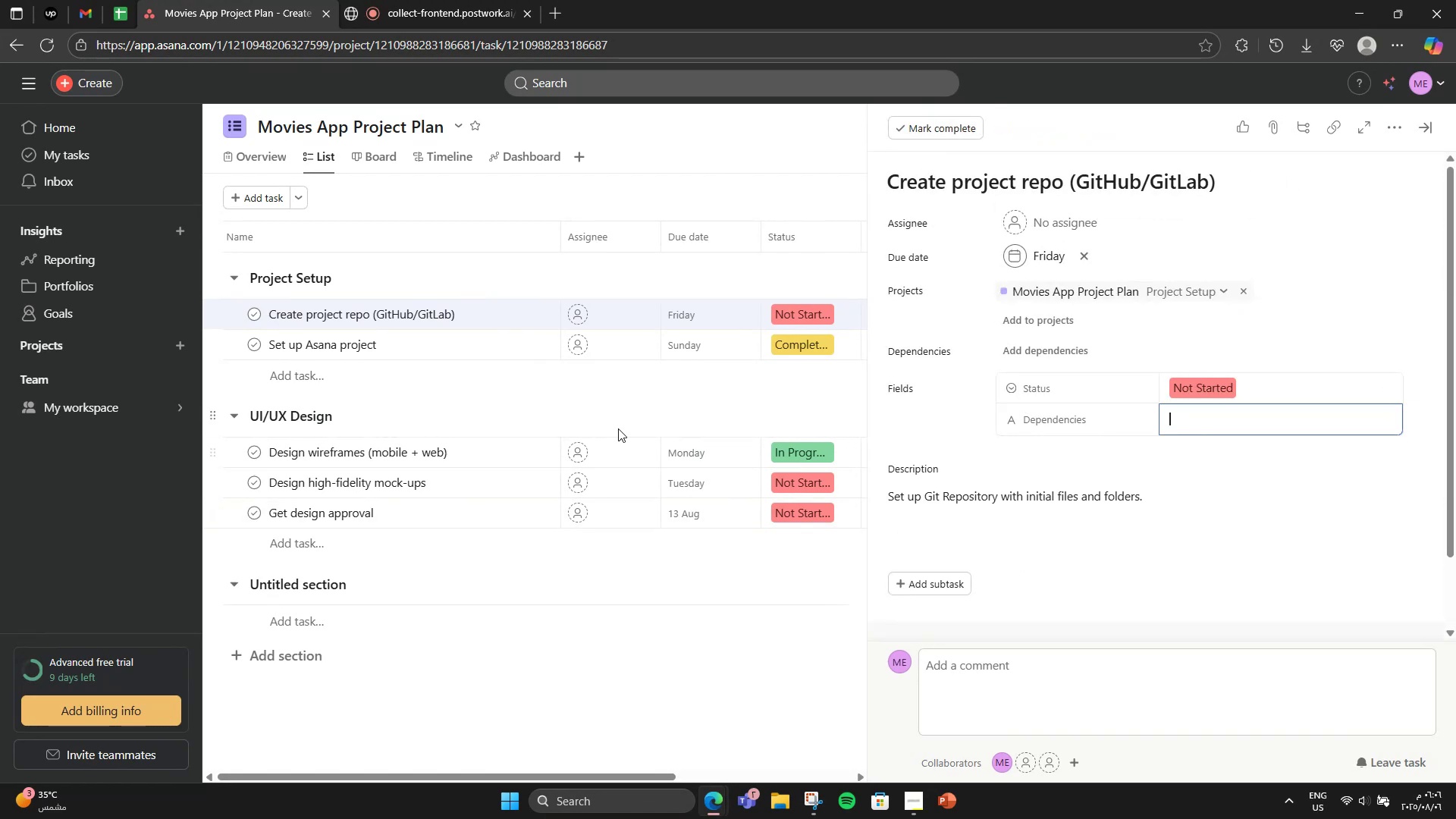 
left_click([620, 419])
 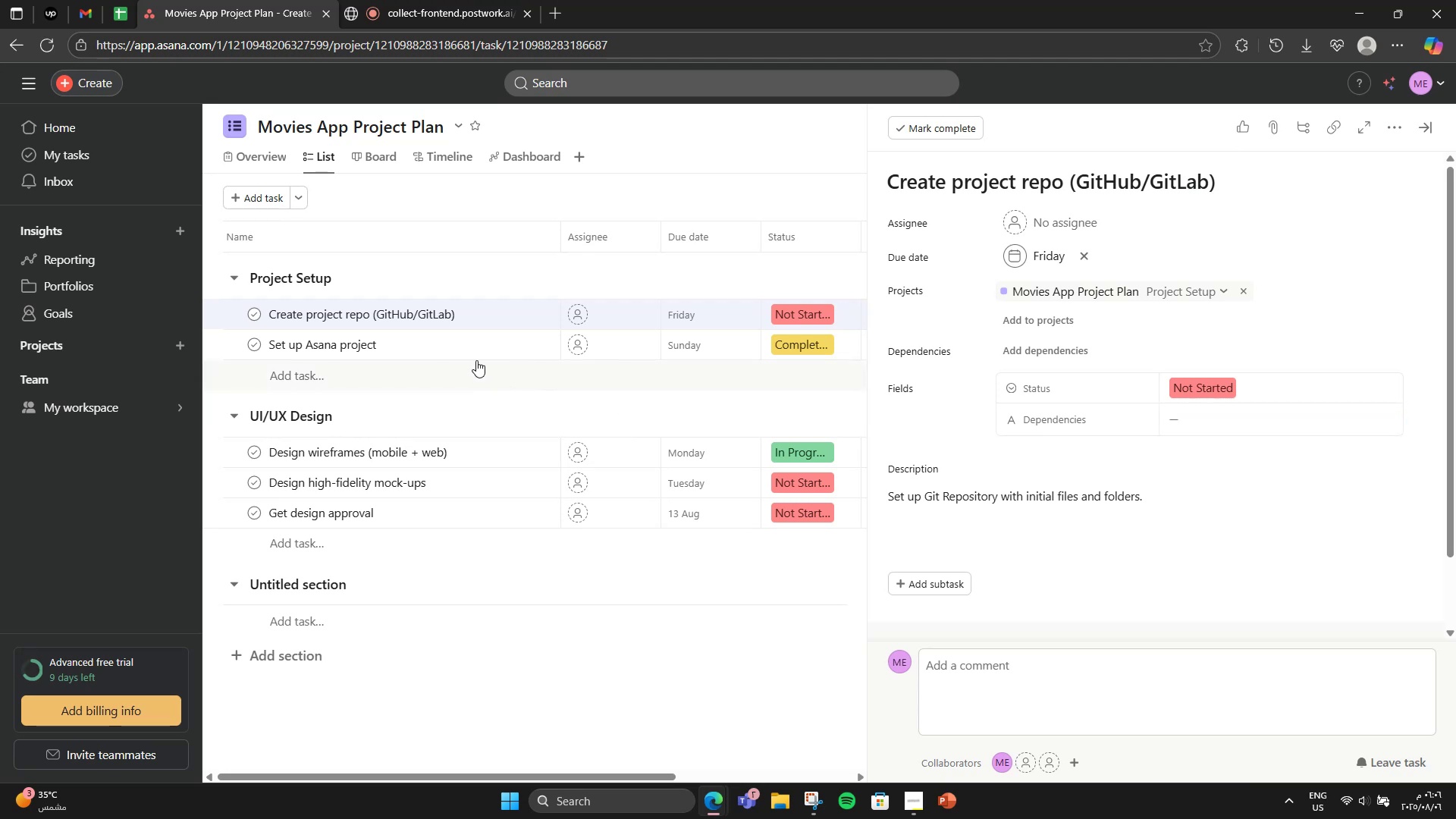 
left_click([469, 350])
 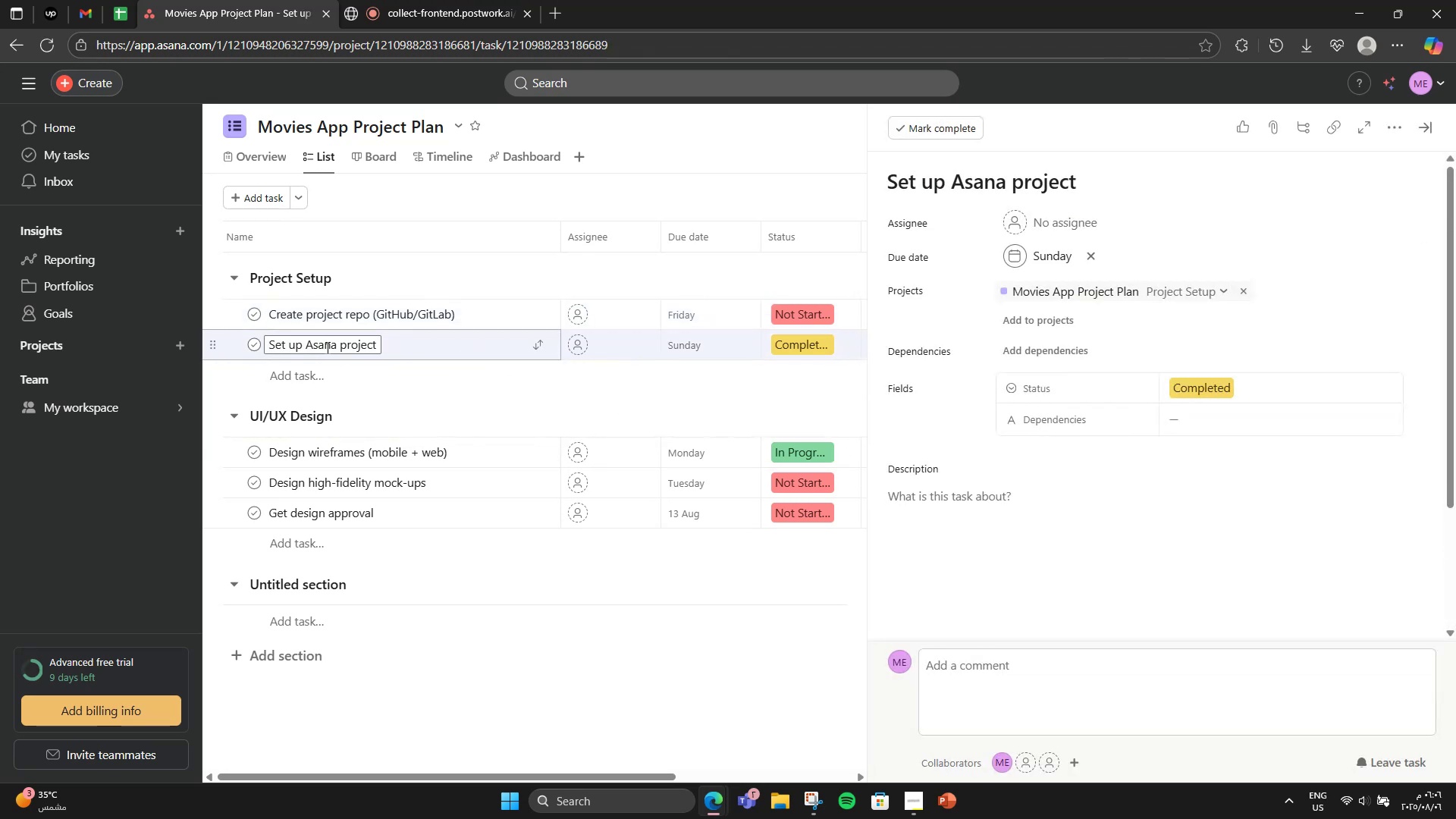 
wait(8.6)
 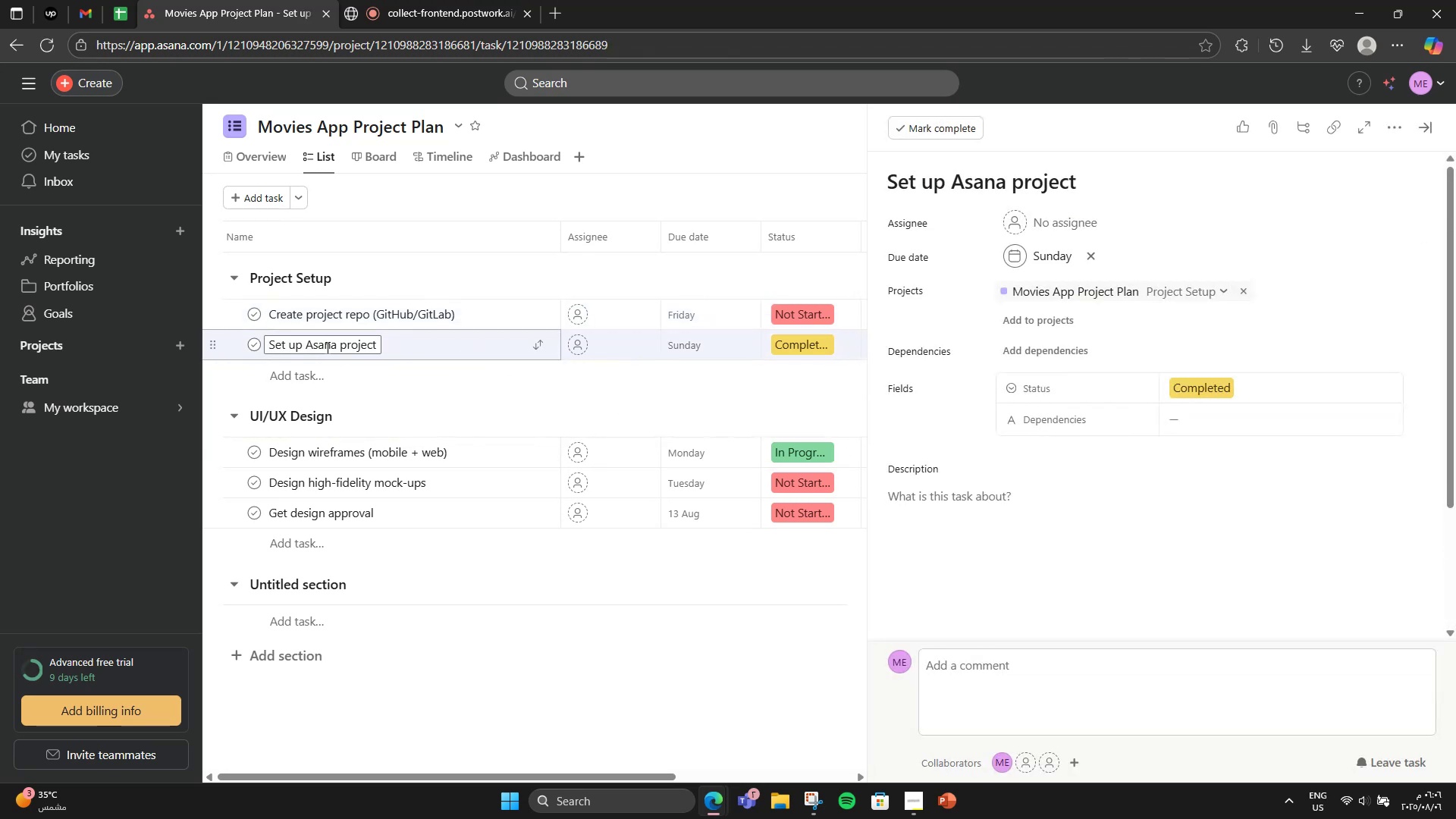 
type(Create all tasks and structur)
key(Backspace)
key(Backspace)
type(ure in Asana)
 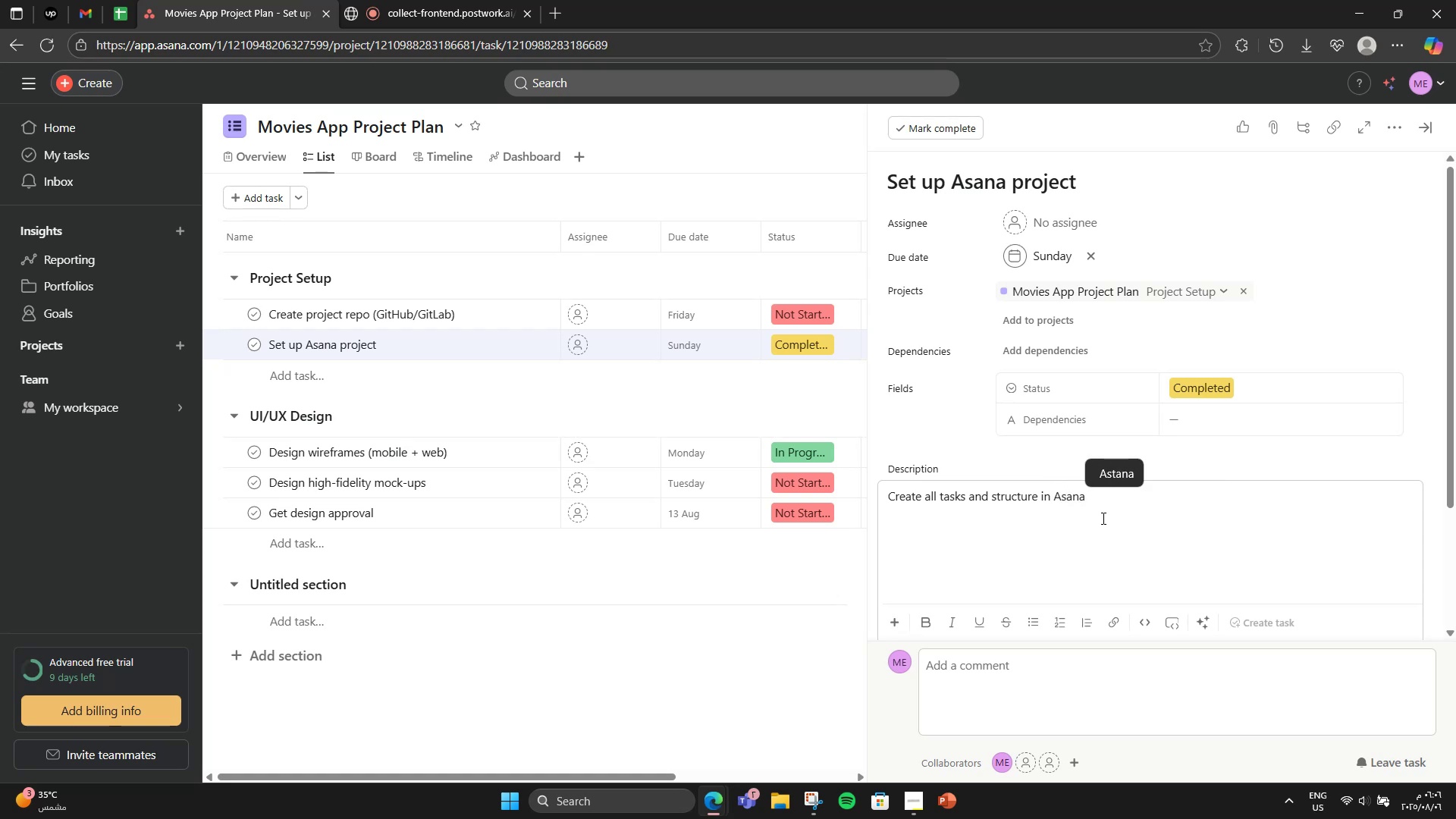 
key(Period)
 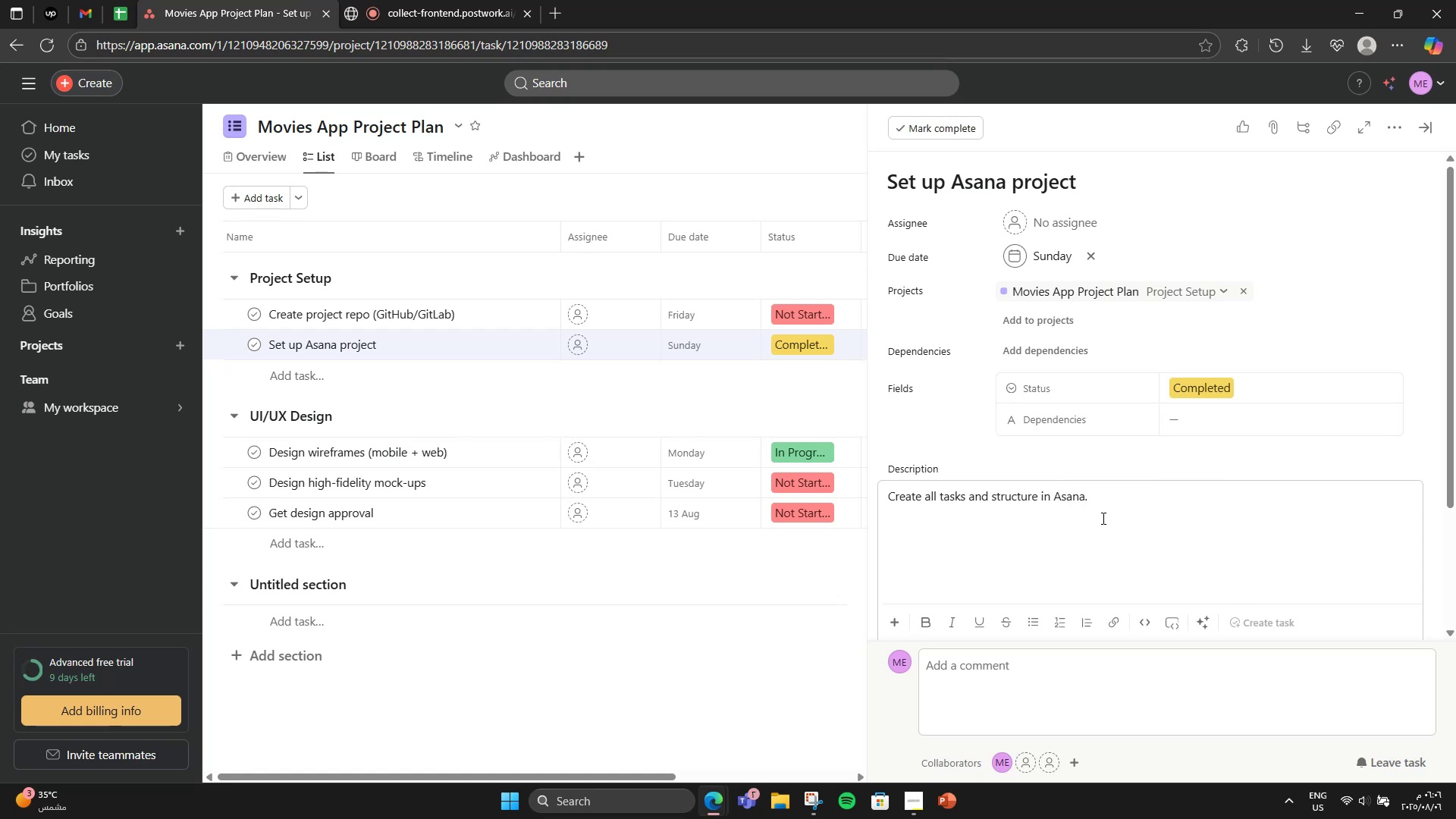 
wait(9.15)
 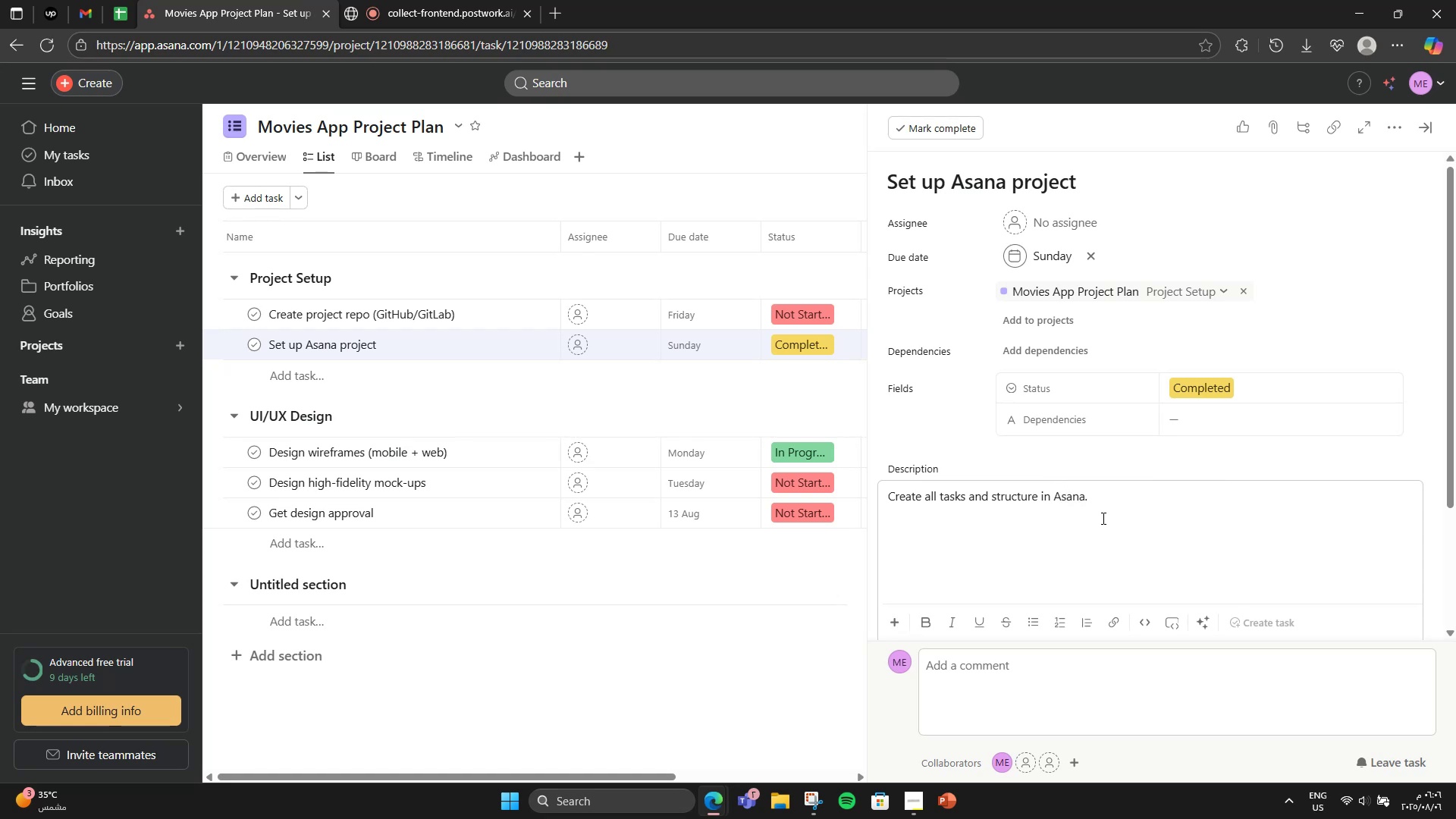 
scroll: coordinate [1074, 479], scroll_direction: down, amount: 2.0
 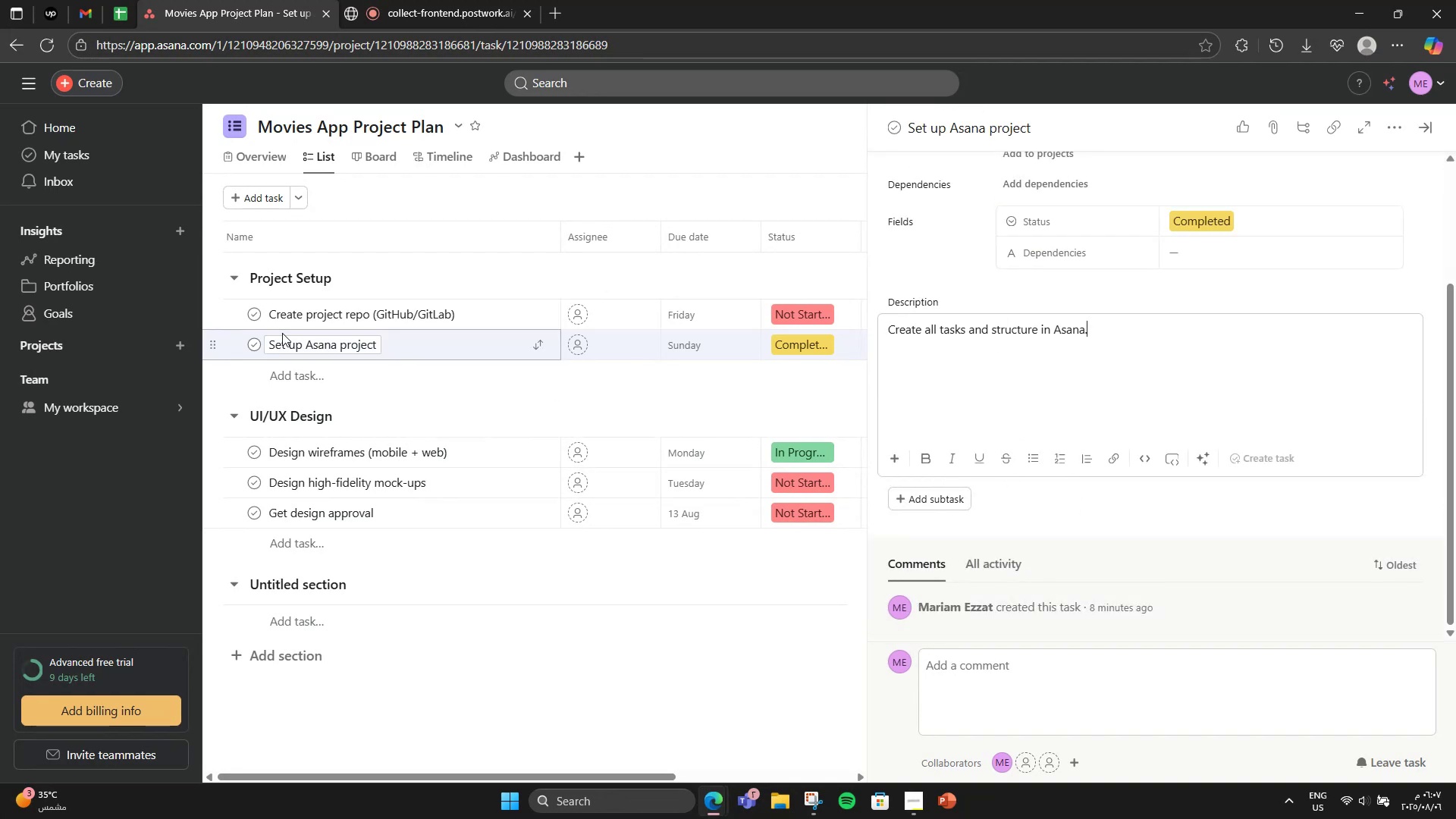 
wait(5.32)
 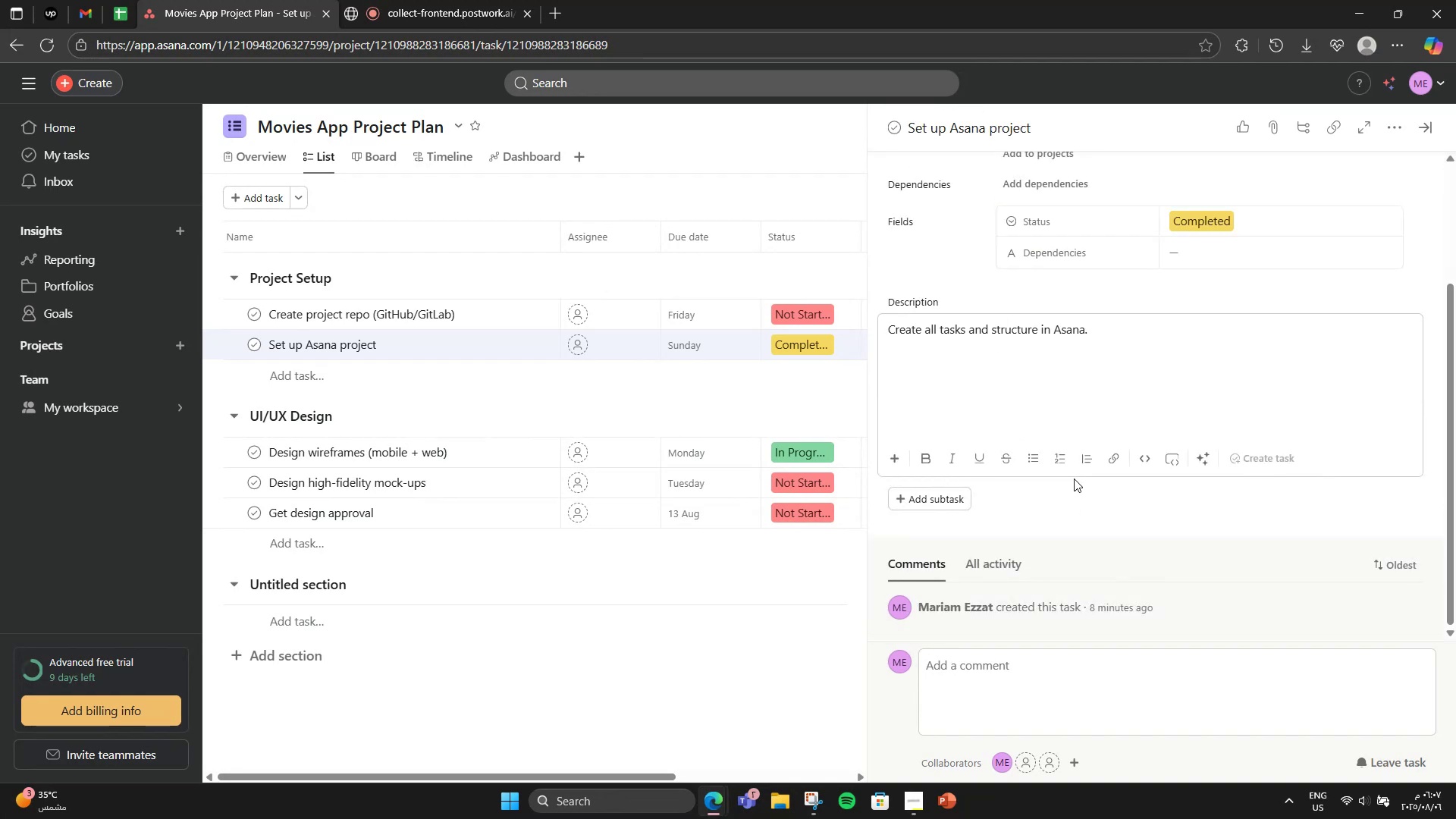 
scroll: coordinate [390, 394], scroll_direction: down, amount: 2.0
 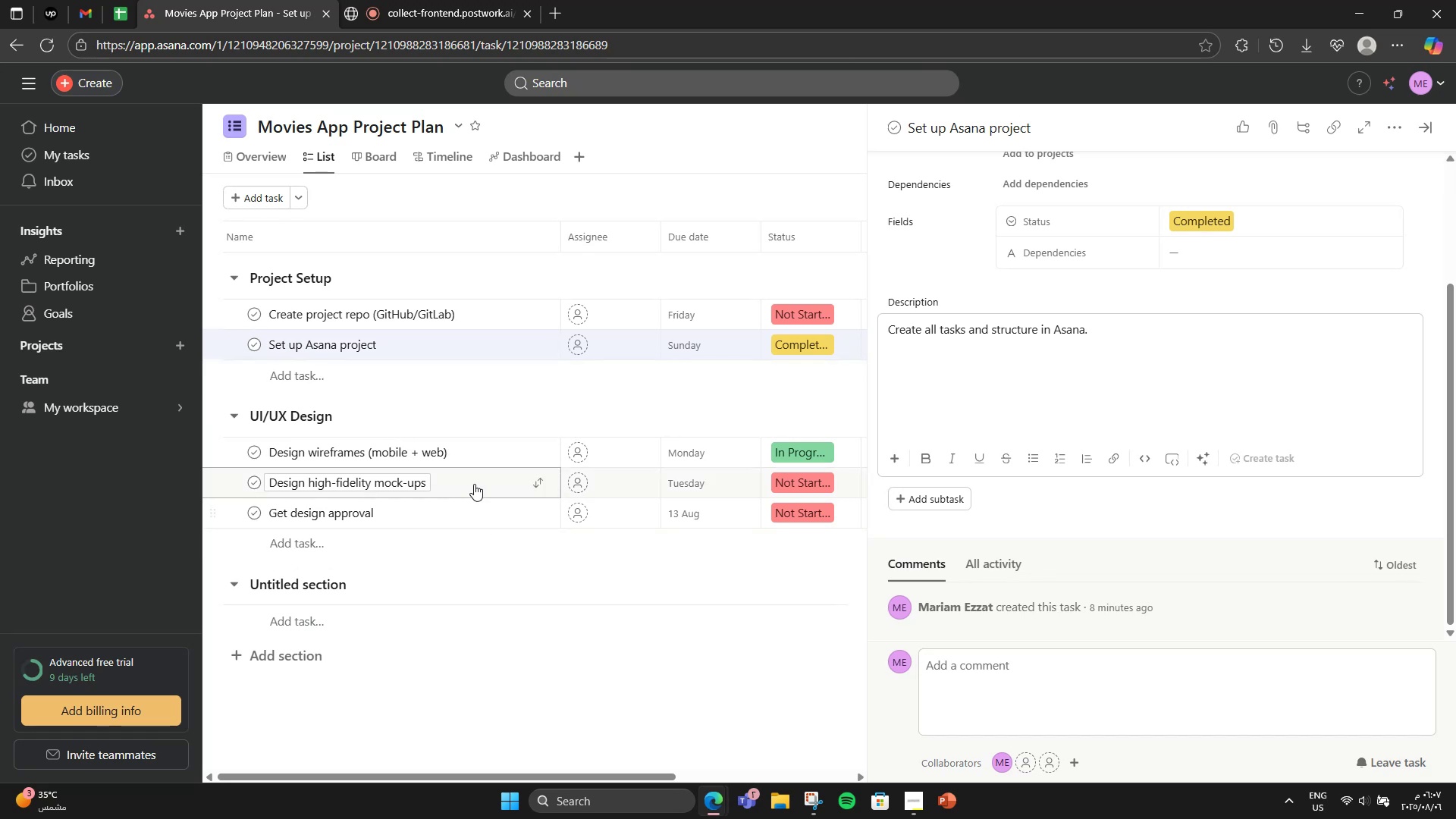 
left_click([473, 460])
 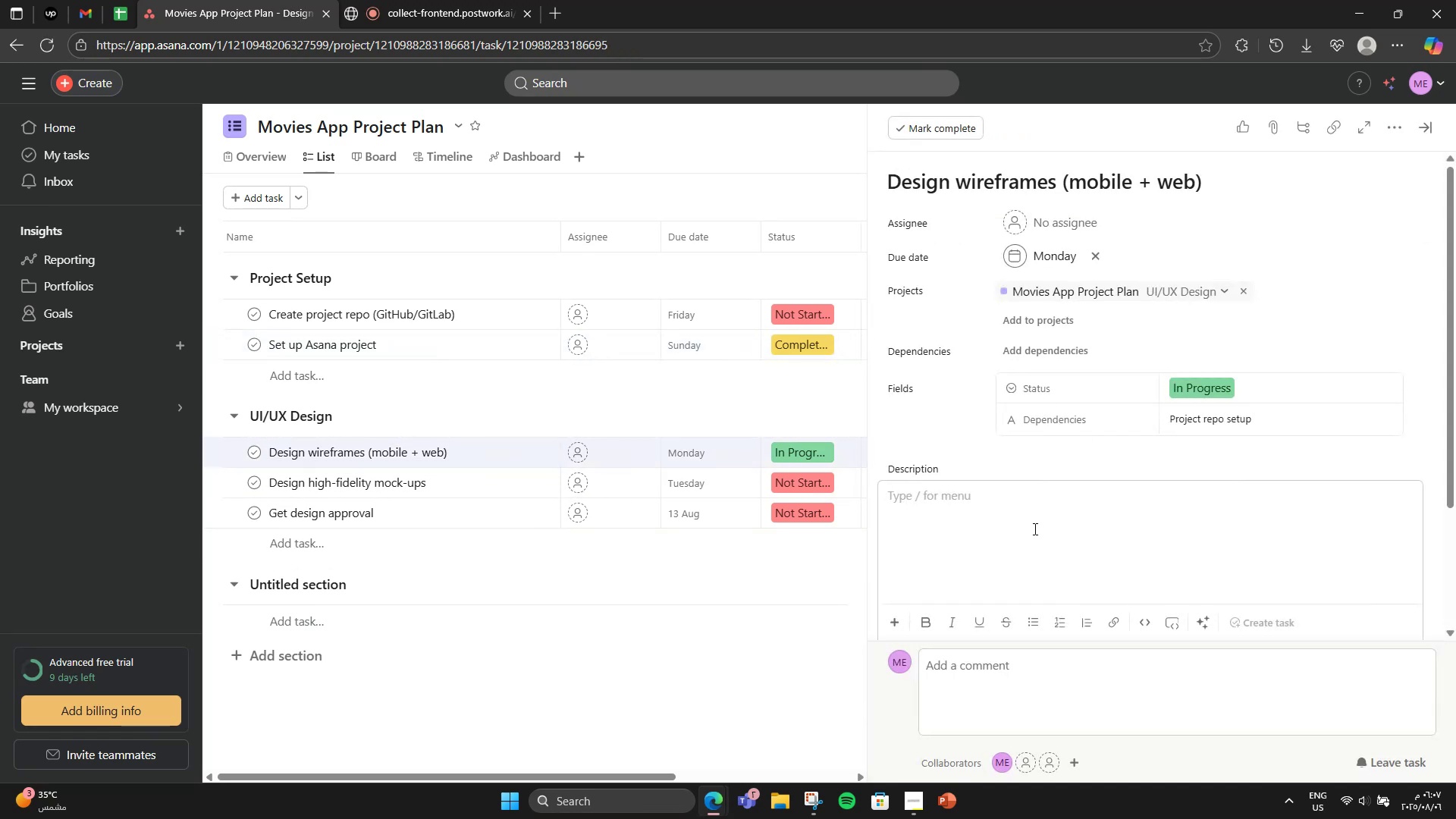 
type(Create low-fidelity wirefr)
key(Backspace)
type(ames using f)
key(Backspace)
type(Figma)
 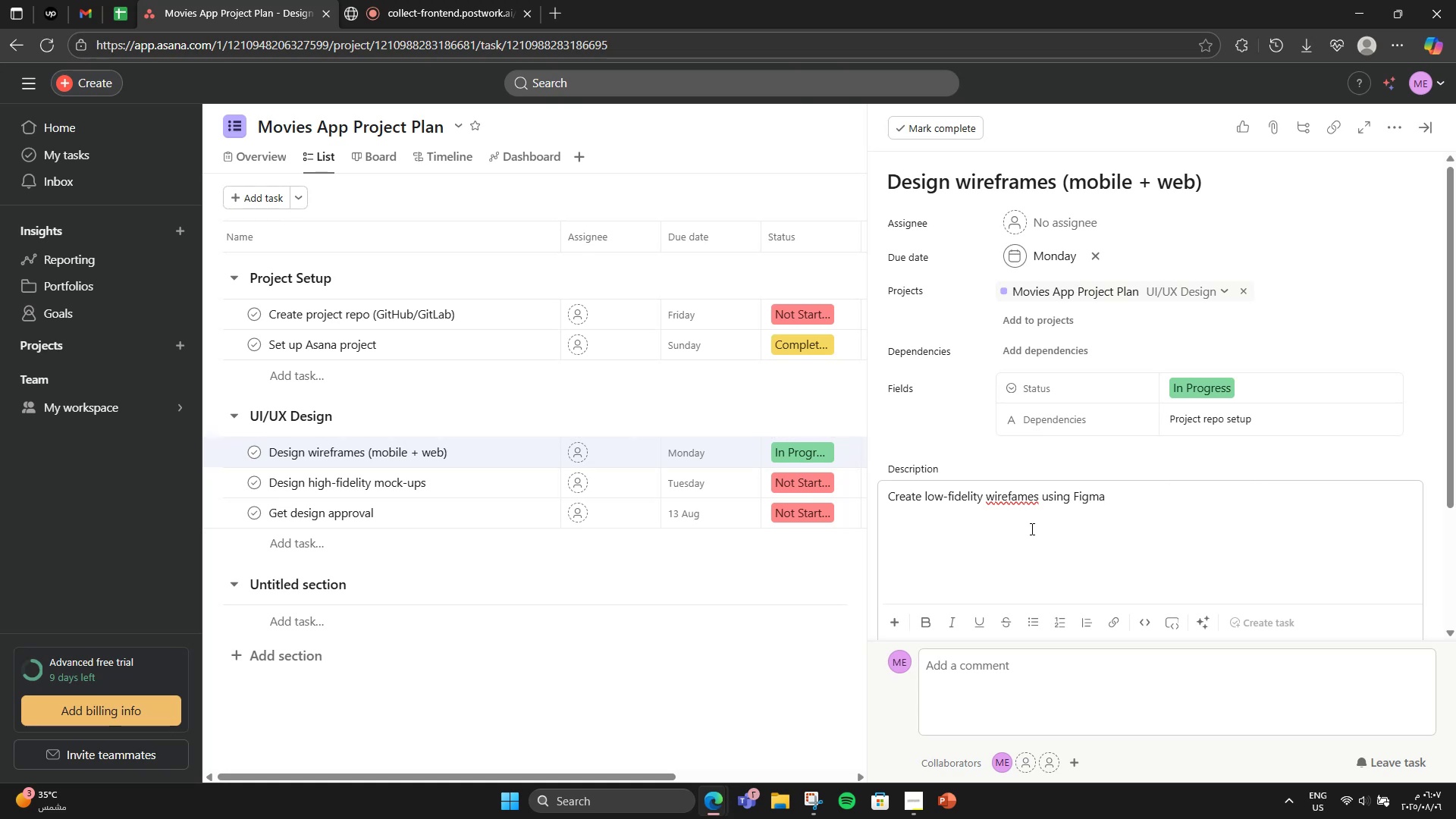 
left_click_drag(start_coordinate=[1005, 515], to_coordinate=[998, 510])
 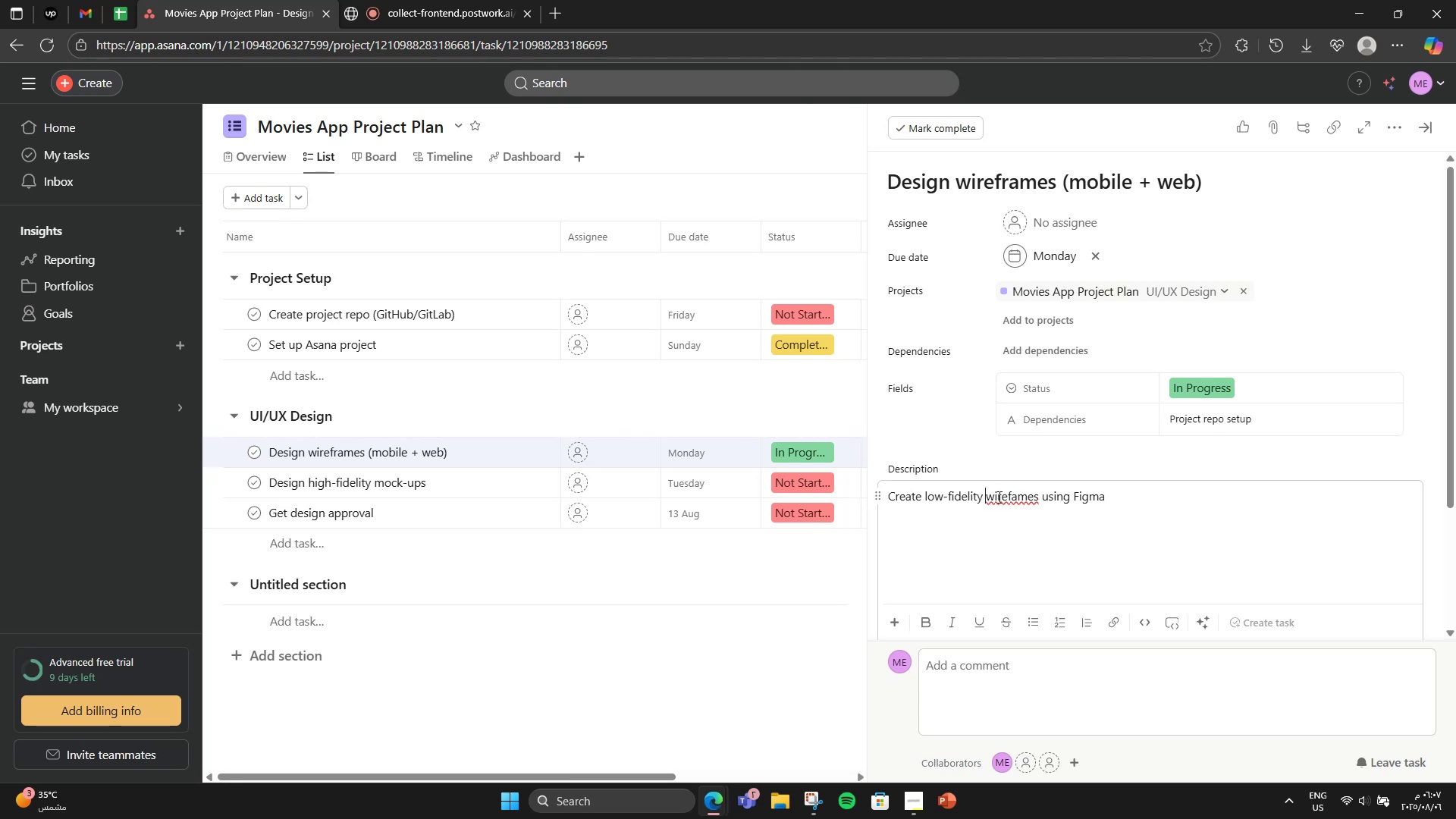 
right_click([999, 499])
 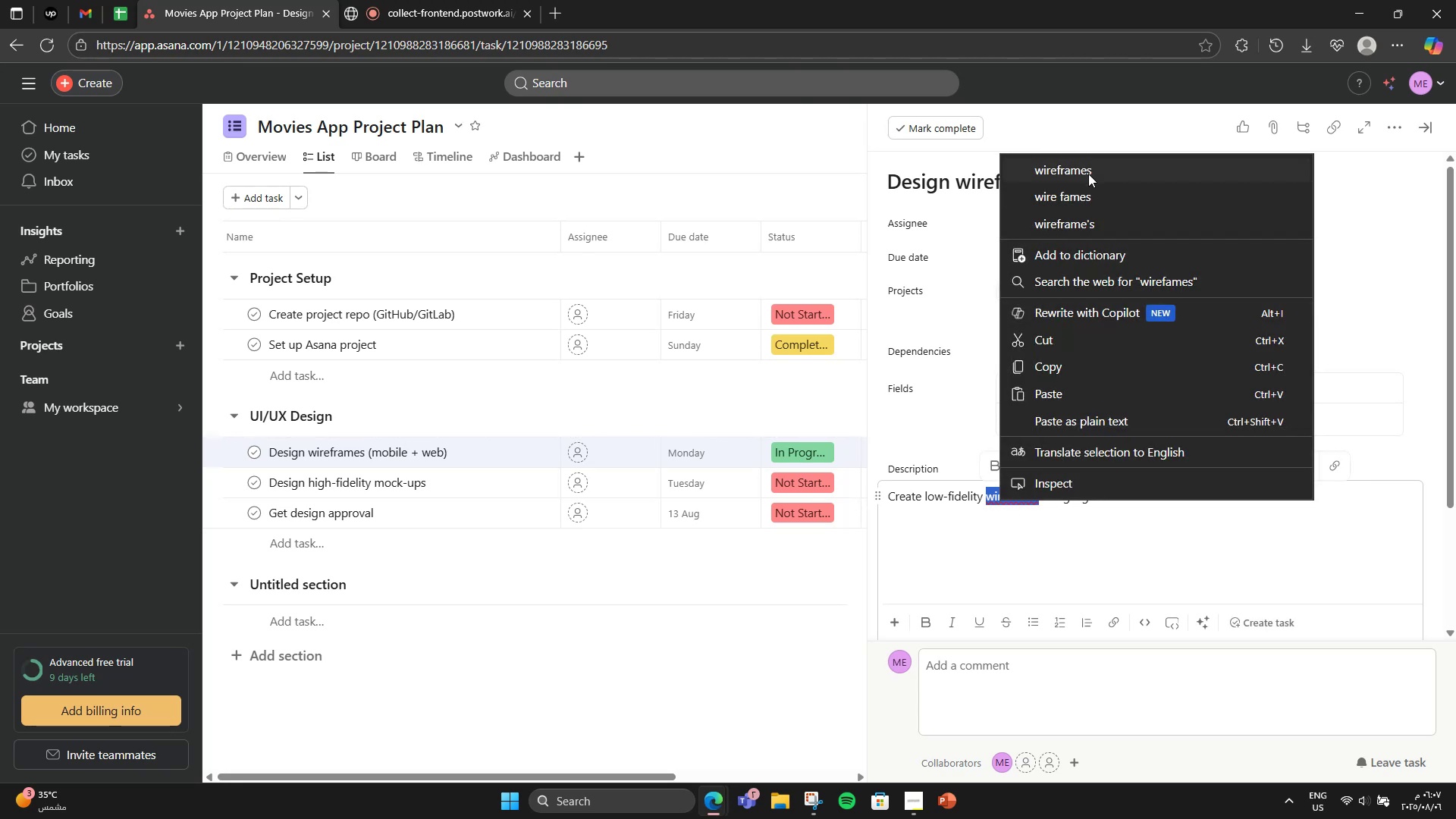 
left_click([1088, 174])
 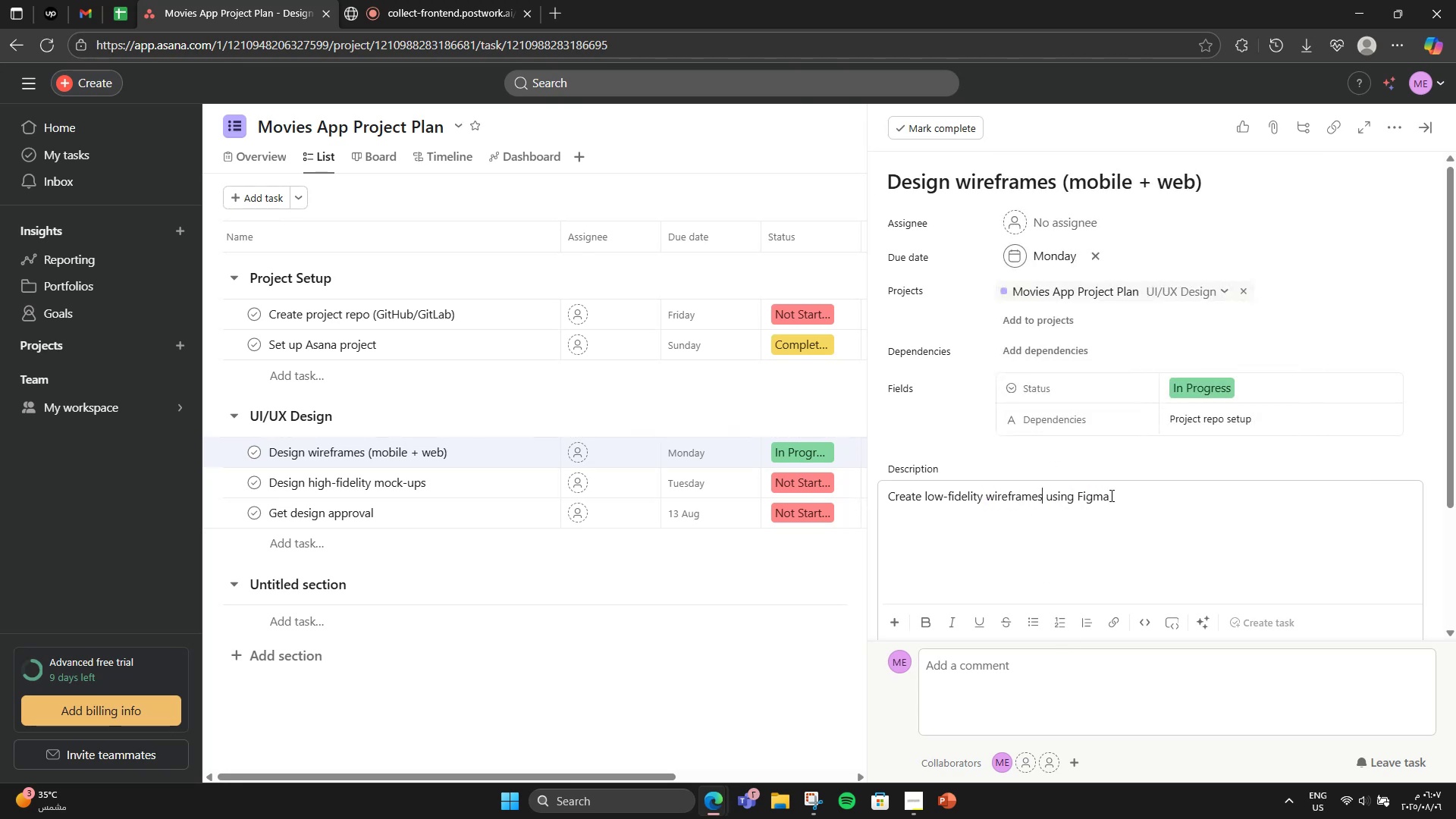 
left_click([1119, 486])
 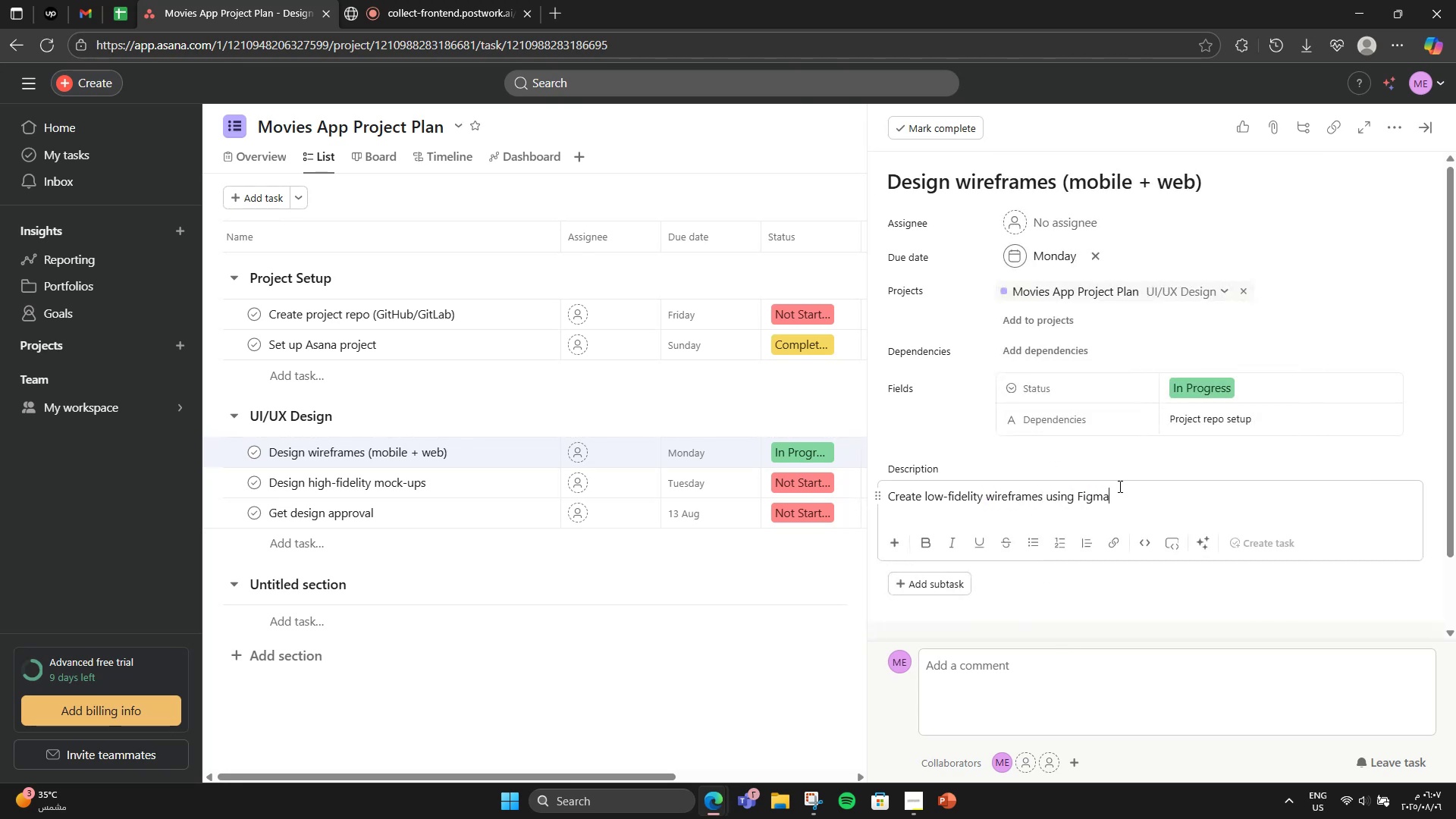 
key(Period)
 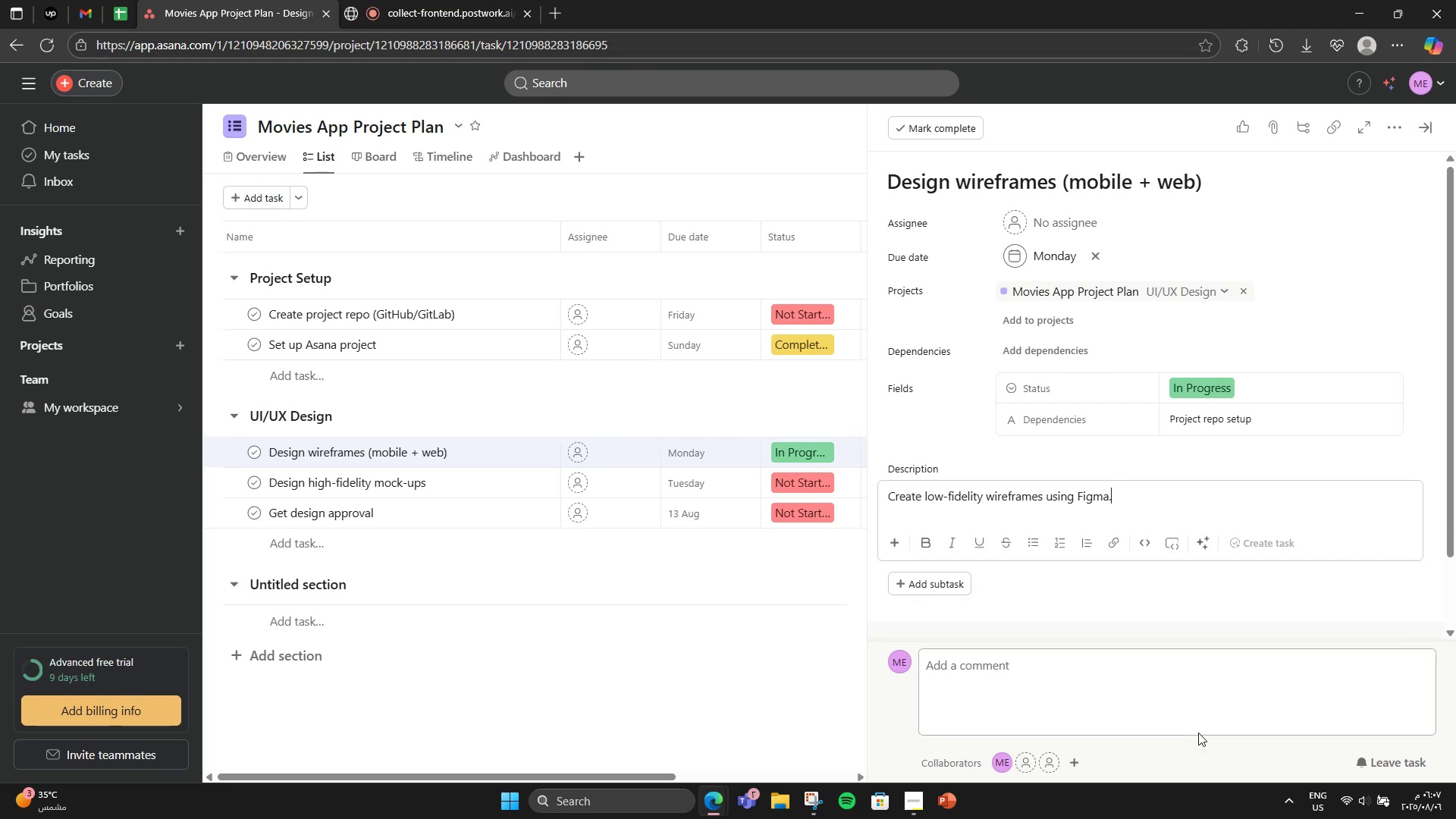 
scroll: coordinate [1149, 433], scroll_direction: down, amount: 2.0
 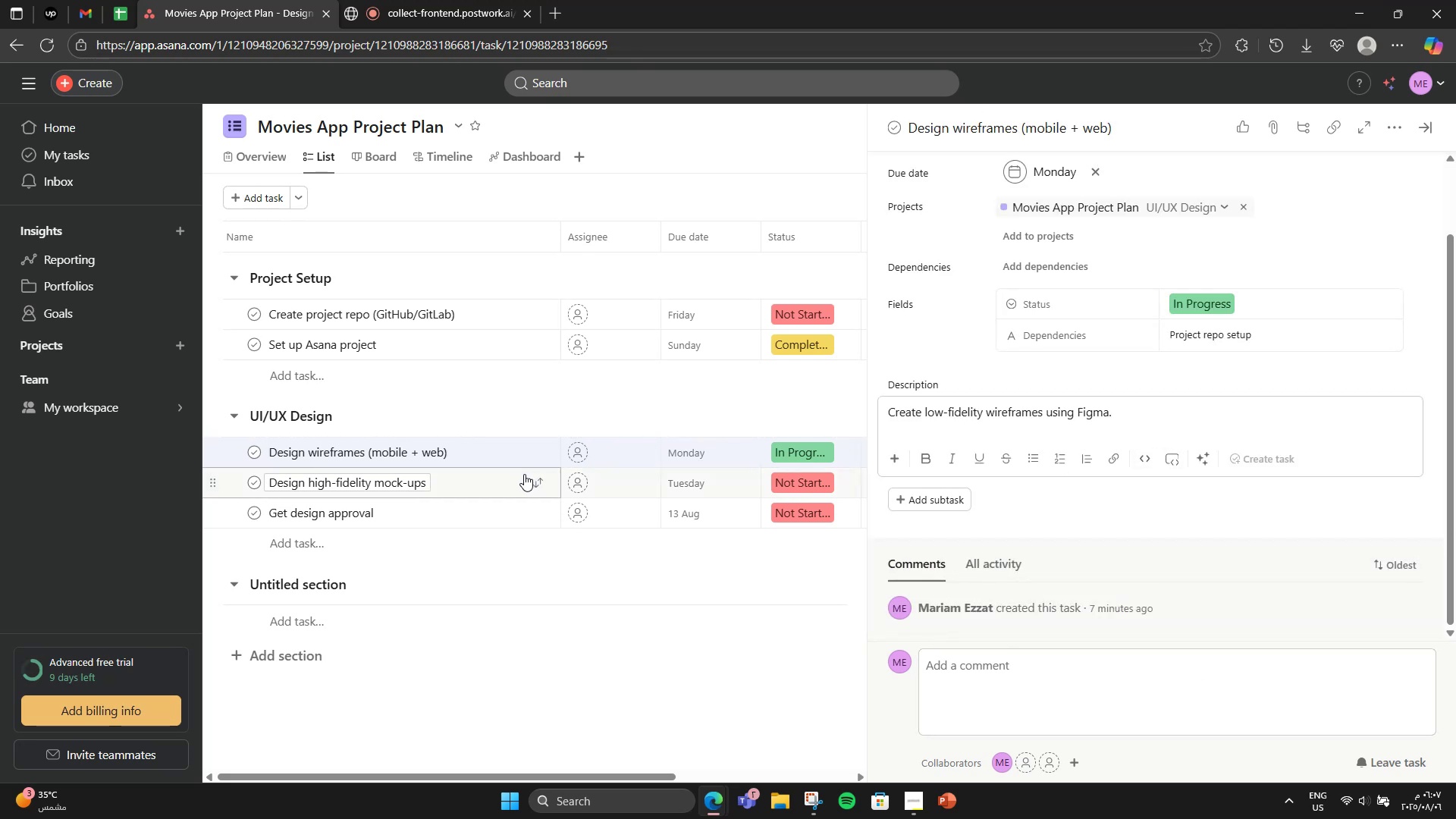 
left_click([493, 474])
 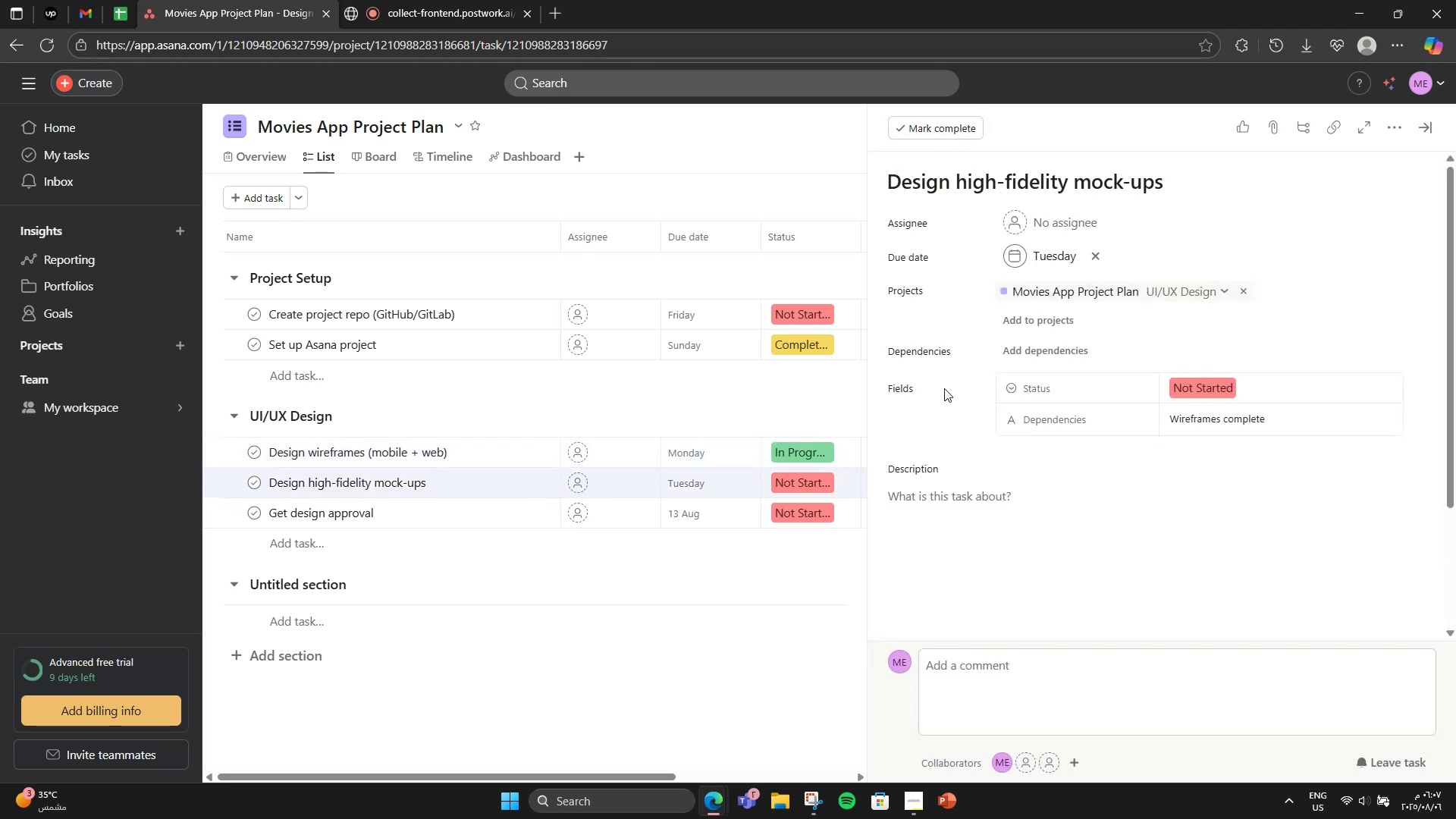 
scroll: coordinate [992, 474], scroll_direction: down, amount: 3.0
 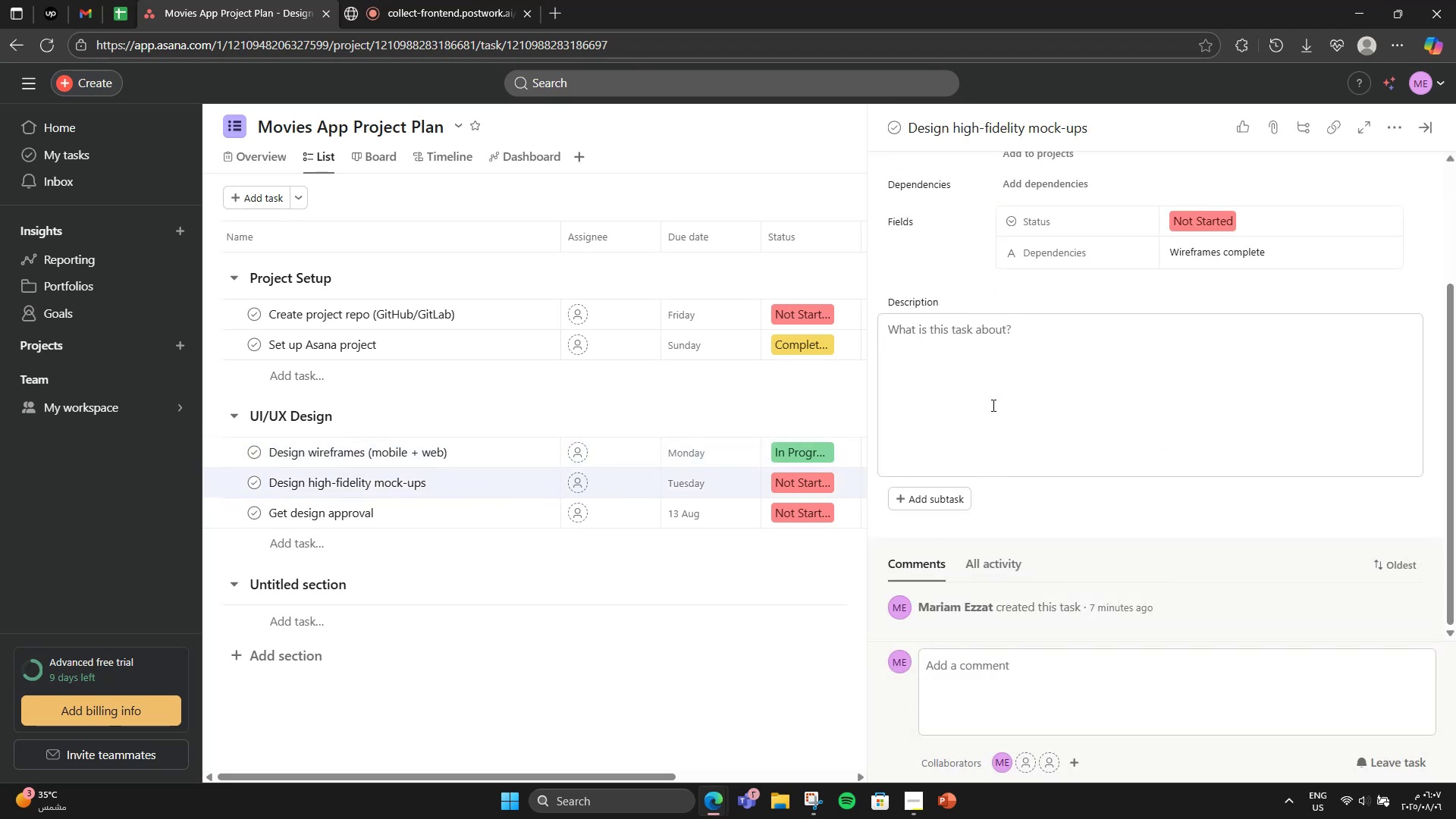 
left_click([992, 405])
 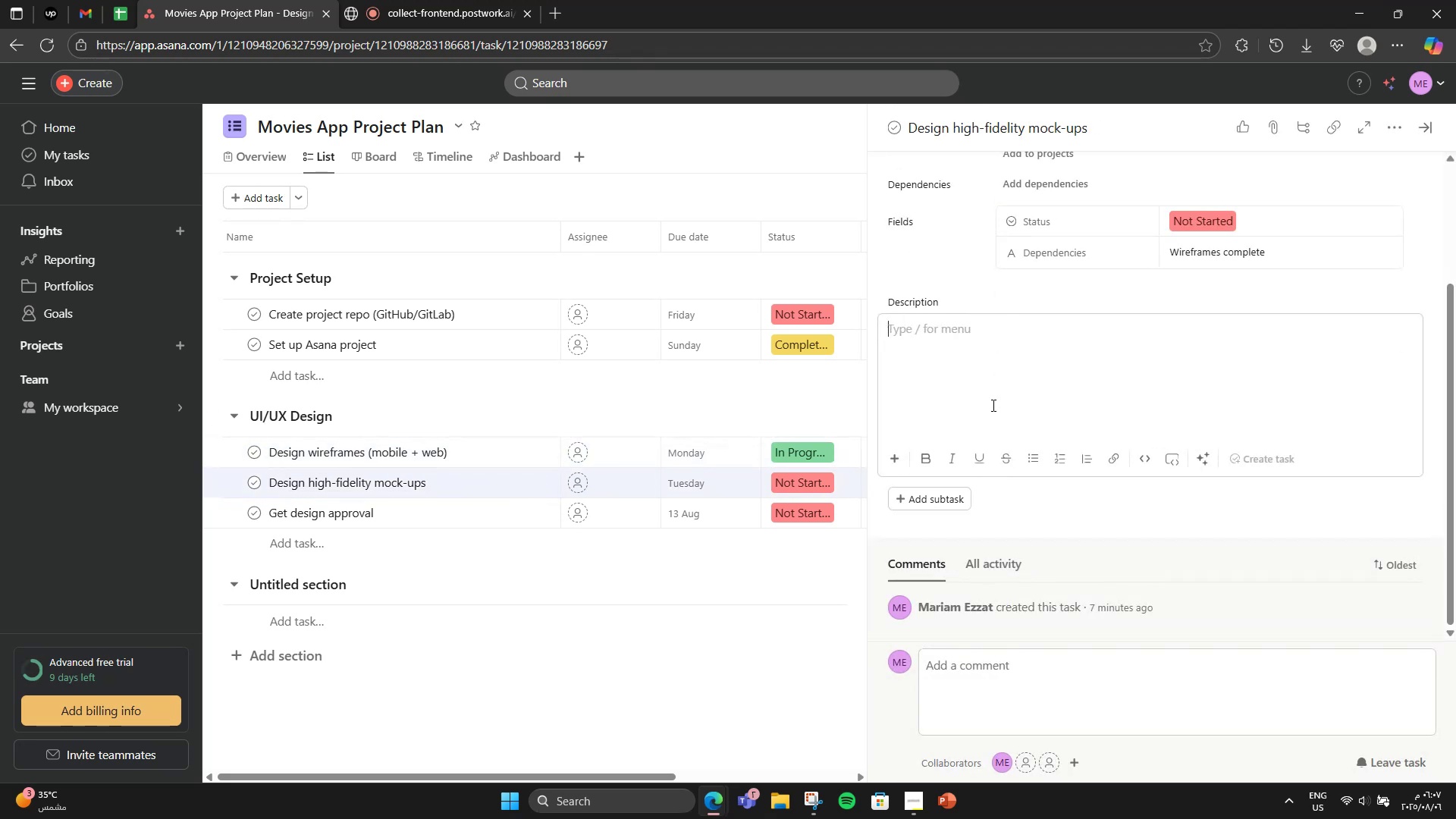 
type(VV)
key(Backspace)
type(isual design wir)
key(Backspace)
type(th branding)
 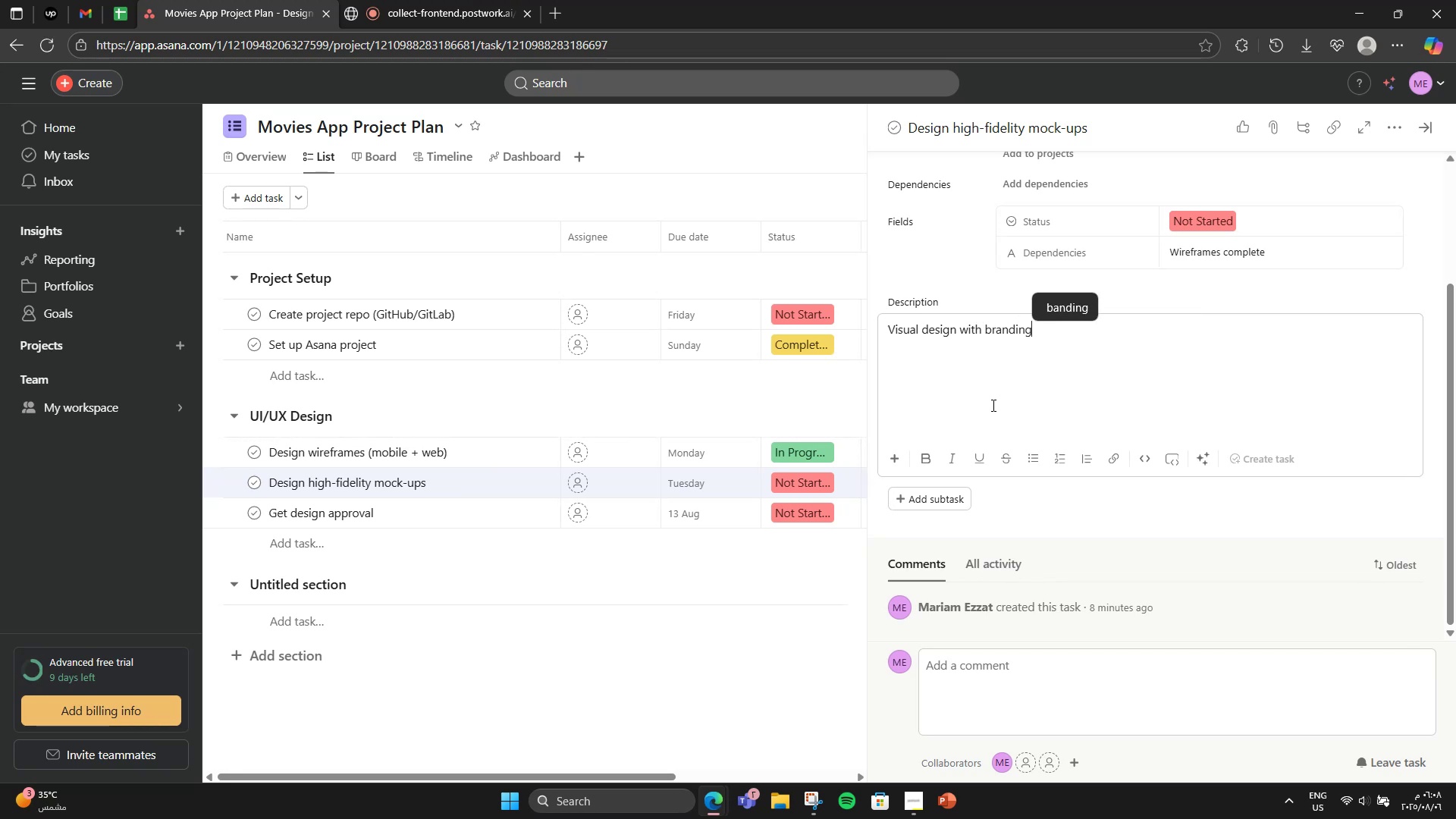 
key(Space)
 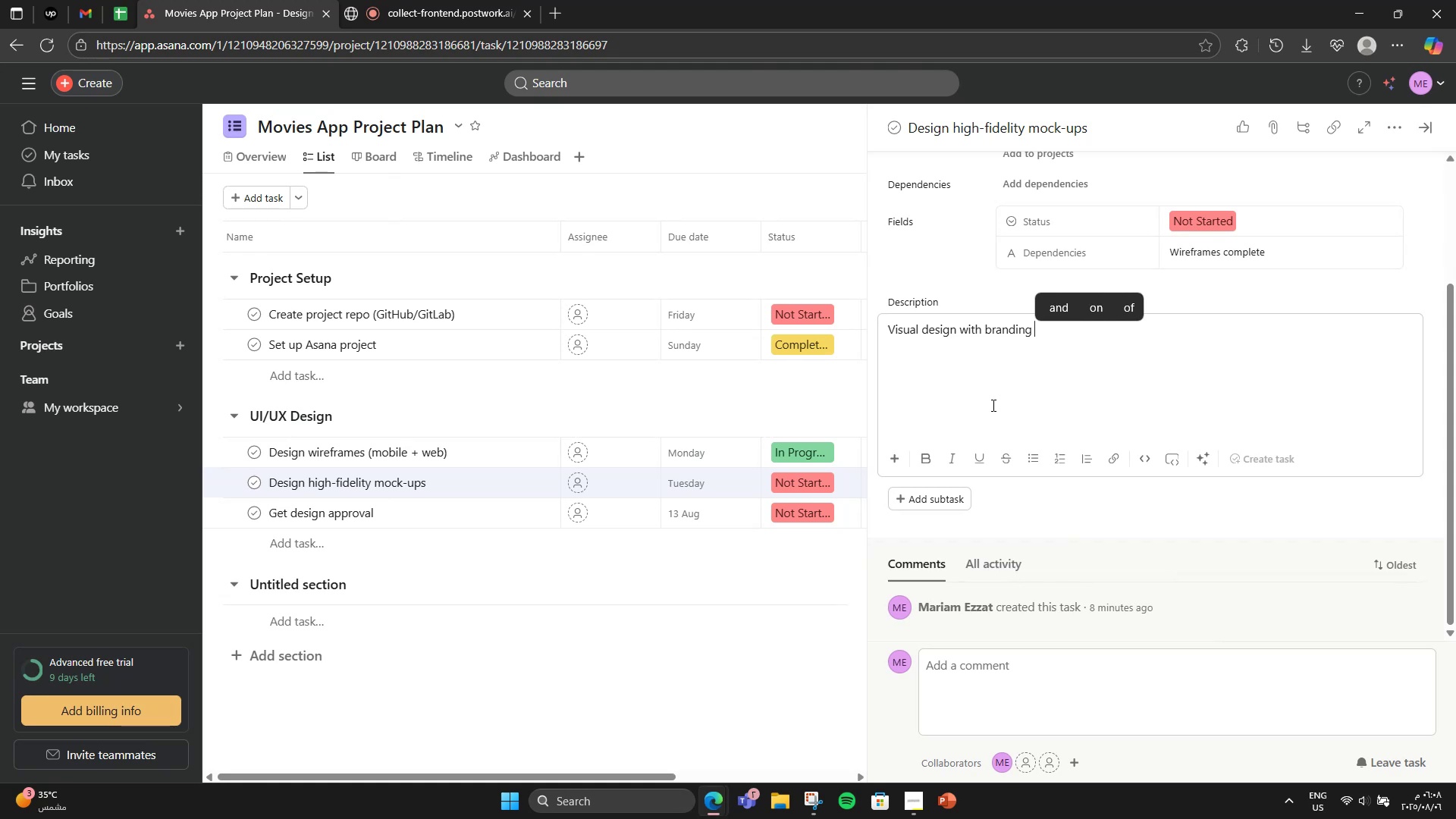 
wait(8.23)
 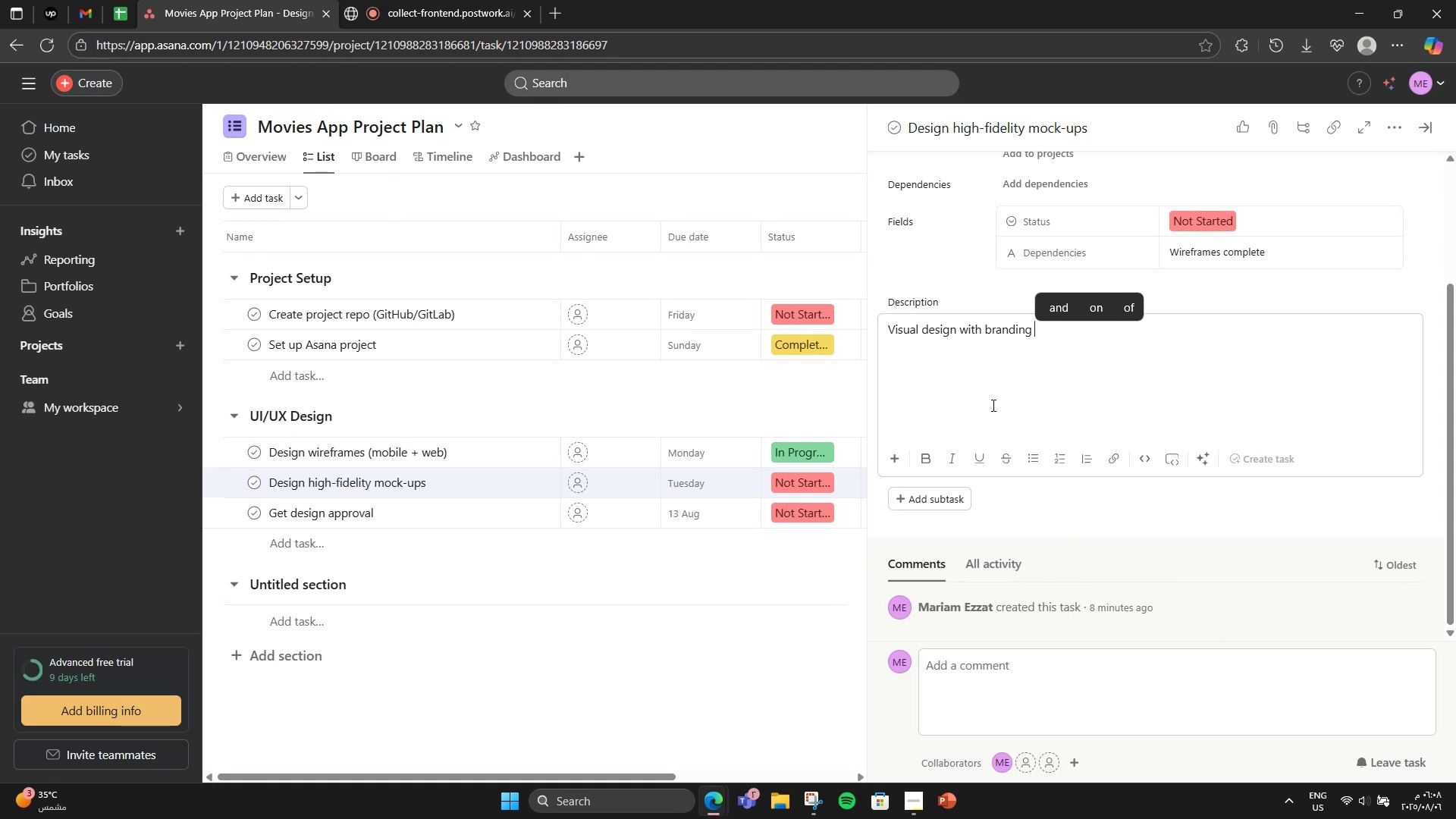 
type(and final layout)
 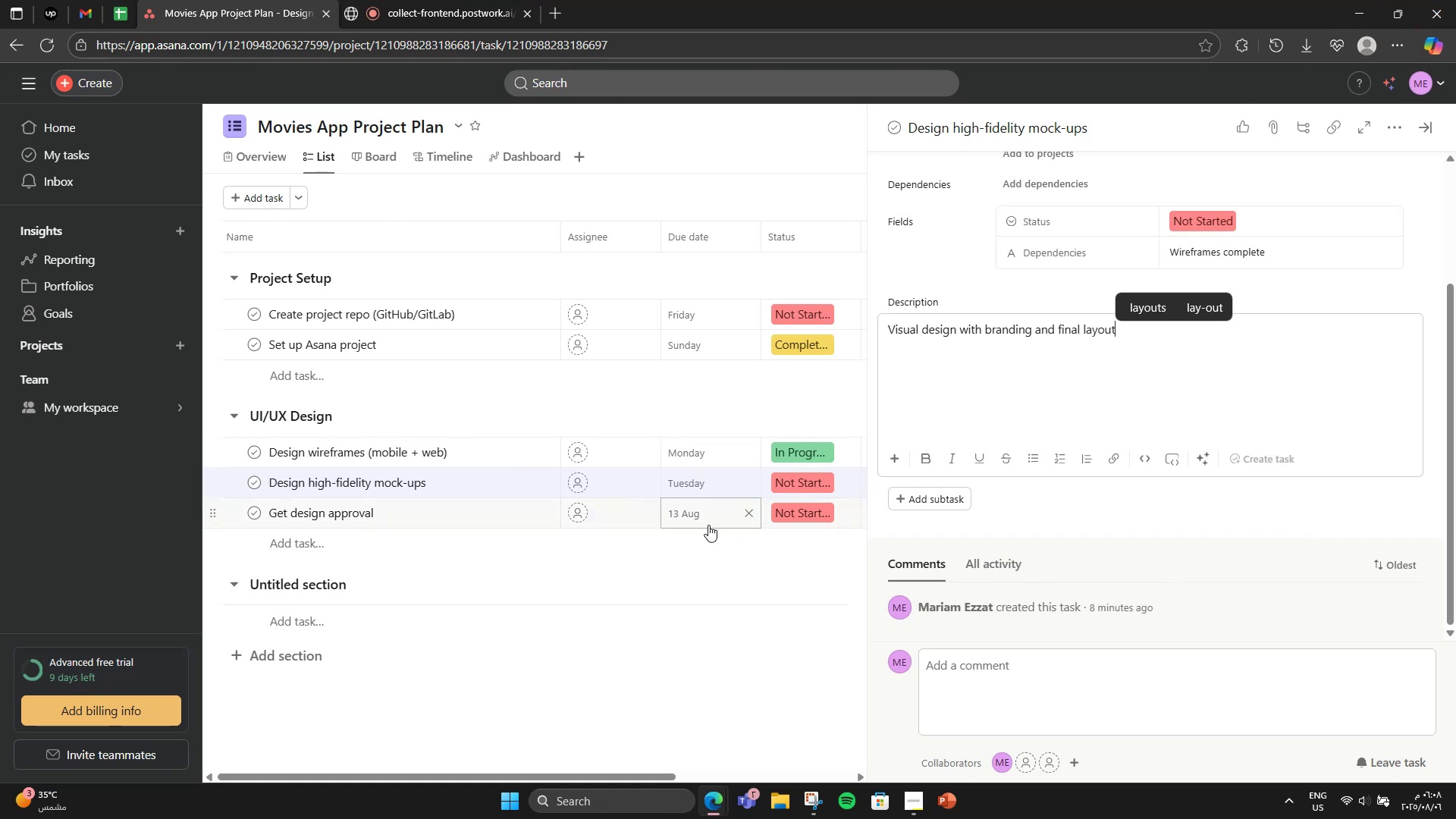 
wait(9.64)
 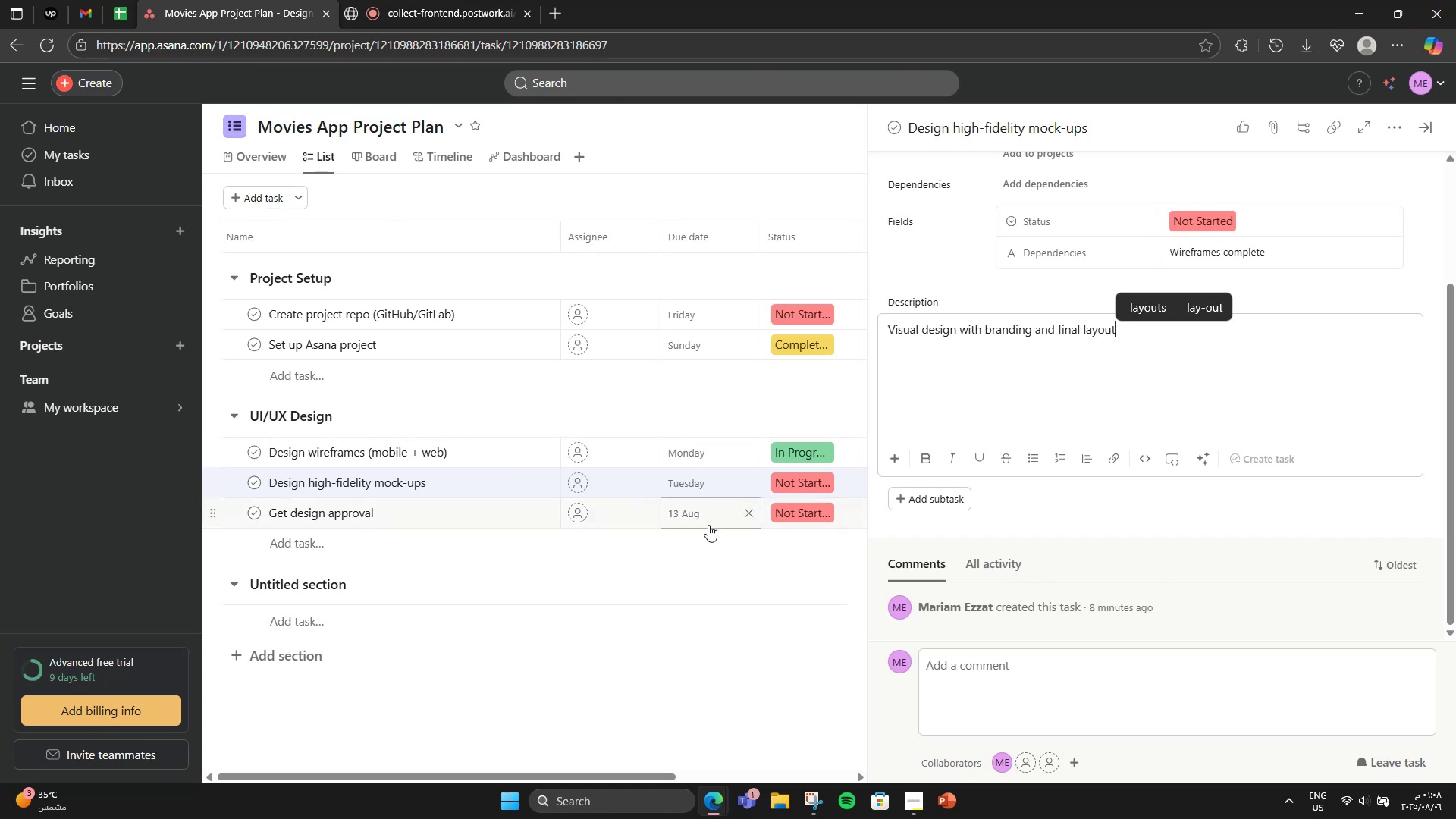 
key(Period)
 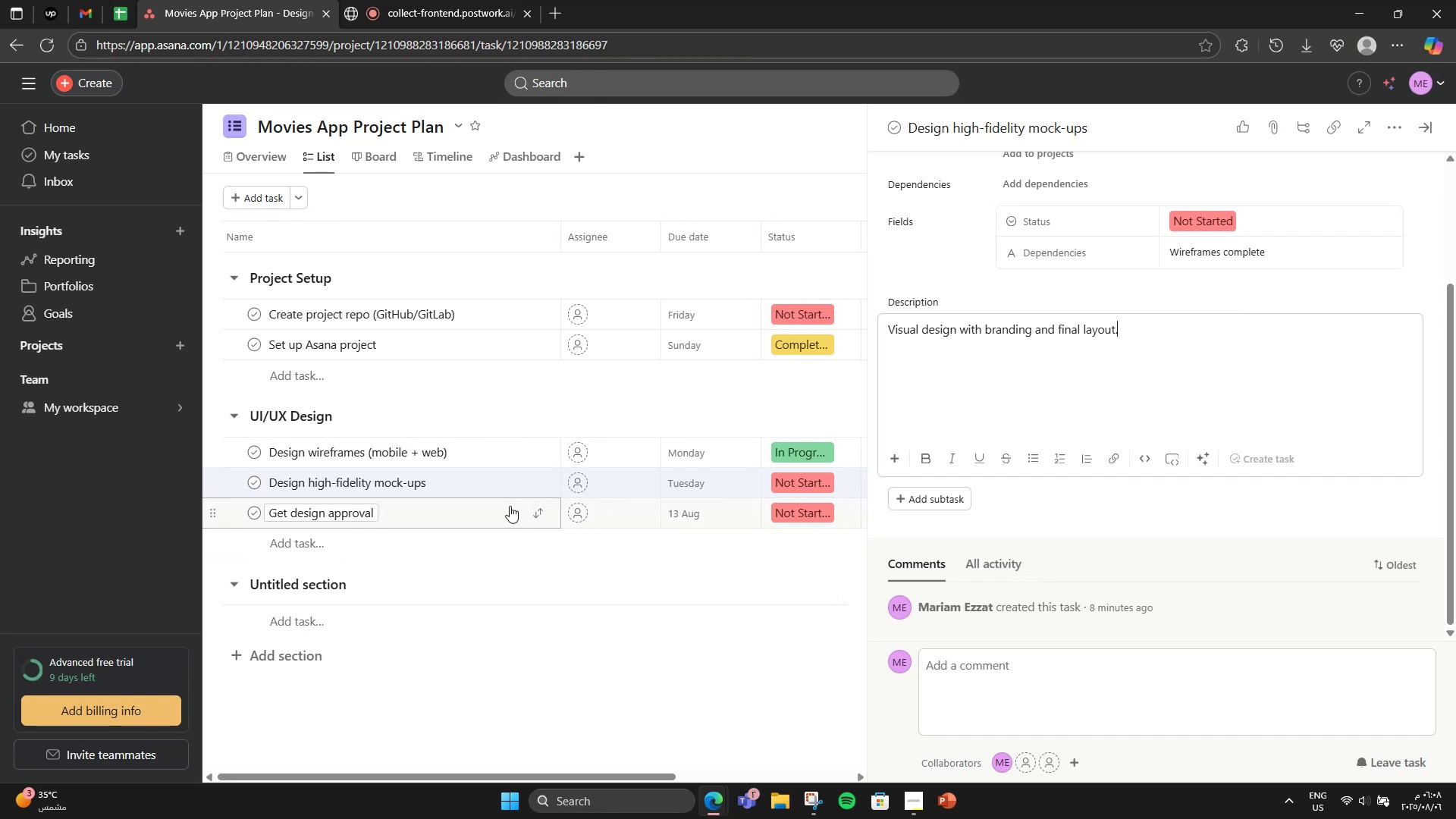 
wait(12.58)
 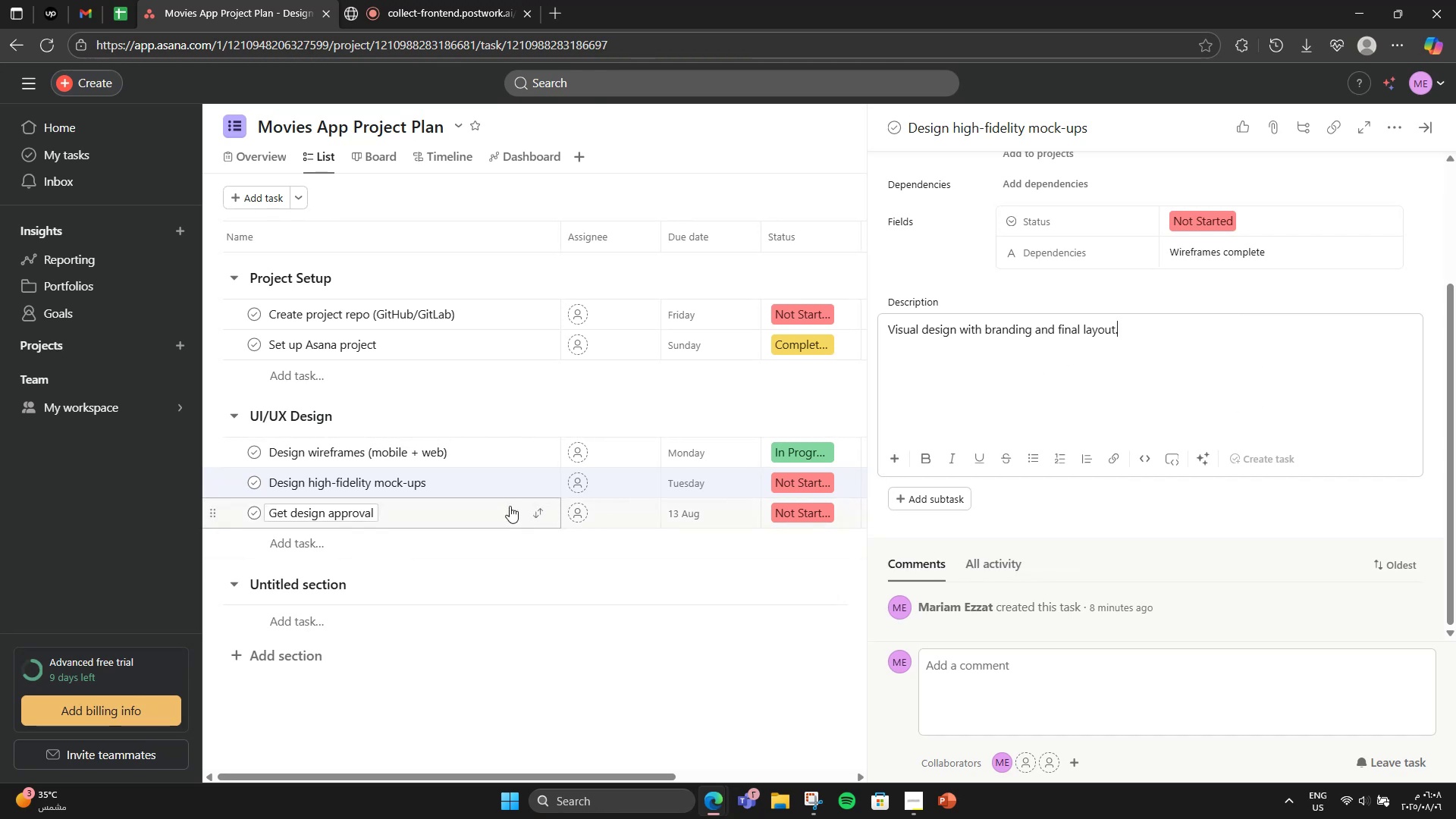 
left_click([510, 506])
 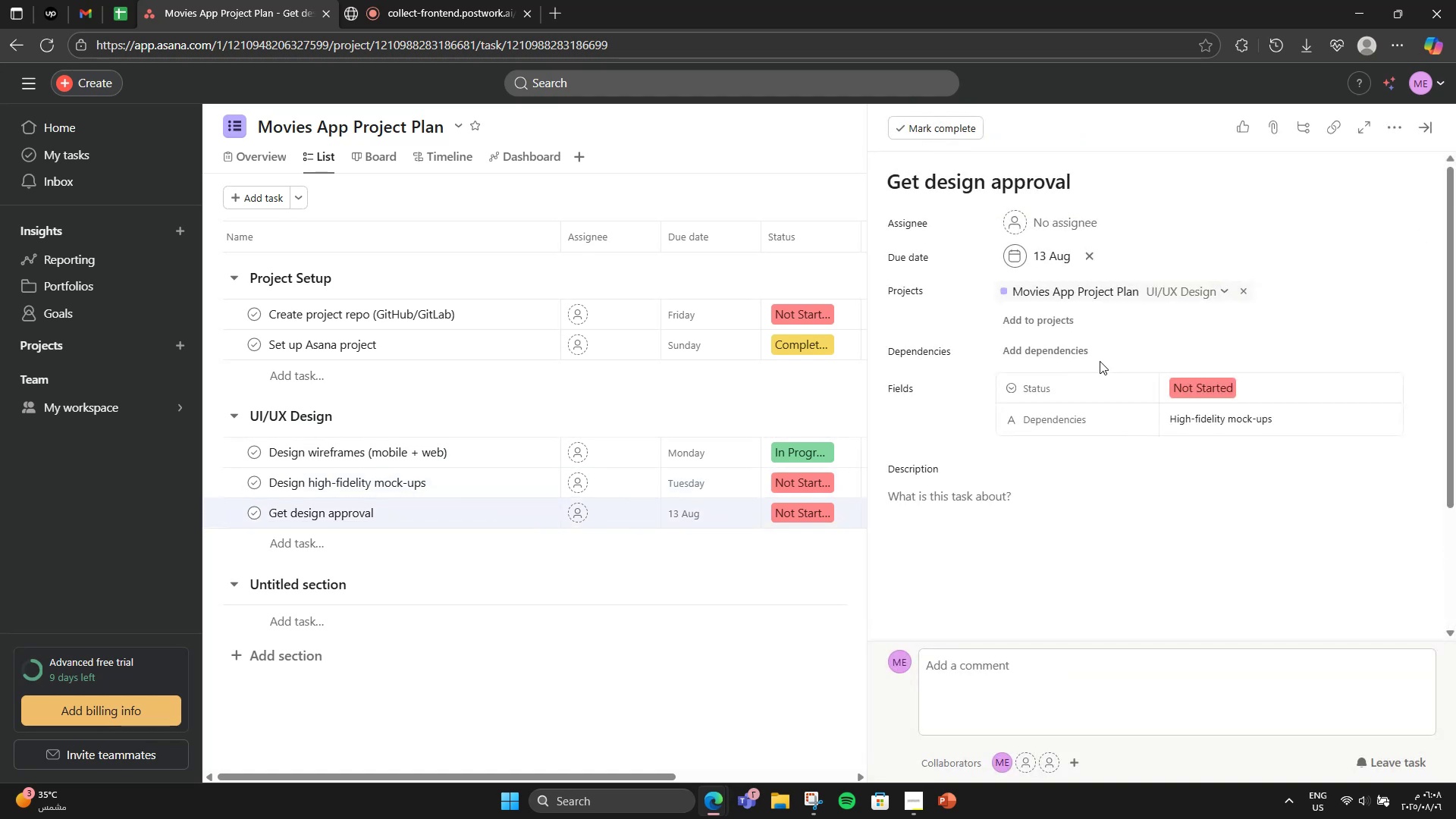 
left_click([1033, 520])
 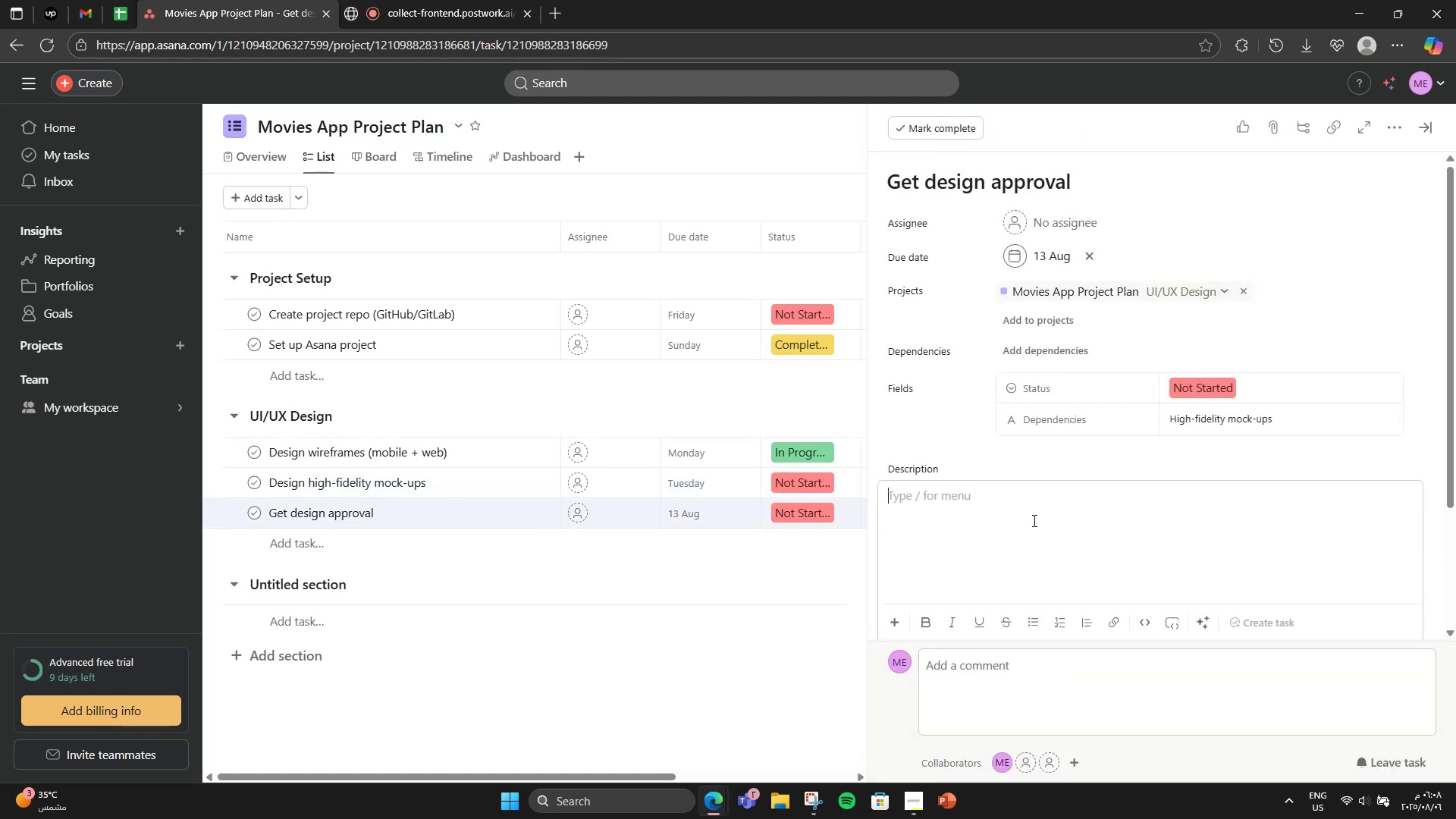 
type(Present to lea)
key(Backspace)
key(Backspace)
key(Backspace)
type(team for feedback and approval)
 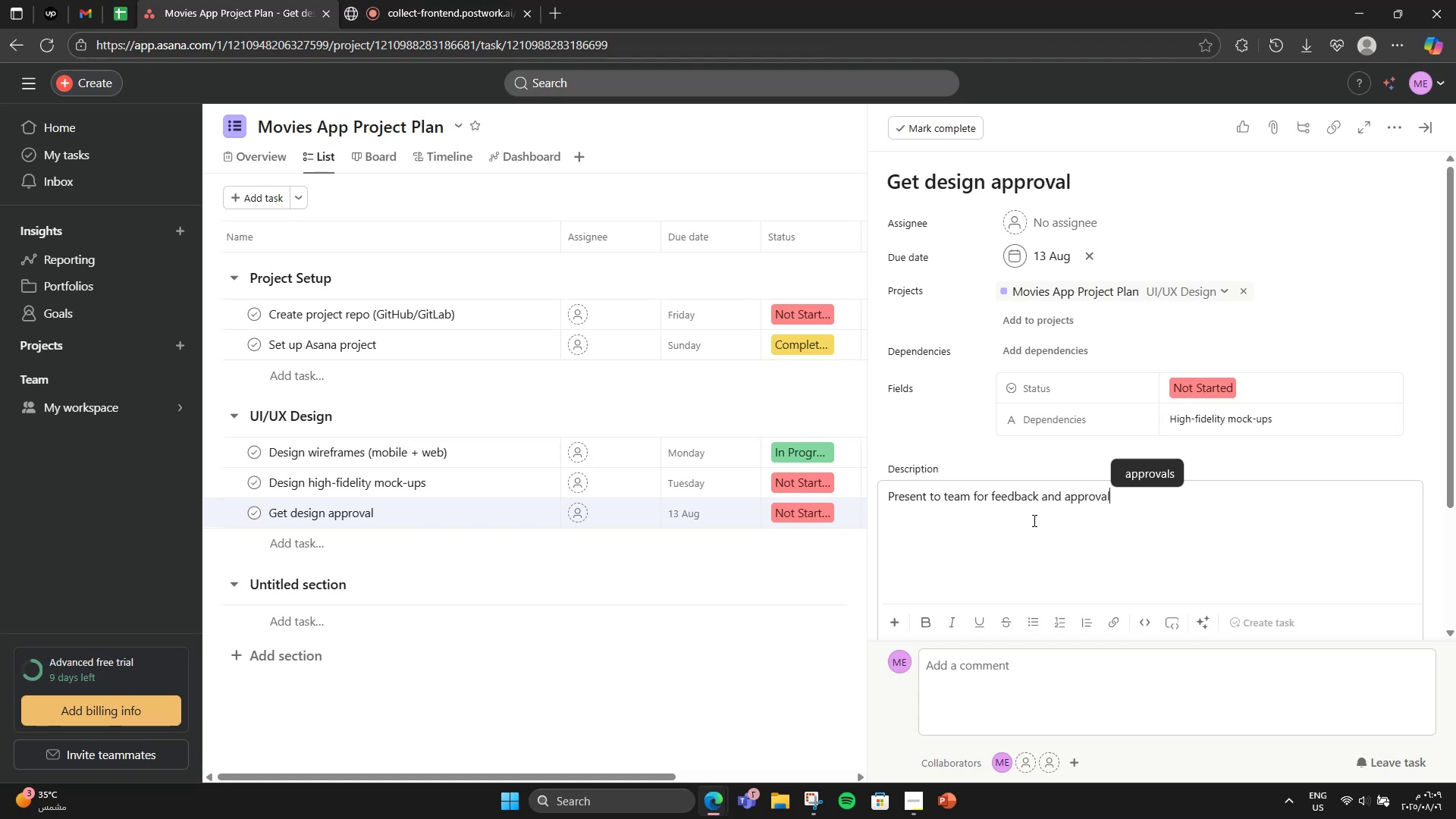 
scroll: coordinate [1224, 444], scroll_direction: down, amount: 4.0
 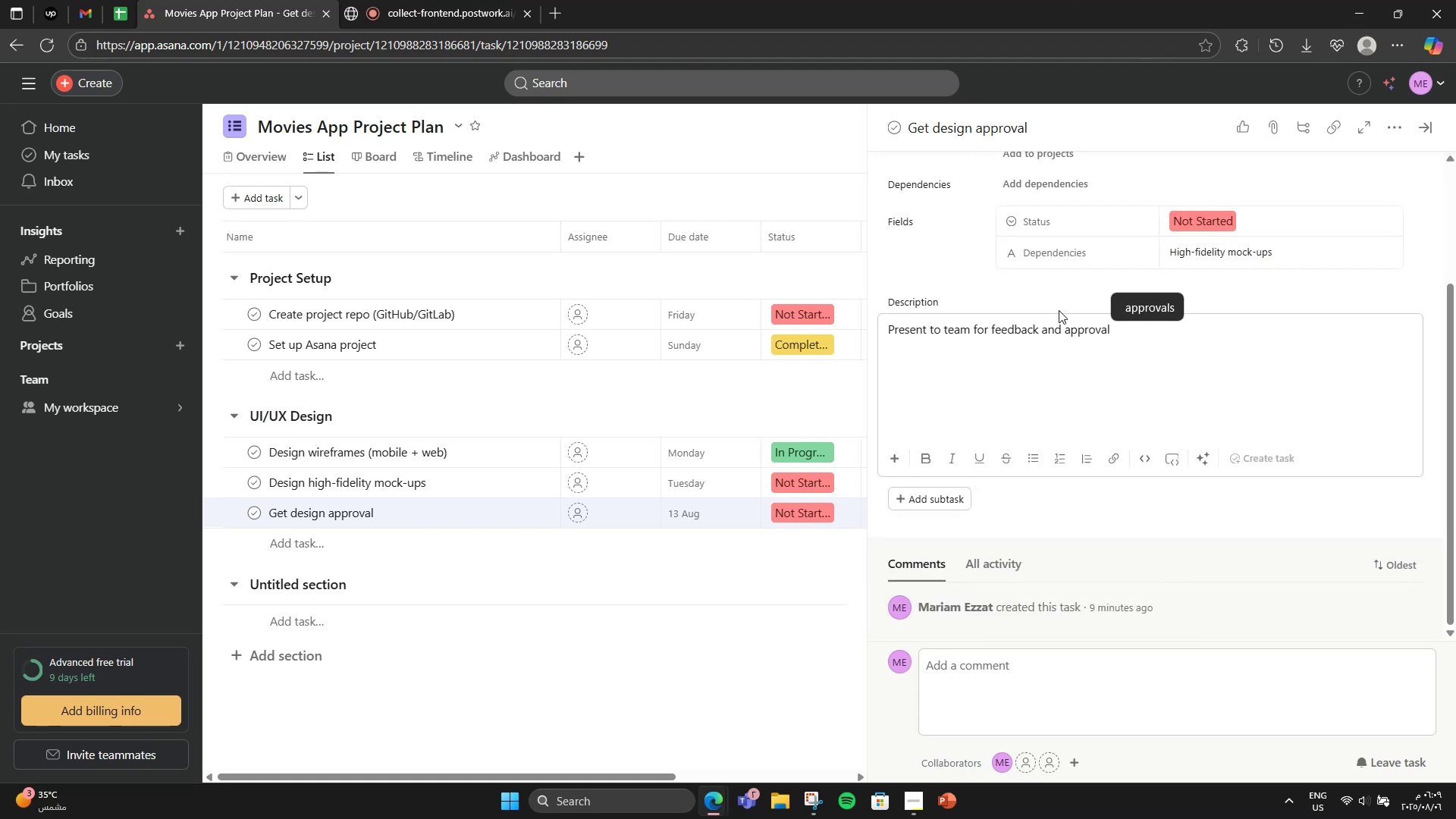 
key(Period)
 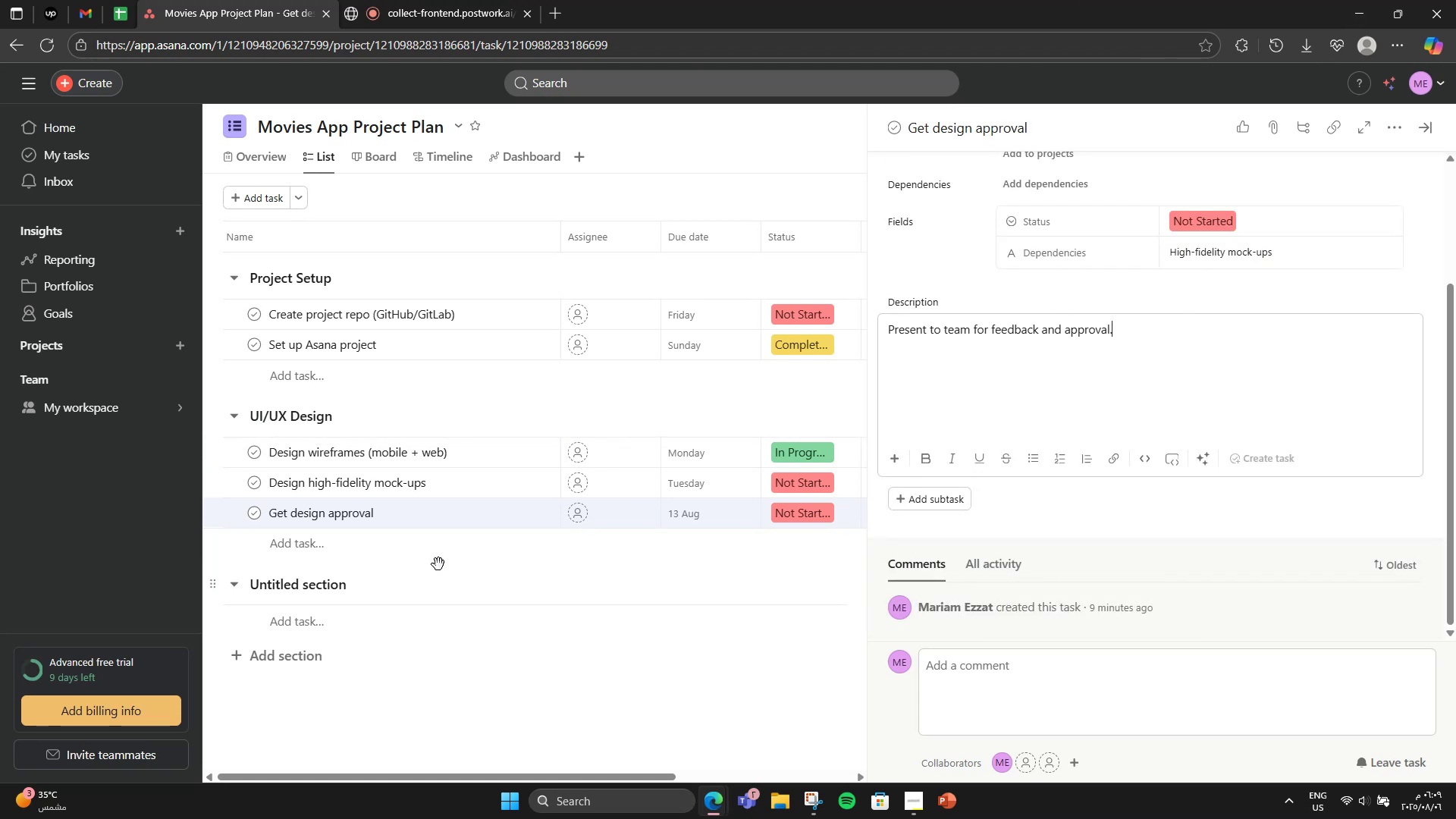 
scroll: coordinate [438, 564], scroll_direction: up, amount: 2.0
 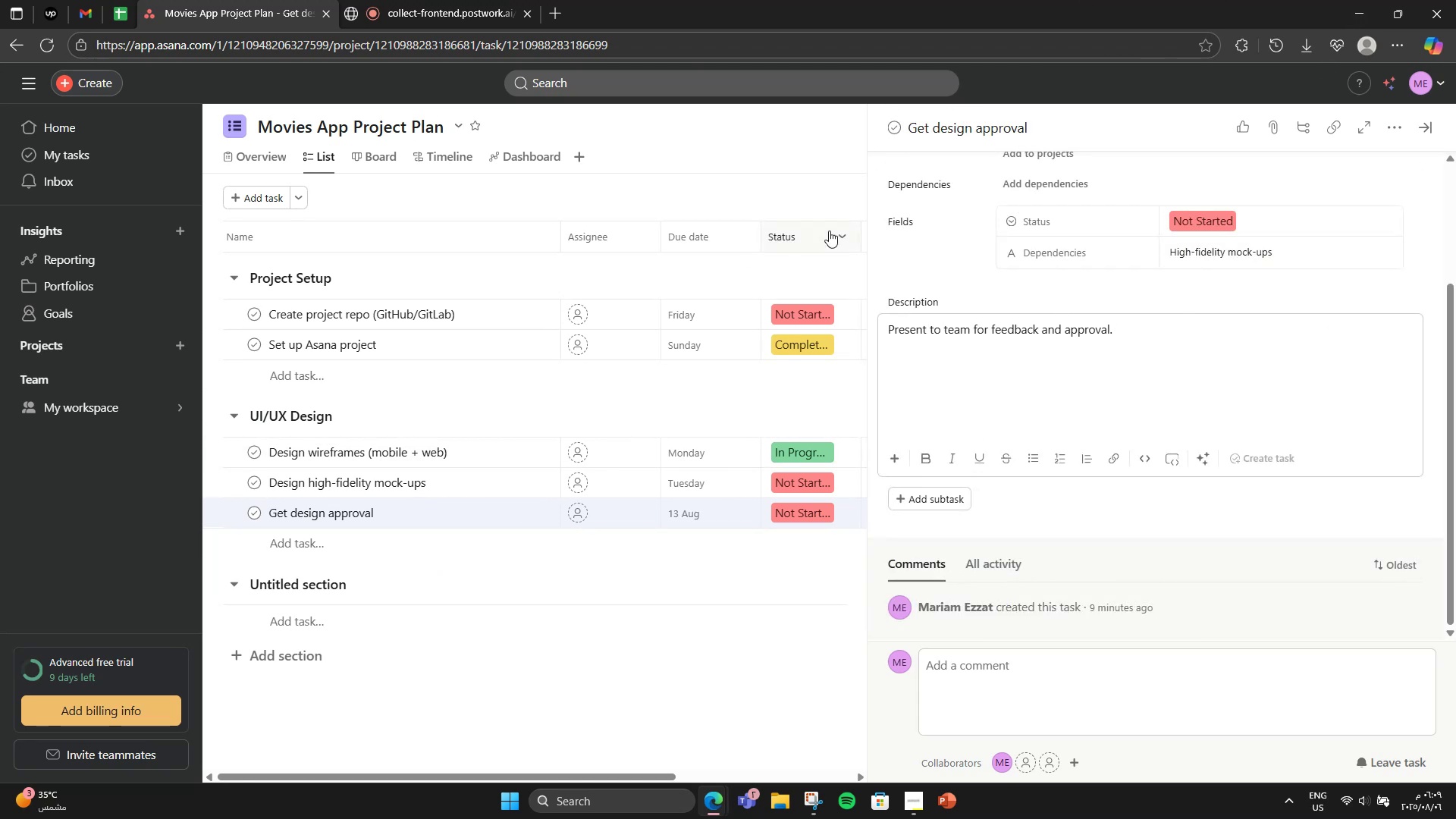 
left_click([823, 267])
 